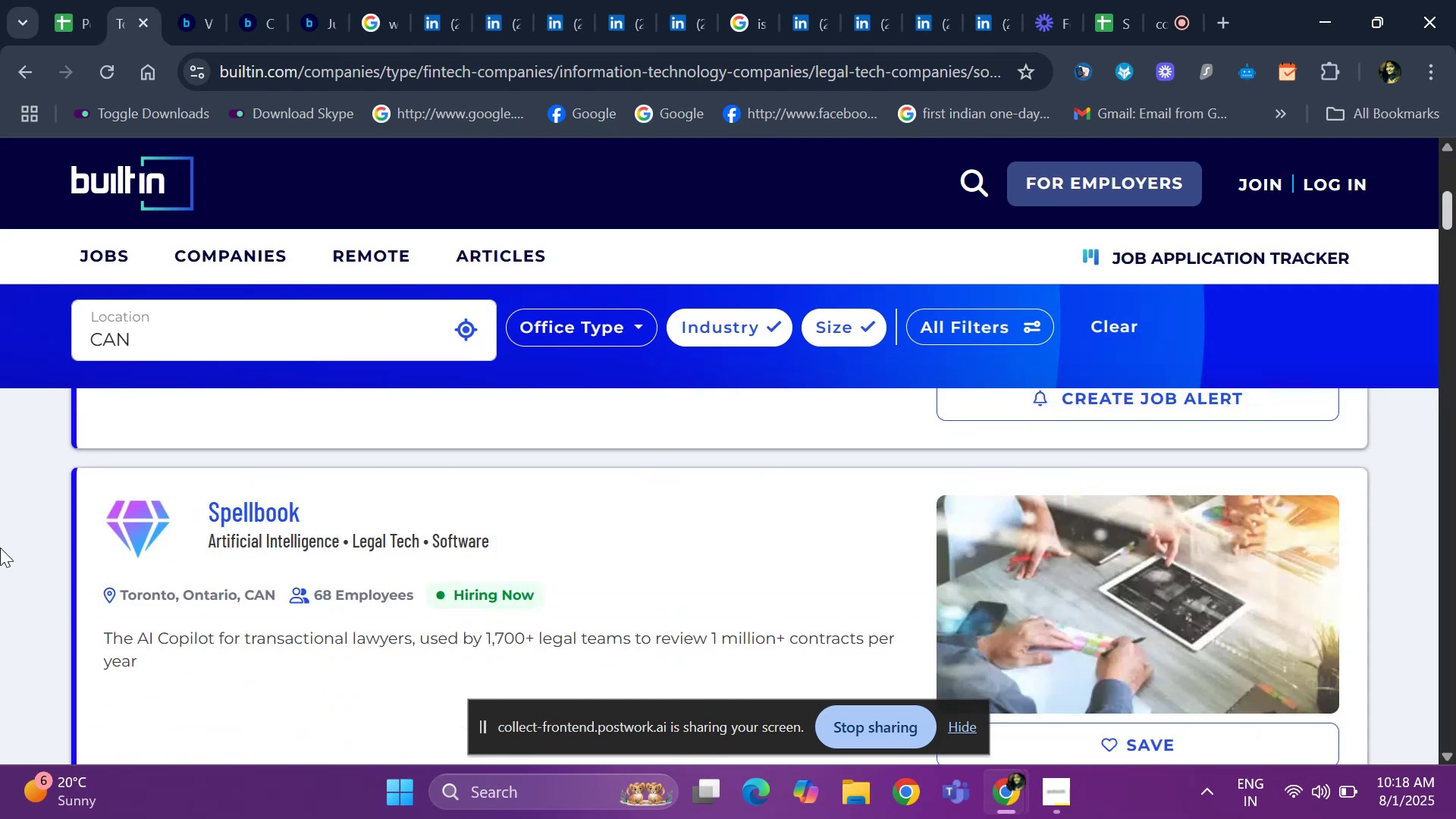 
key(ArrowDown)
 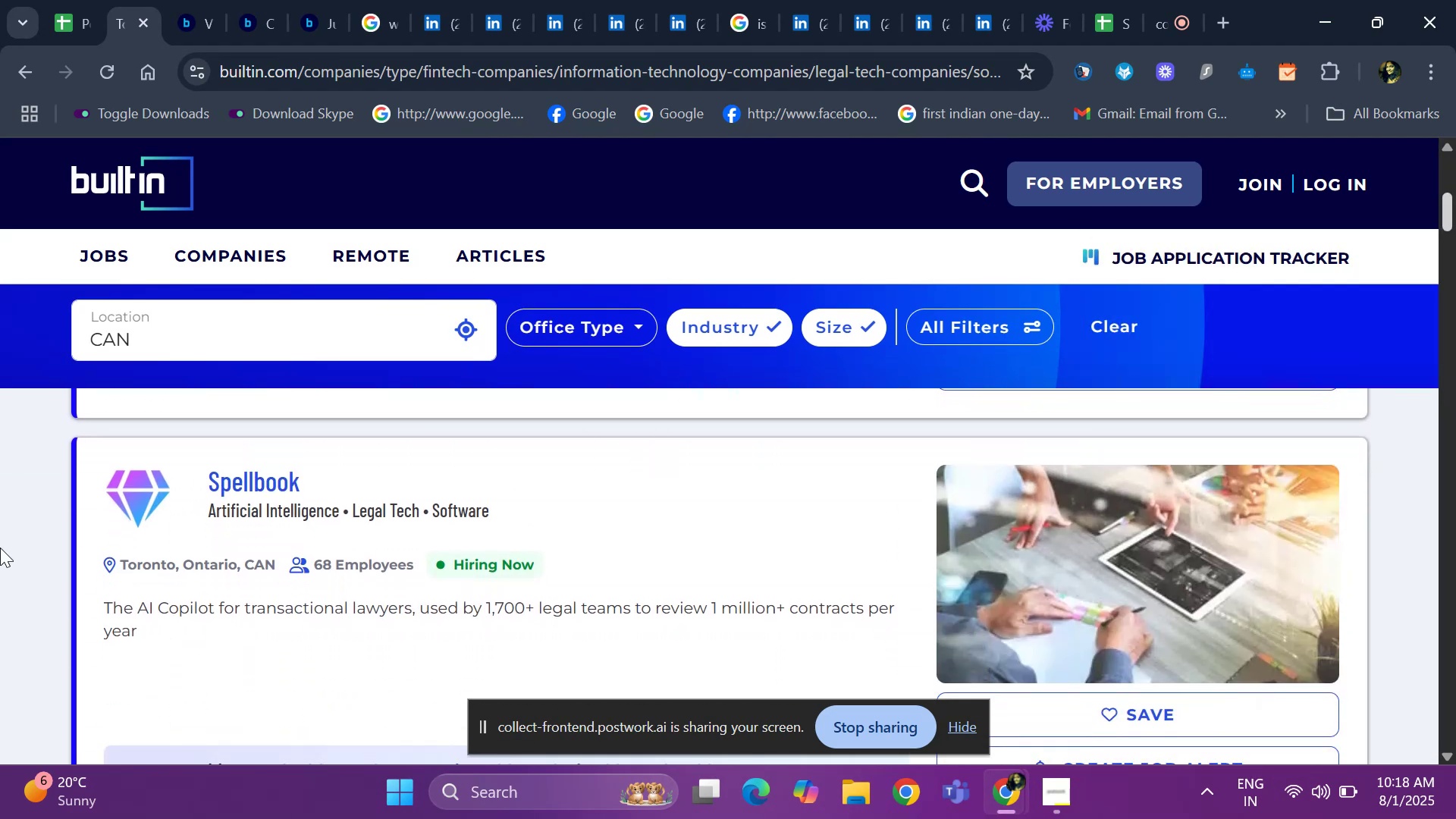 
key(ArrowDown)
 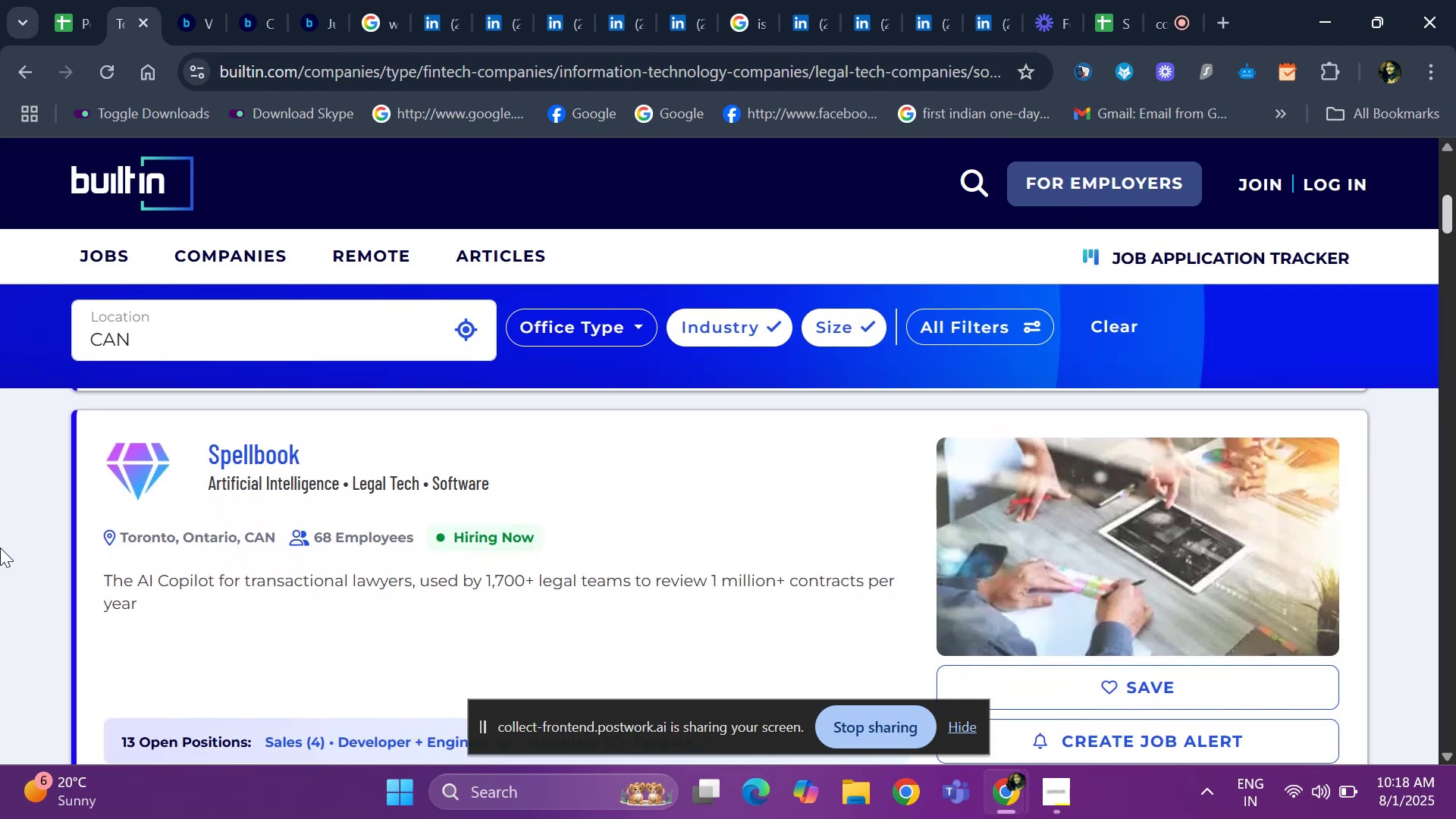 
key(ArrowDown)
 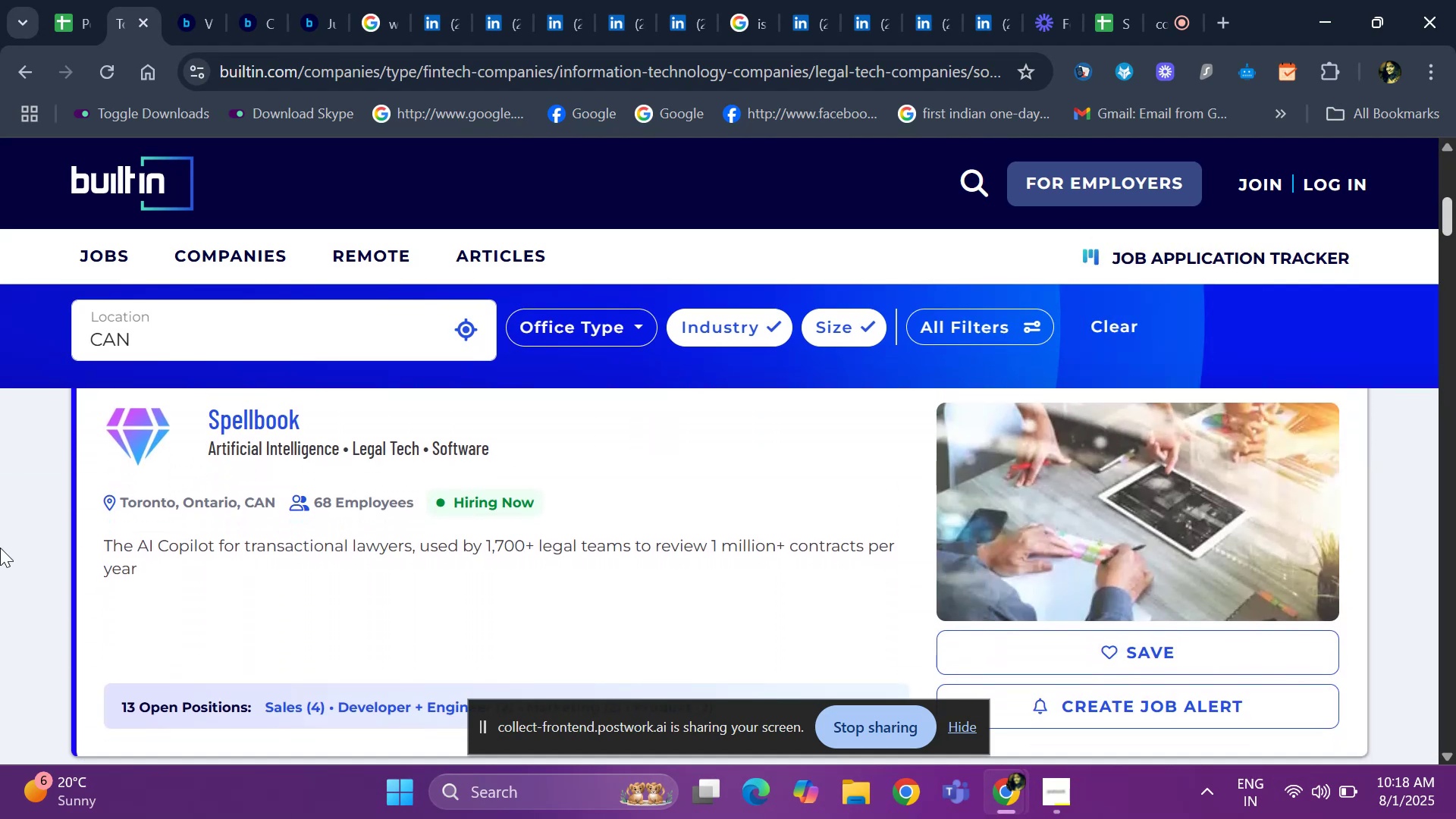 
key(ArrowDown)
 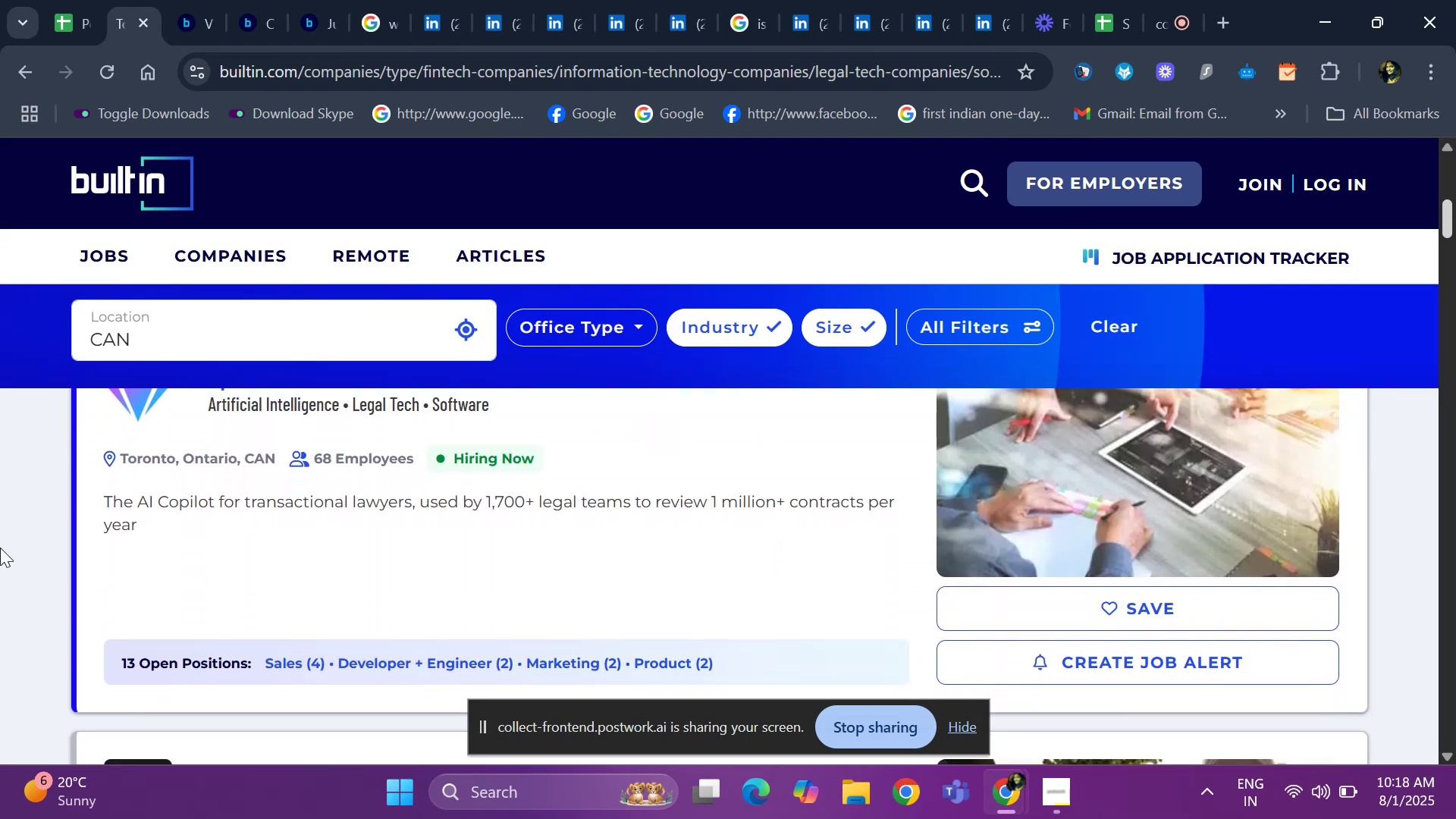 
key(ArrowDown)
 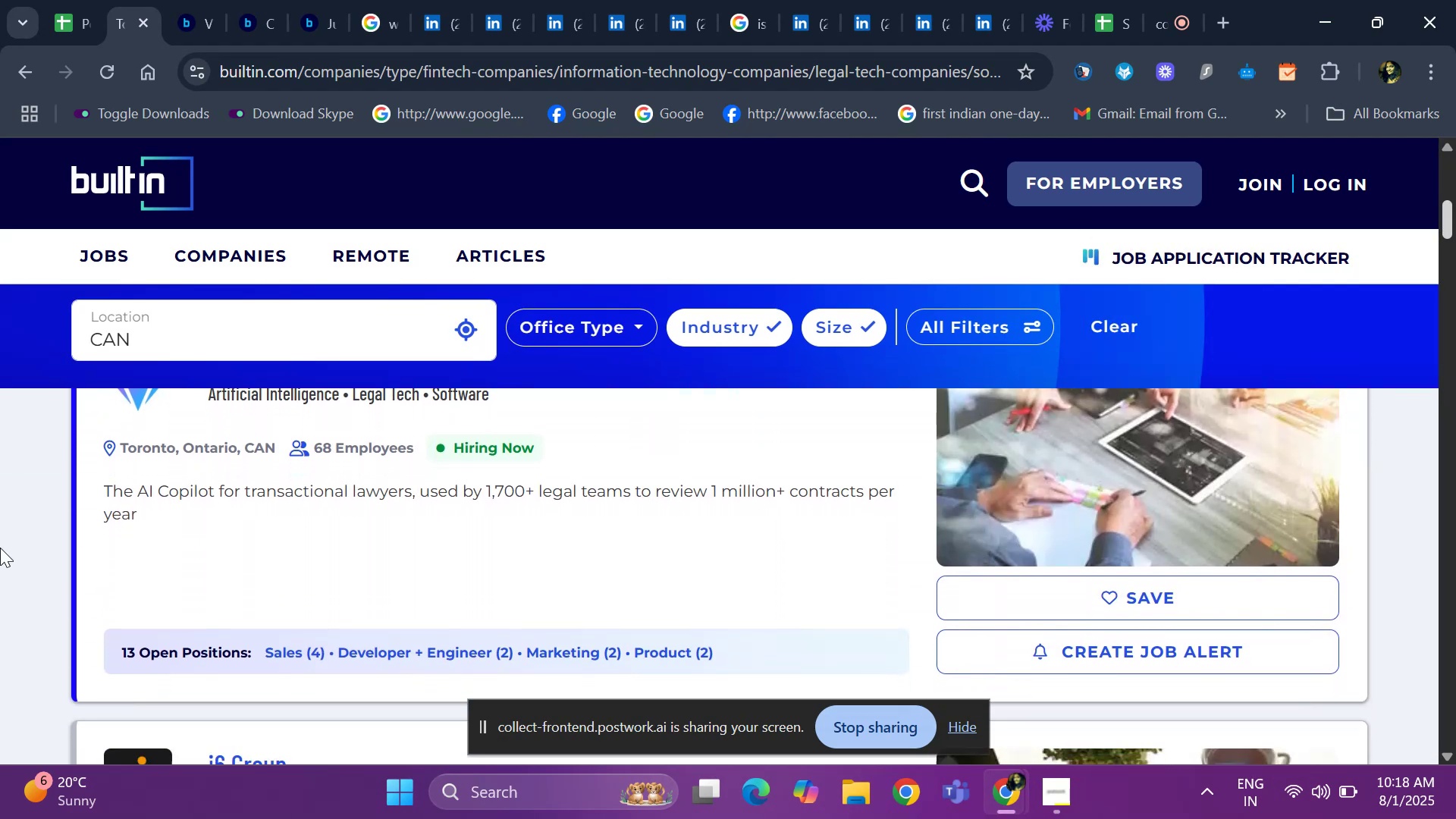 
key(ArrowDown)
 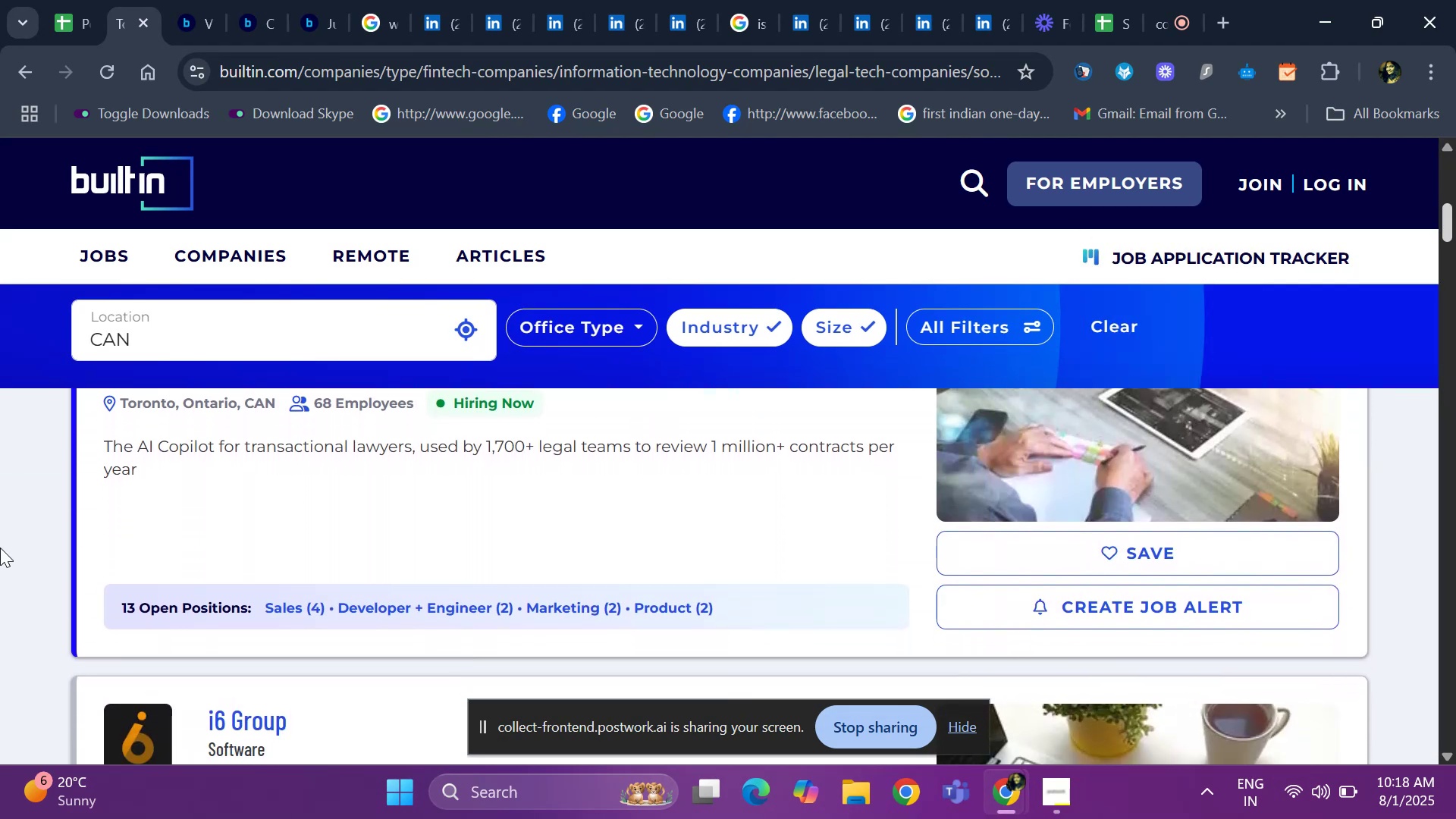 
key(ArrowDown)
 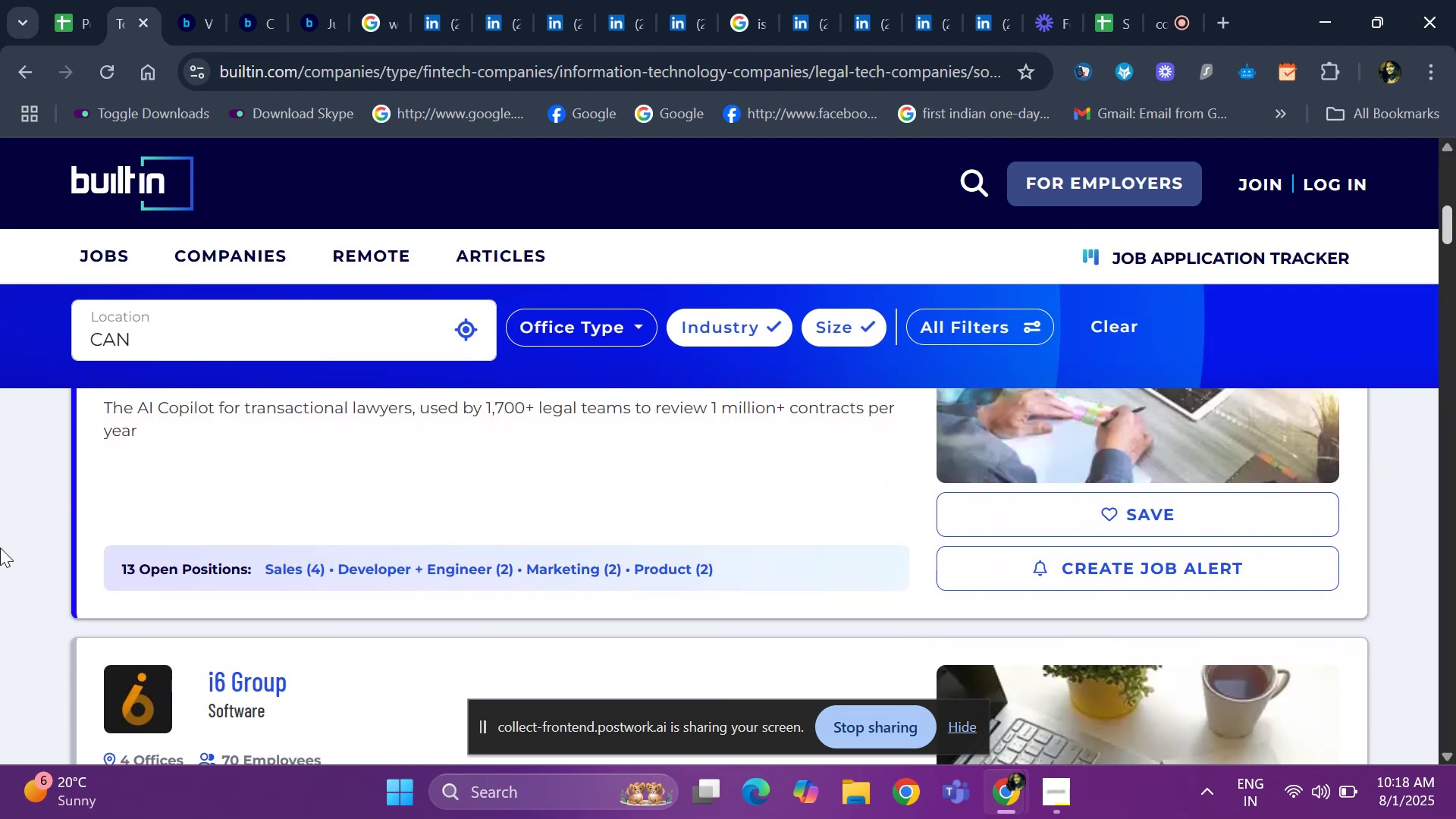 
key(ArrowDown)
 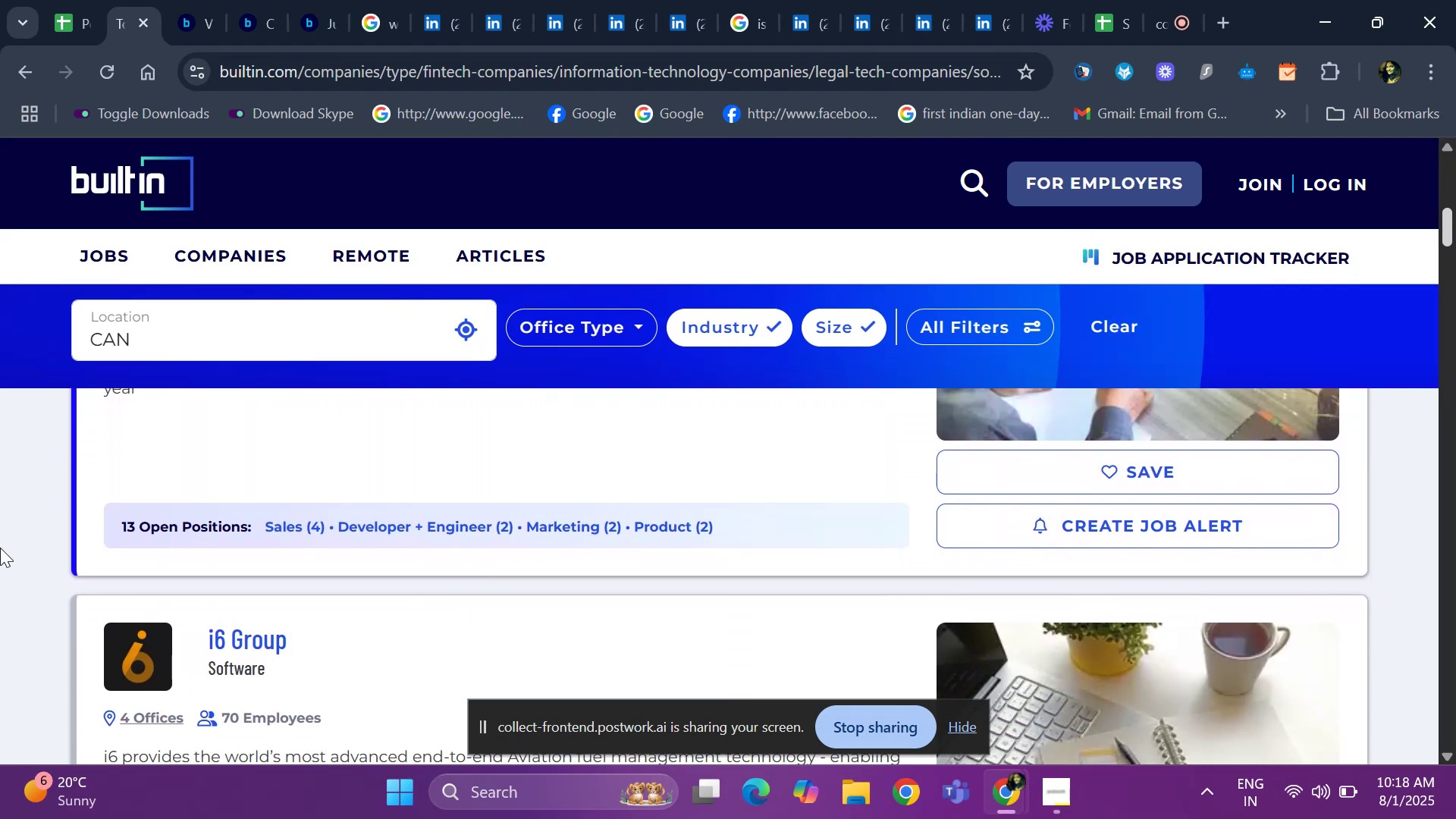 
key(ArrowDown)
 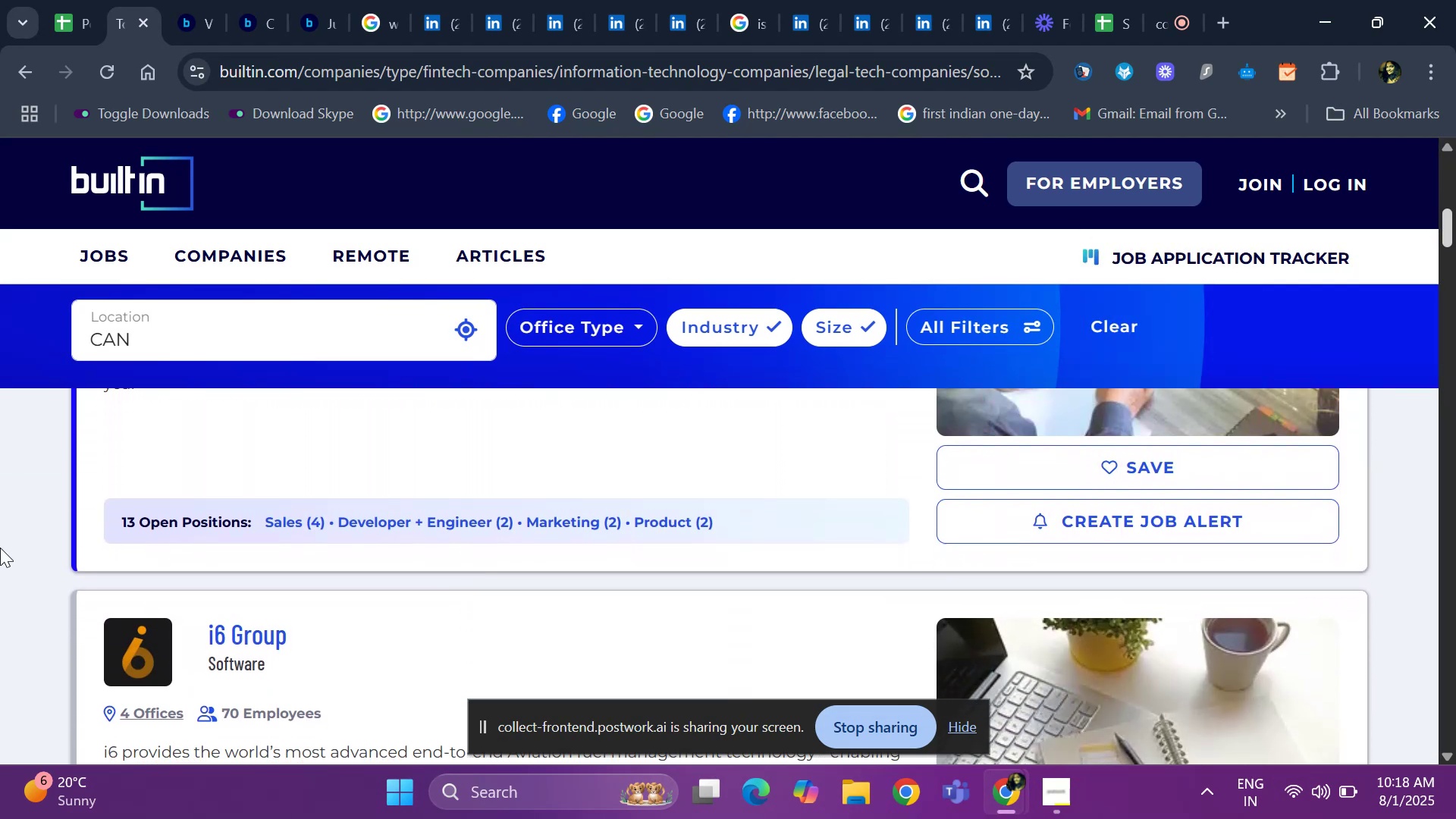 
key(ArrowDown)
 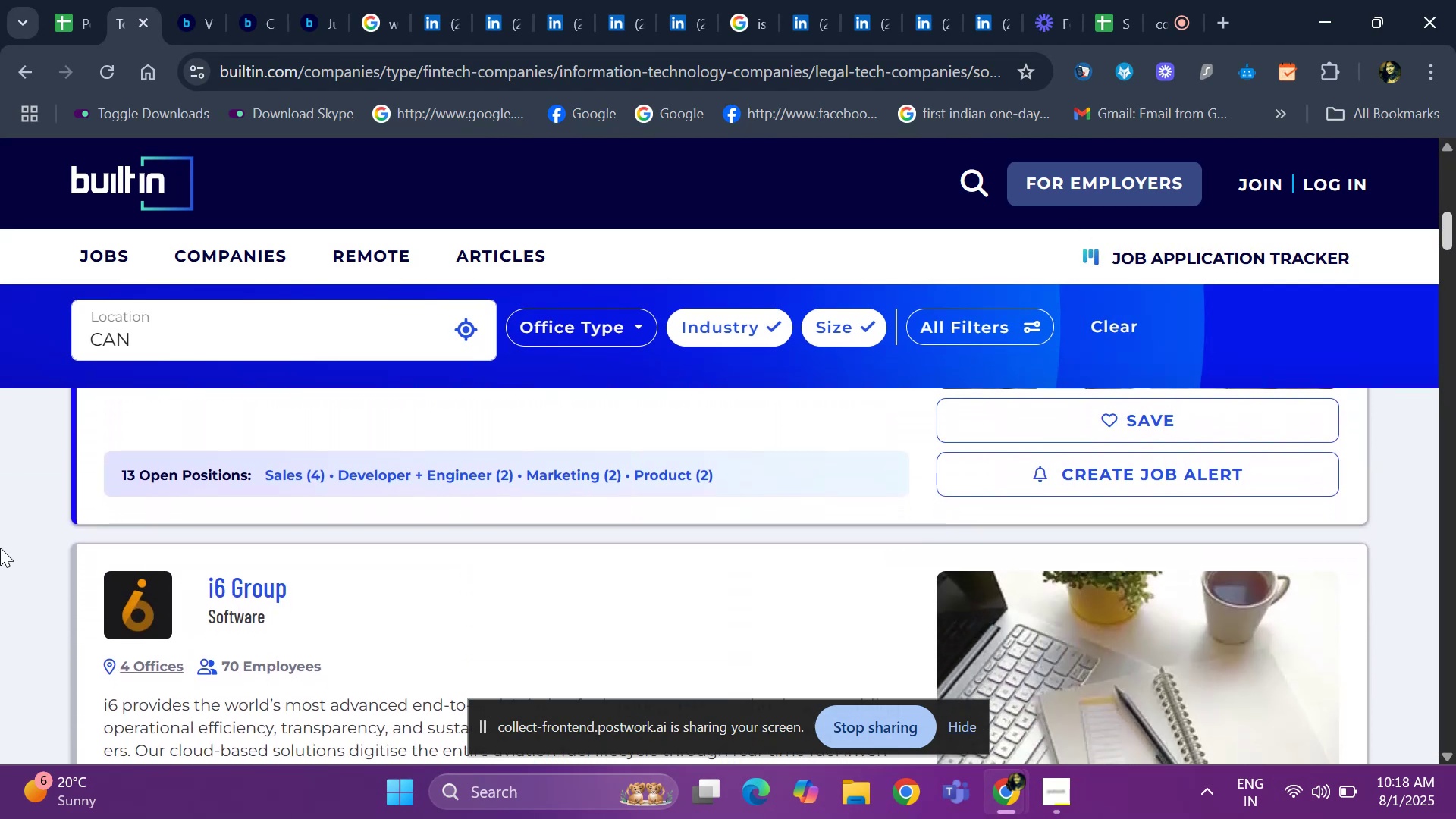 
key(ArrowDown)
 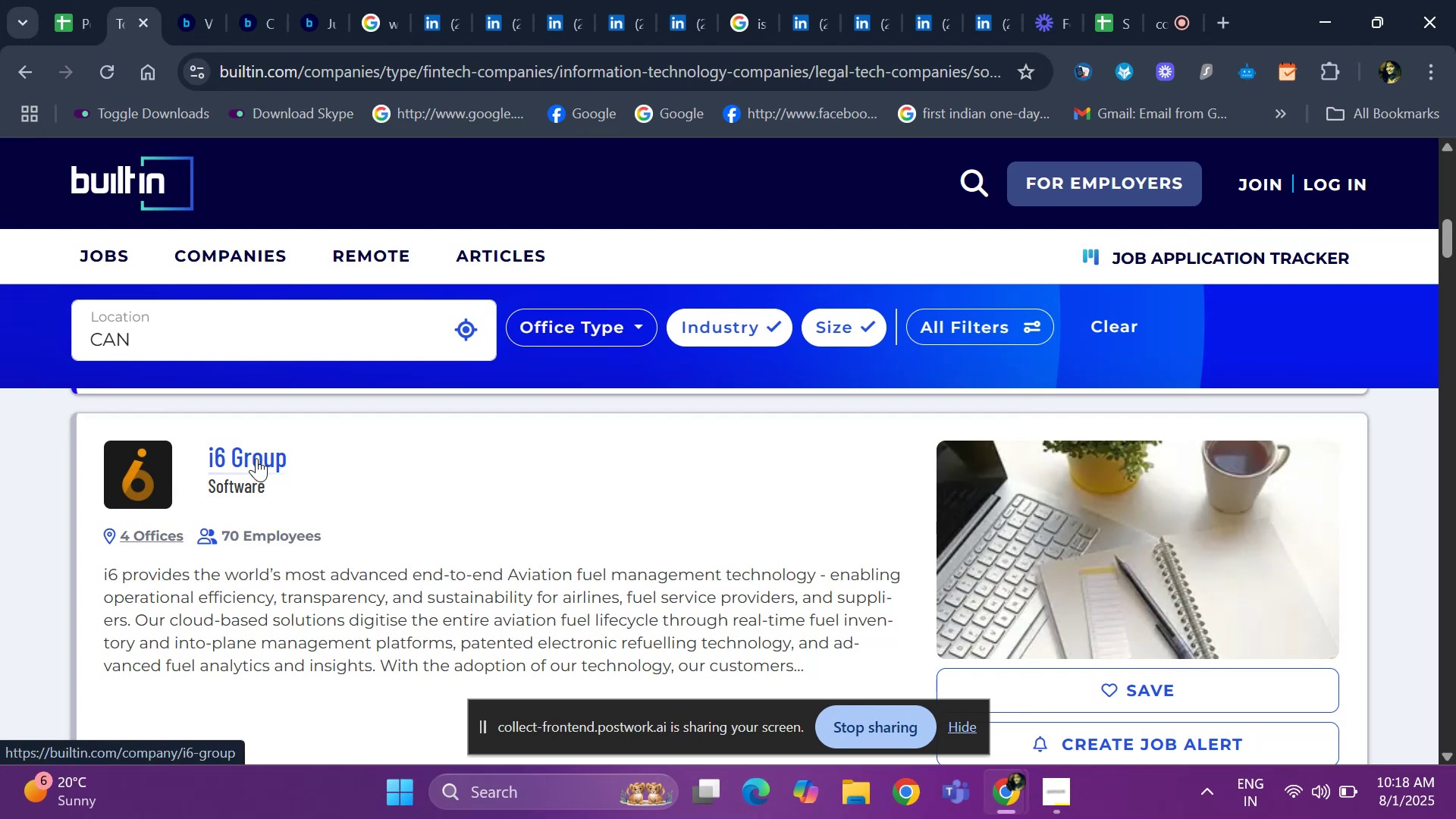 
right_click([256, 458])
 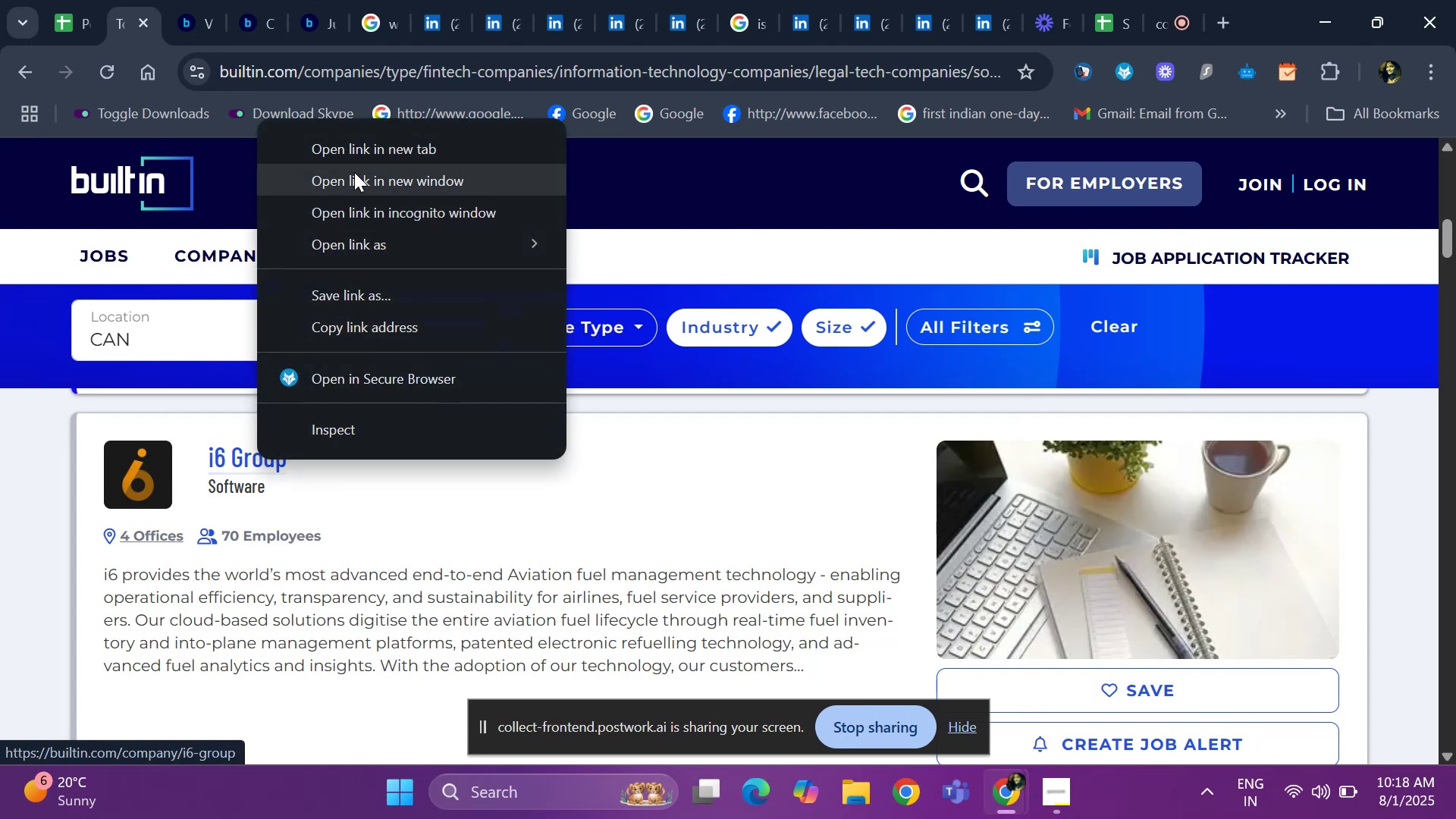 
left_click([366, 134])
 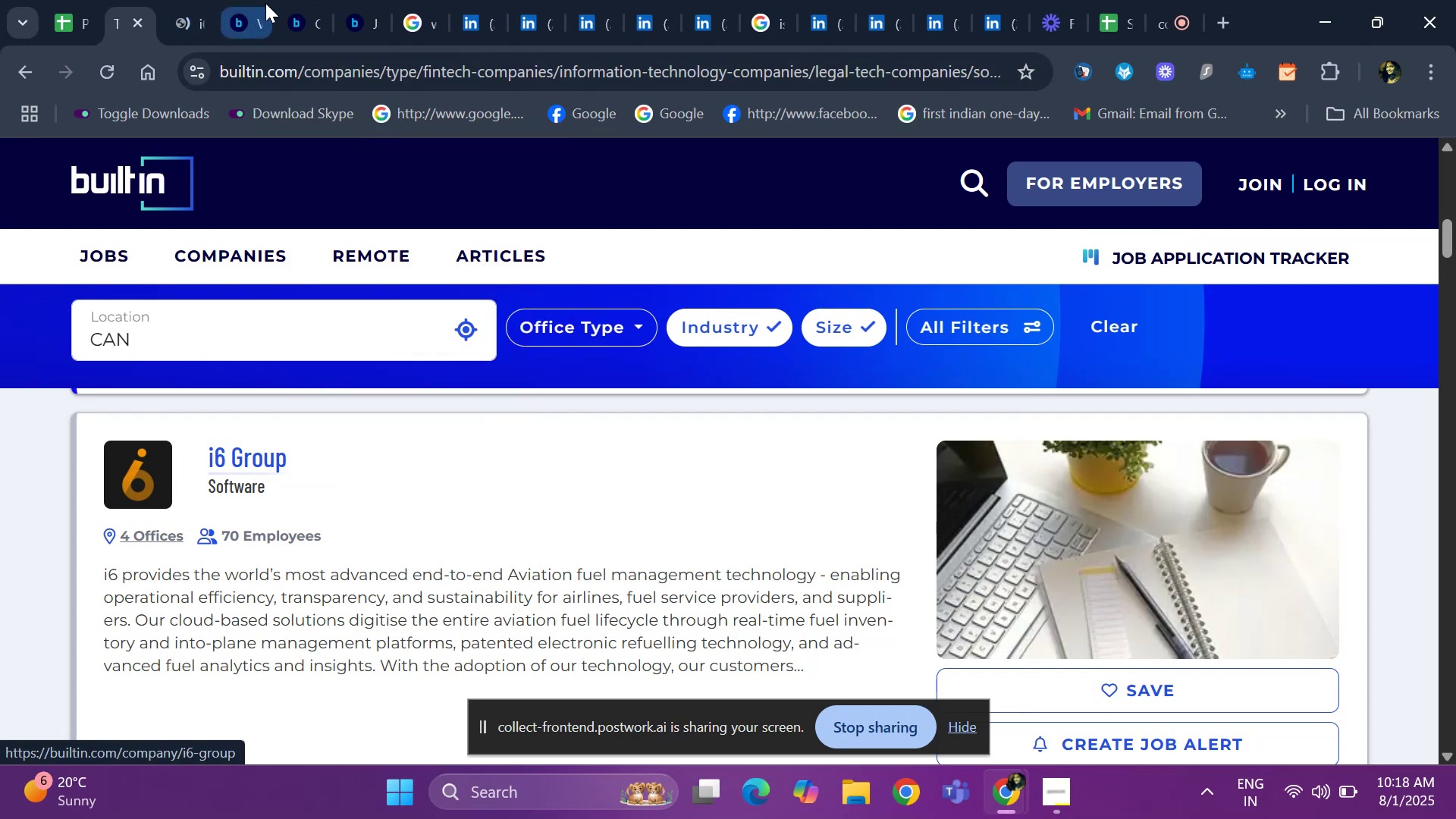 
left_click([226, 9])
 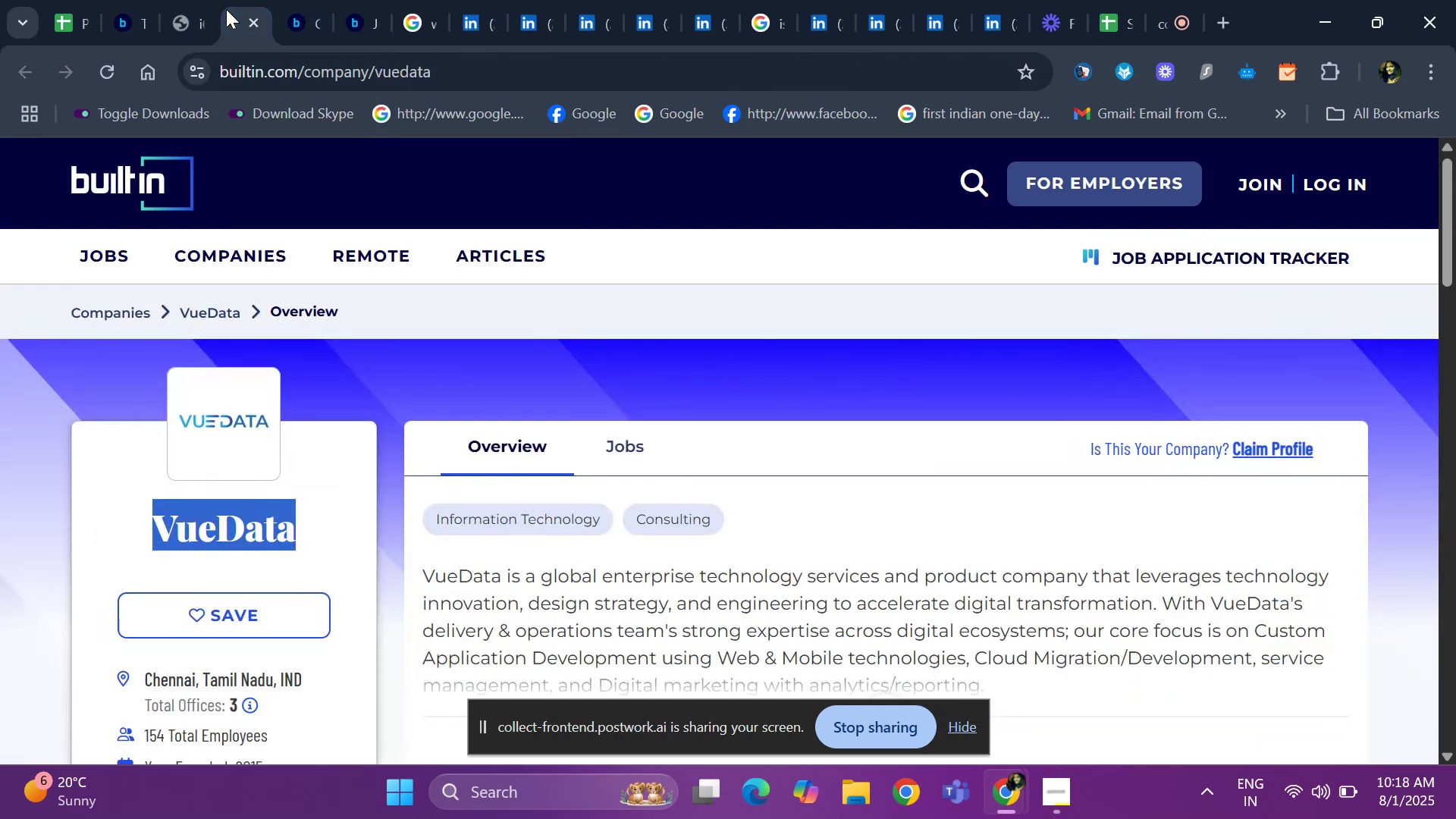 
left_click([240, 18])
 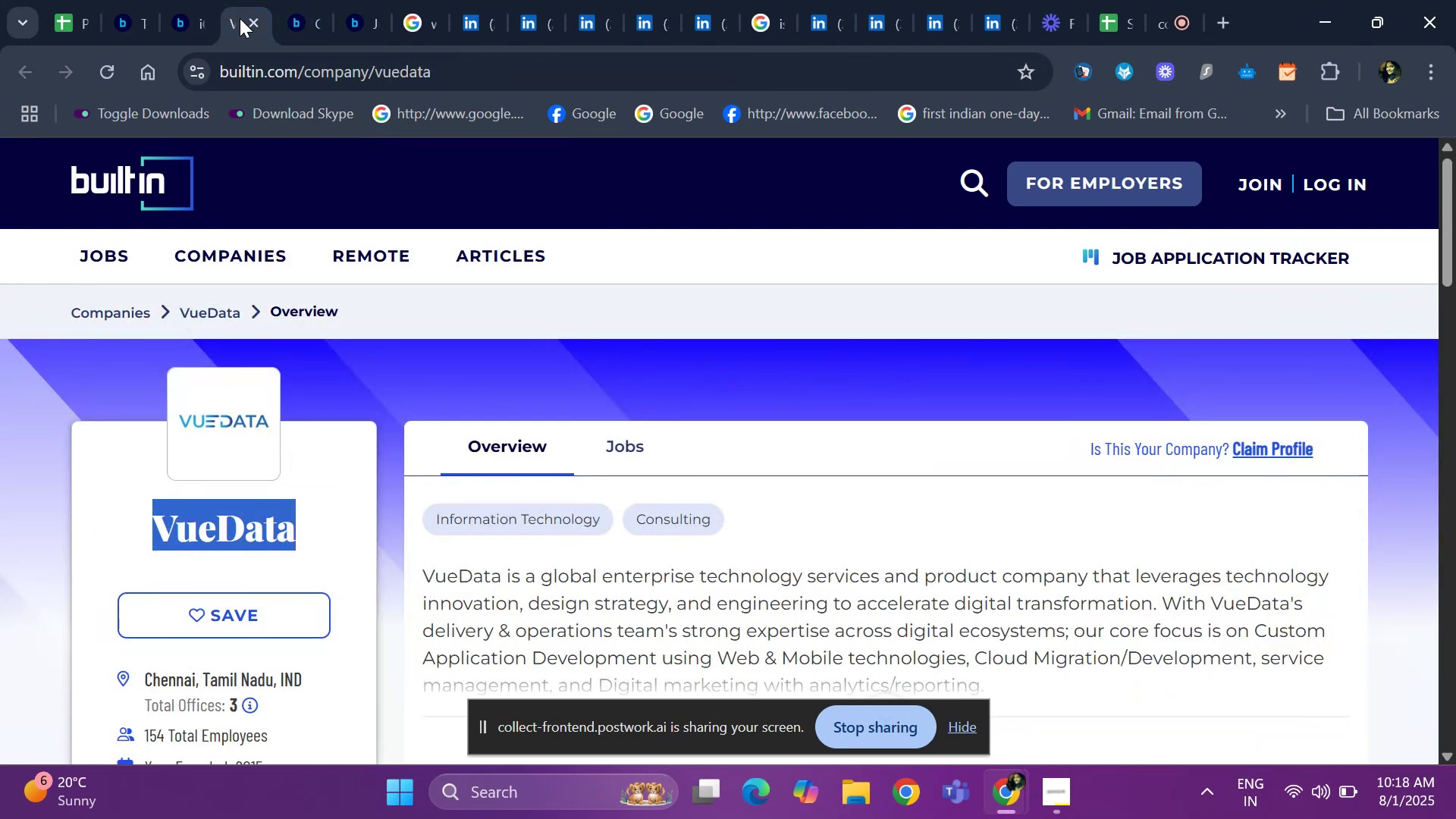 
left_click([246, 23])
 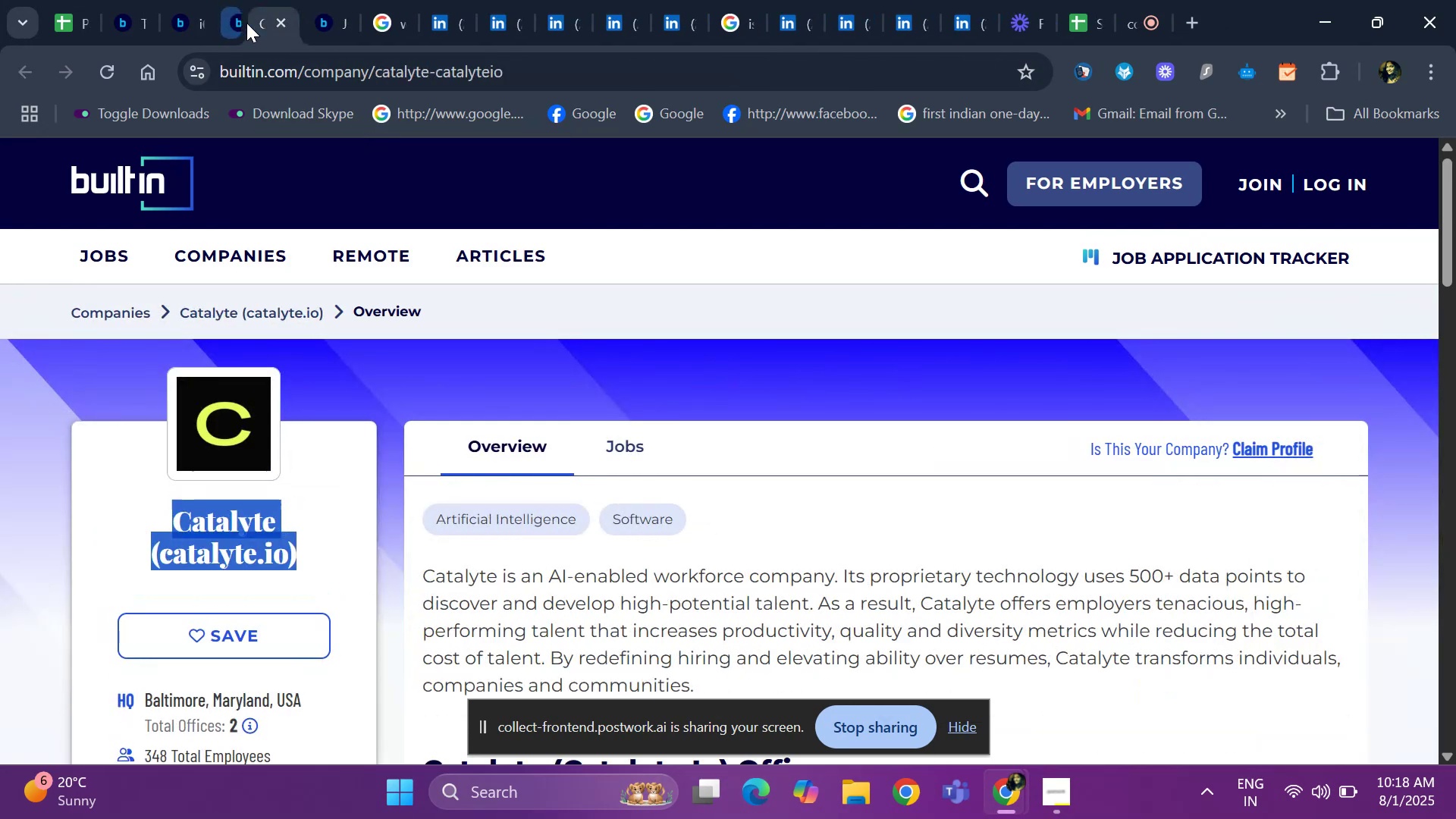 
left_click([202, 27])
 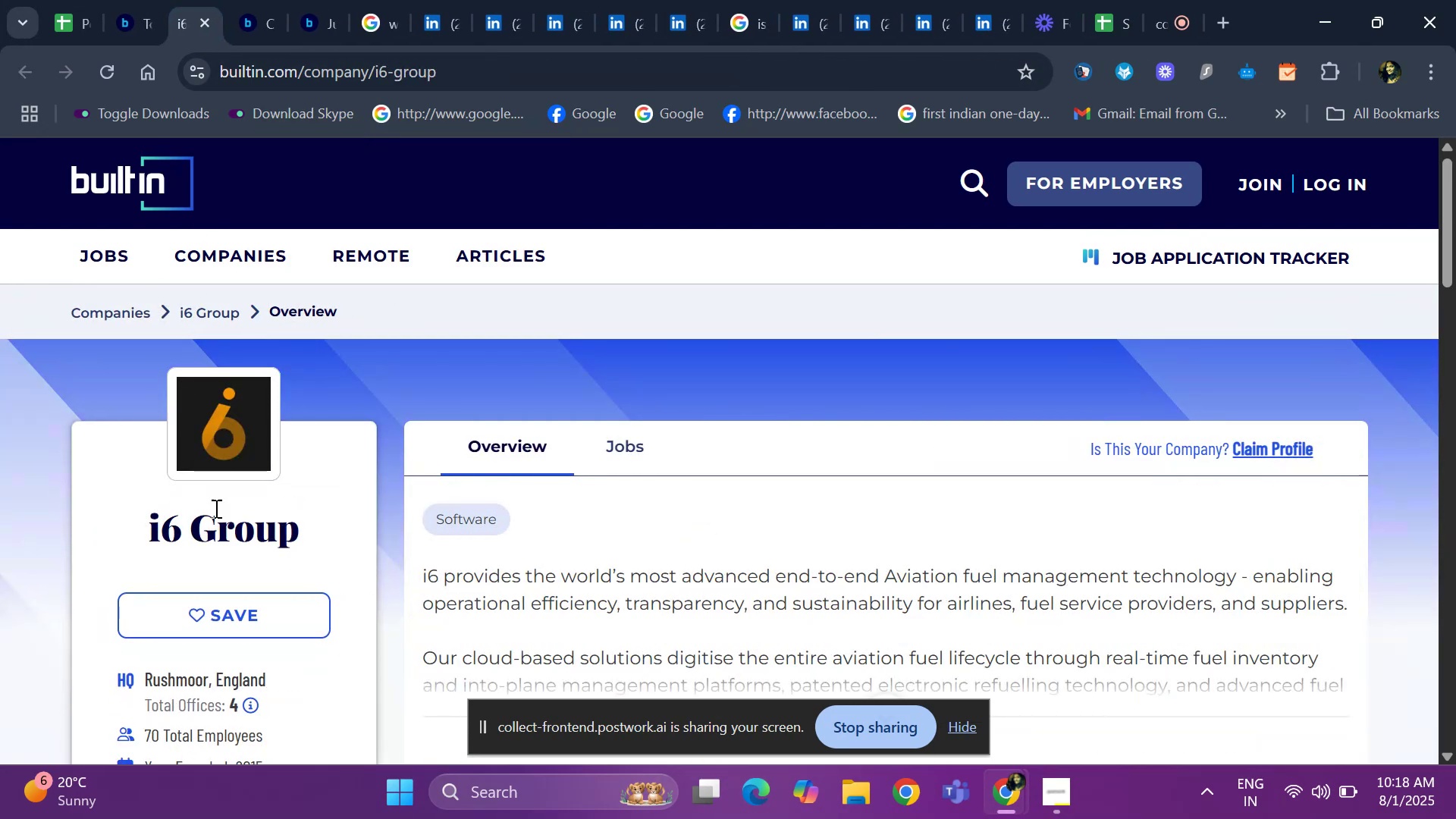 
left_click_drag(start_coordinate=[293, 533], to_coordinate=[102, 524])
 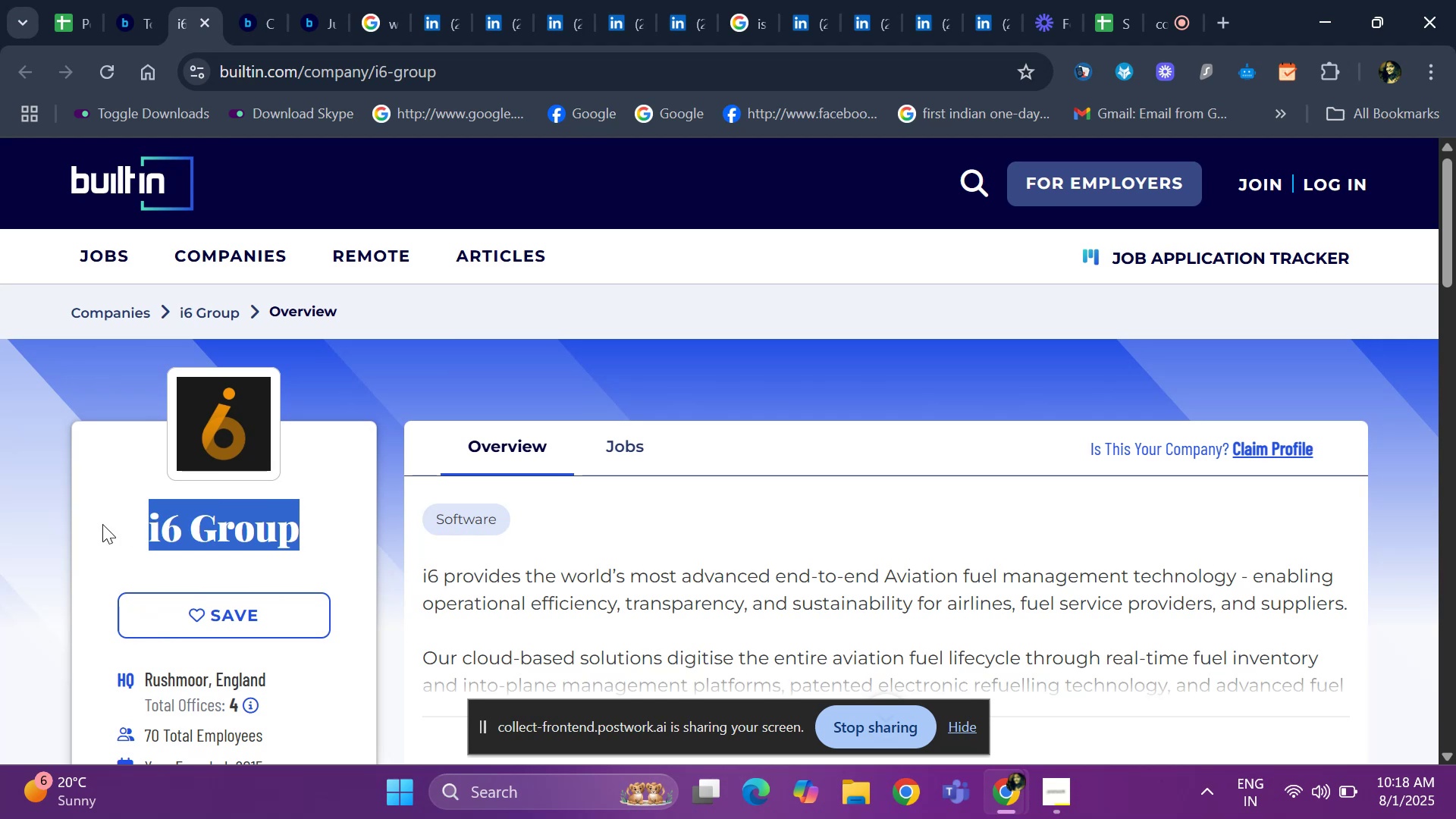 
key(Control+C)
 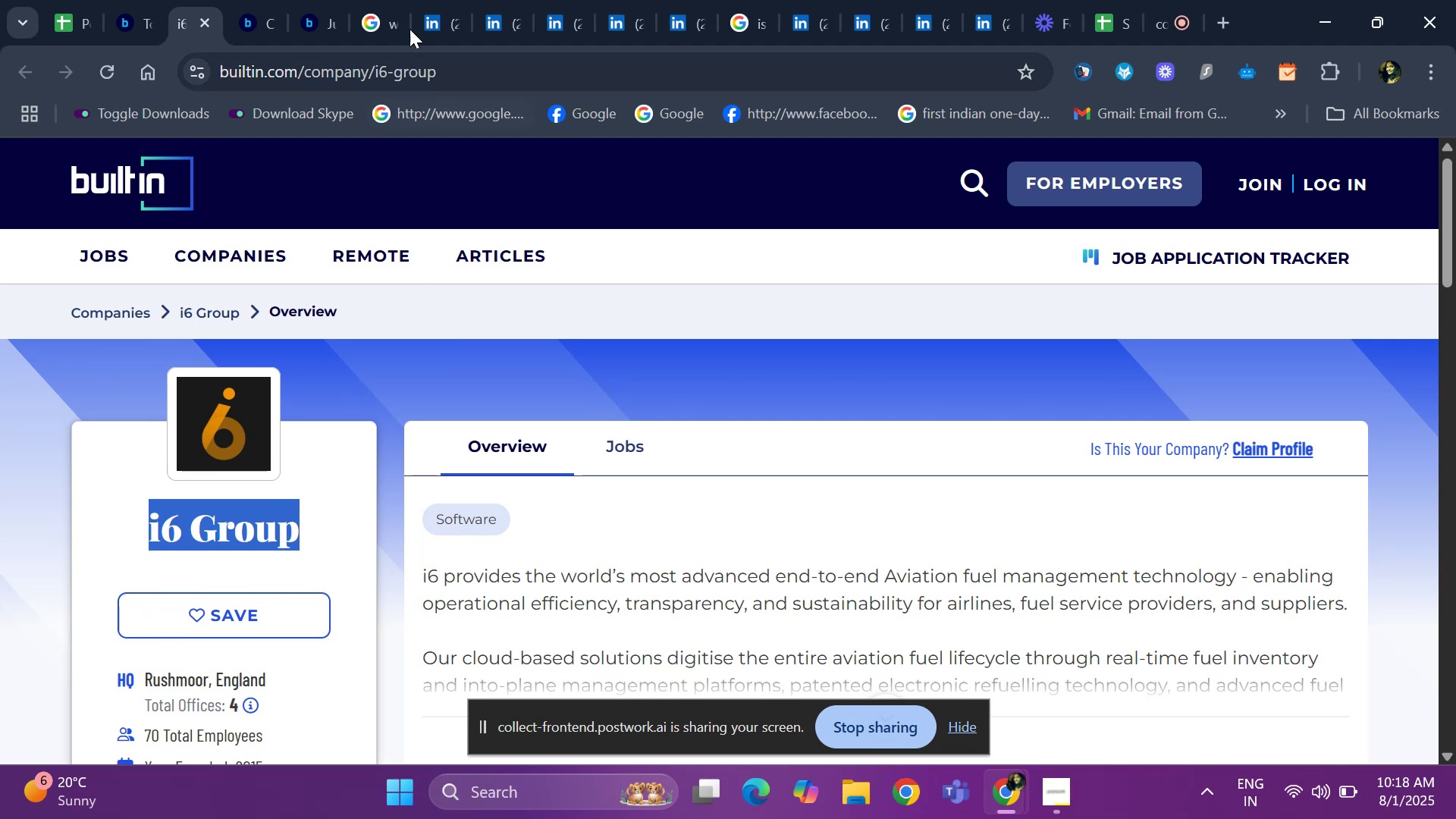 
left_click([390, 2])
 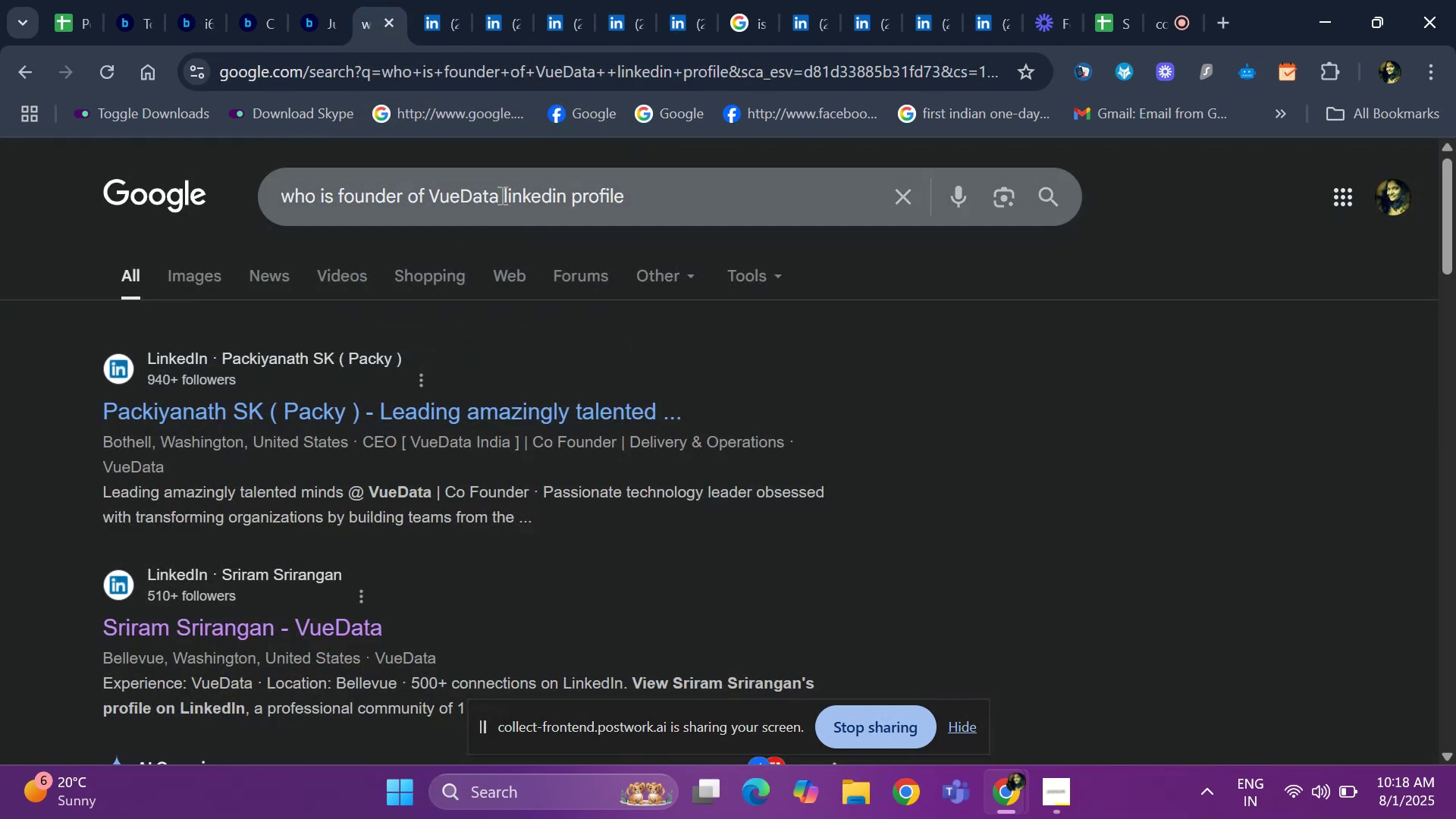 
key(ArrowLeft)
 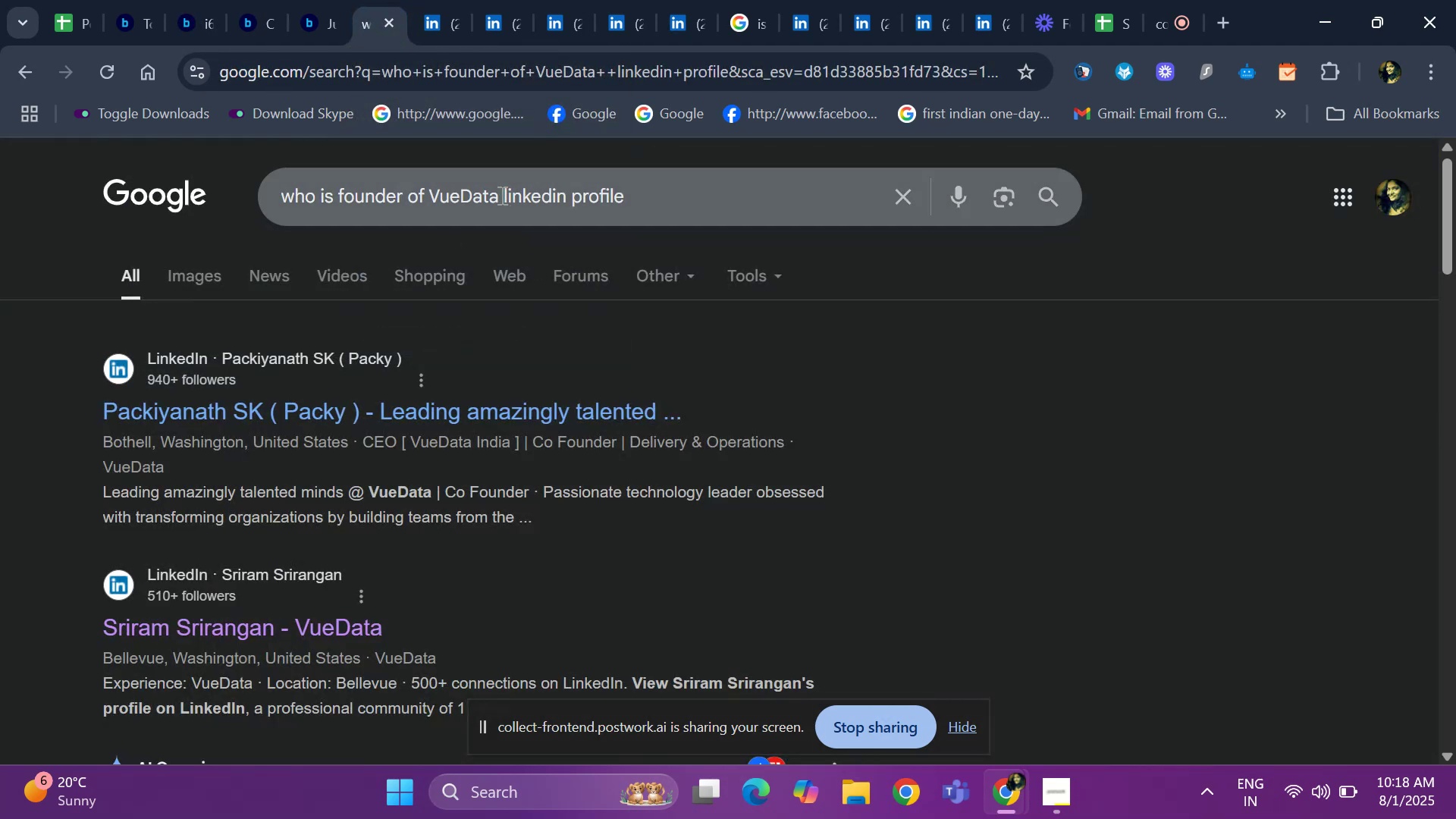 
key(Backspace)
 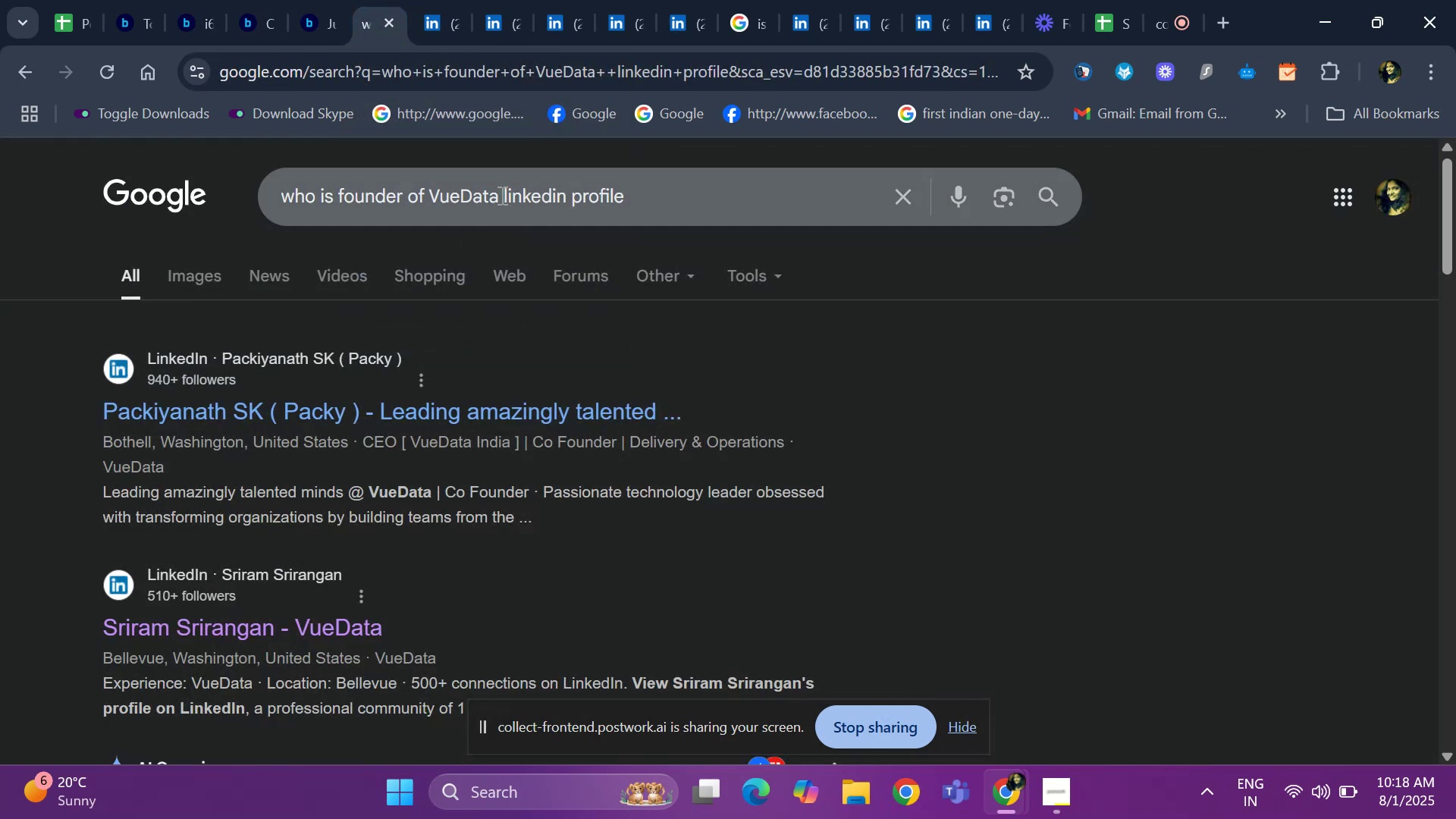 
key(Backspace)
 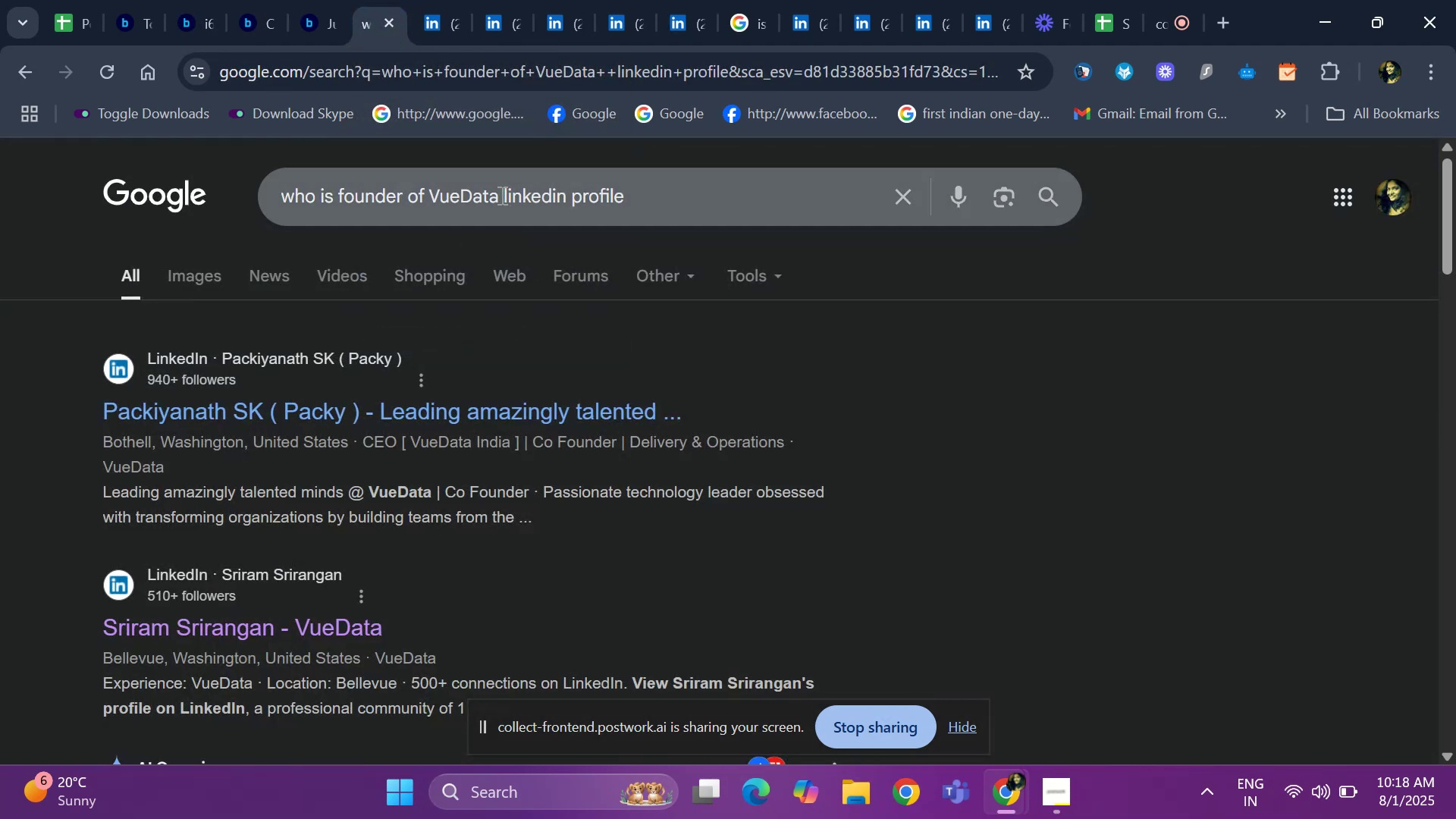 
key(Backspace)
 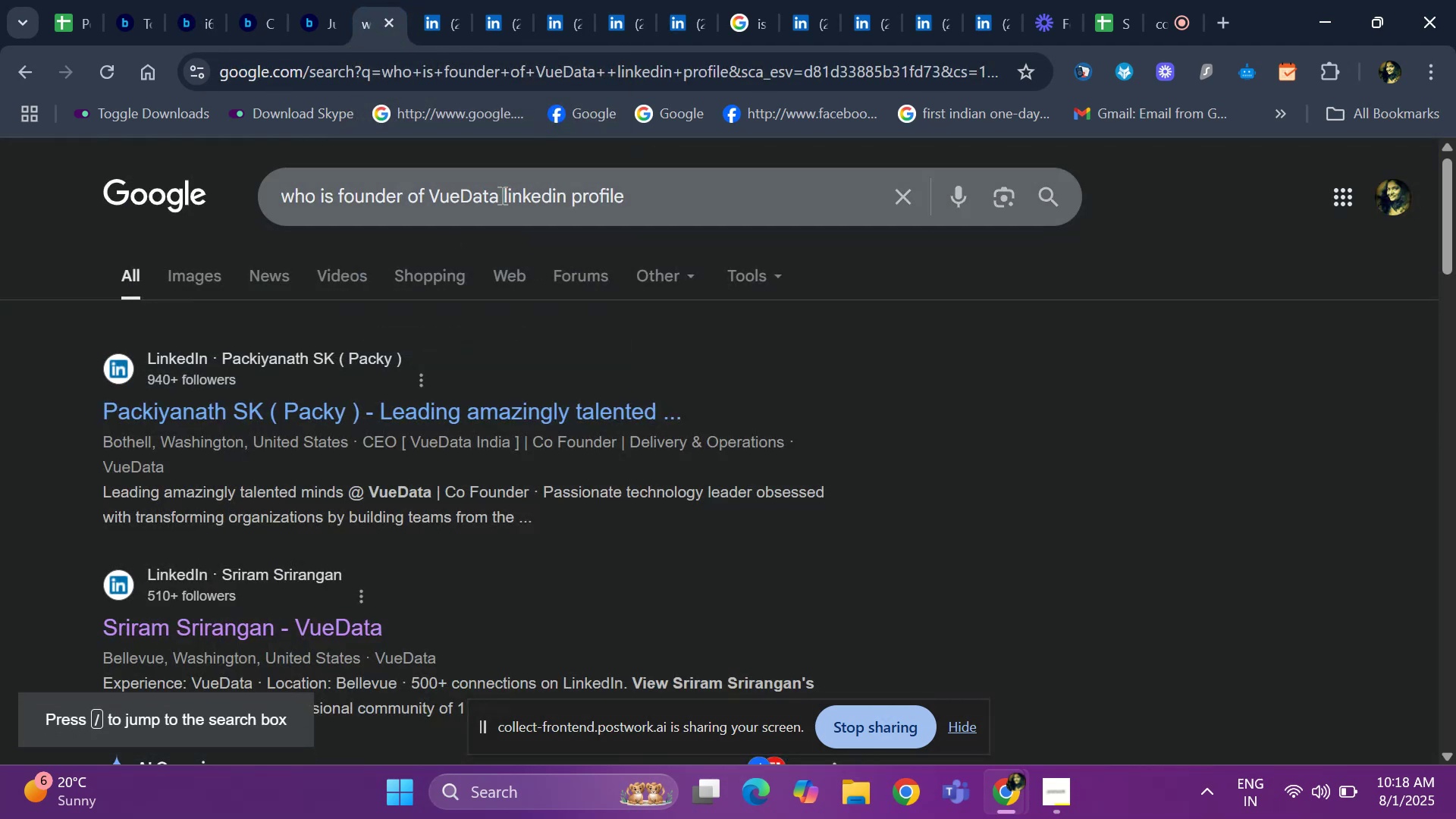 
left_click([473, 195])
 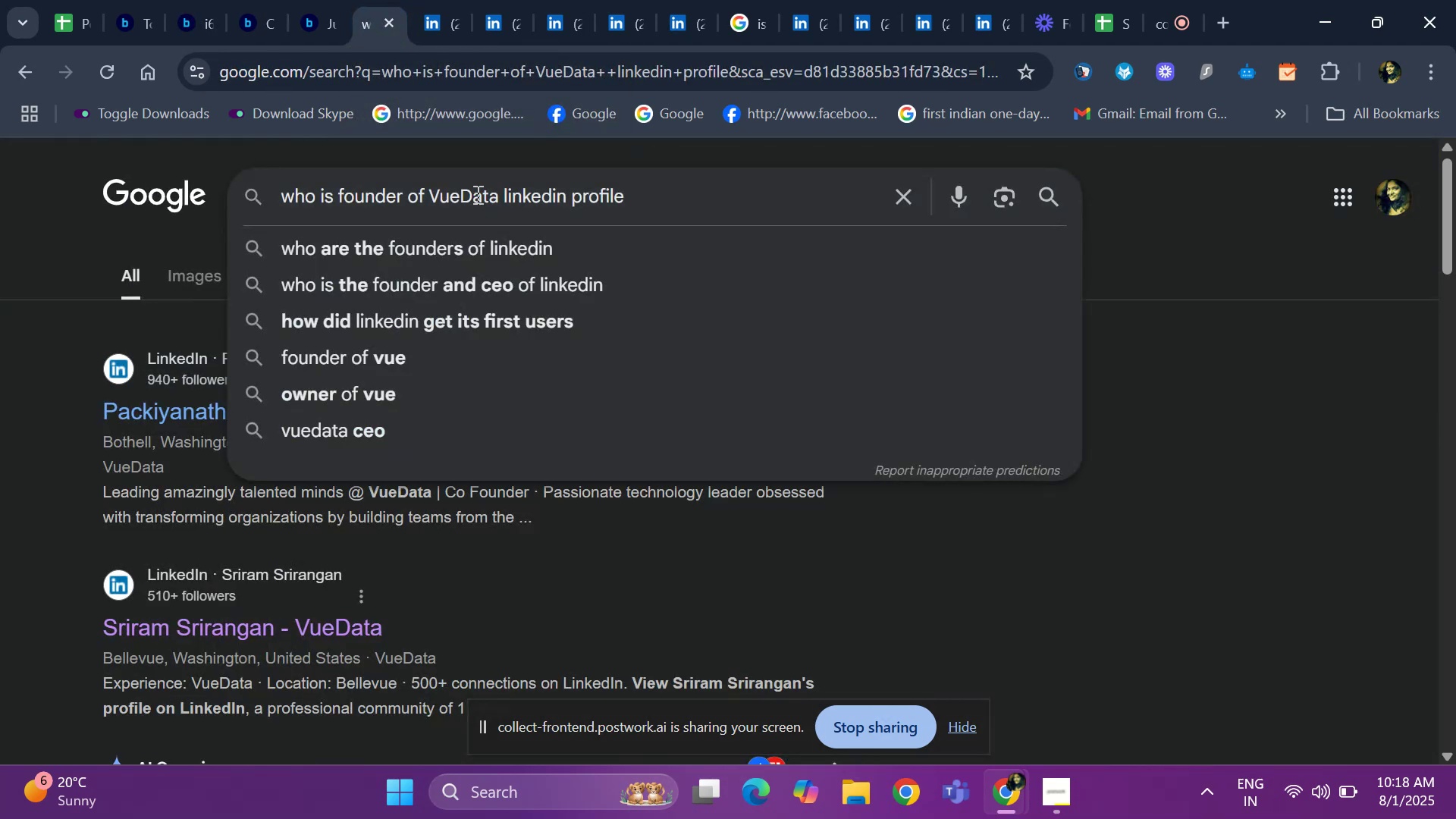 
left_click([497, 190])
 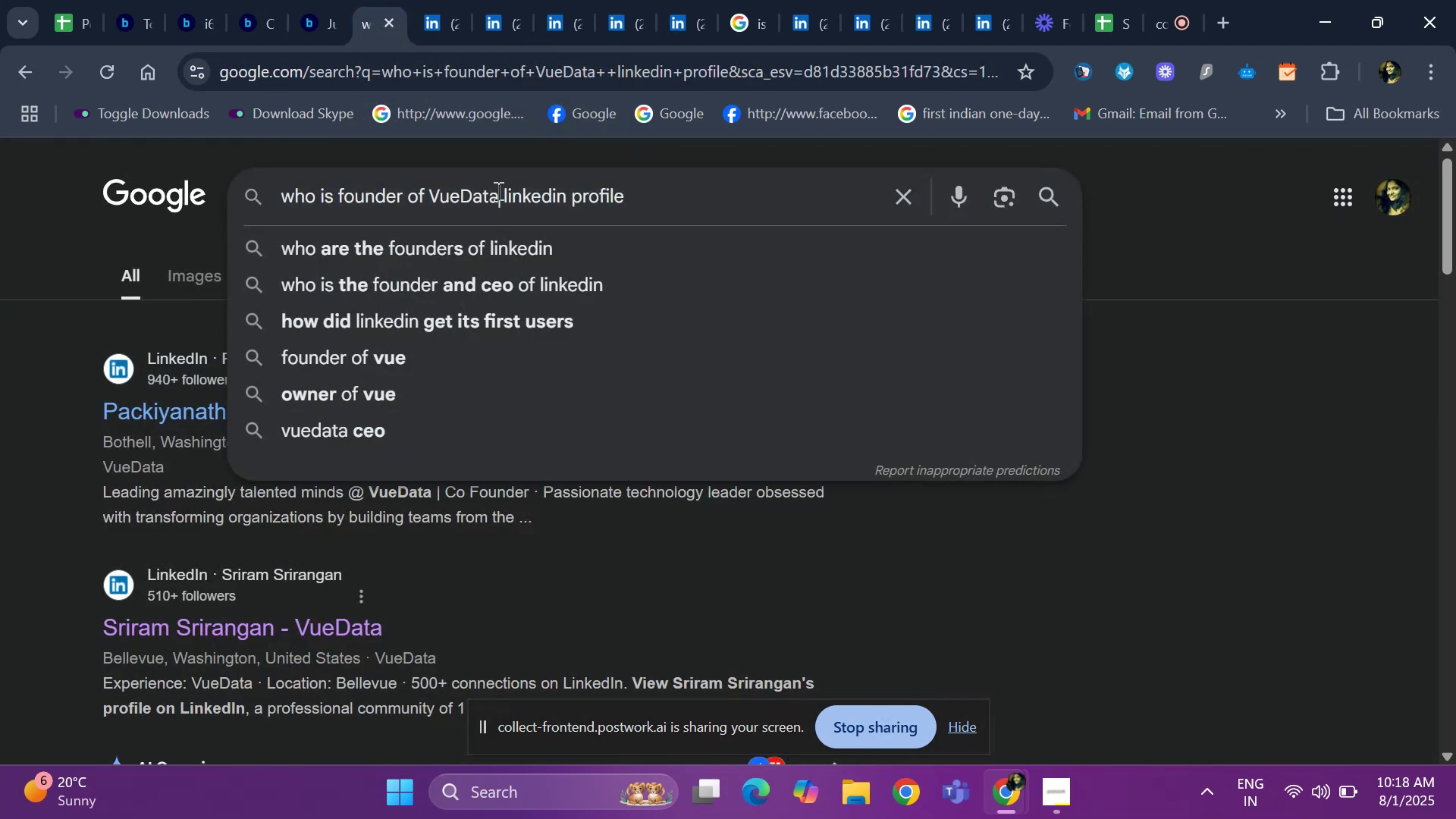 
key(Backspace)
 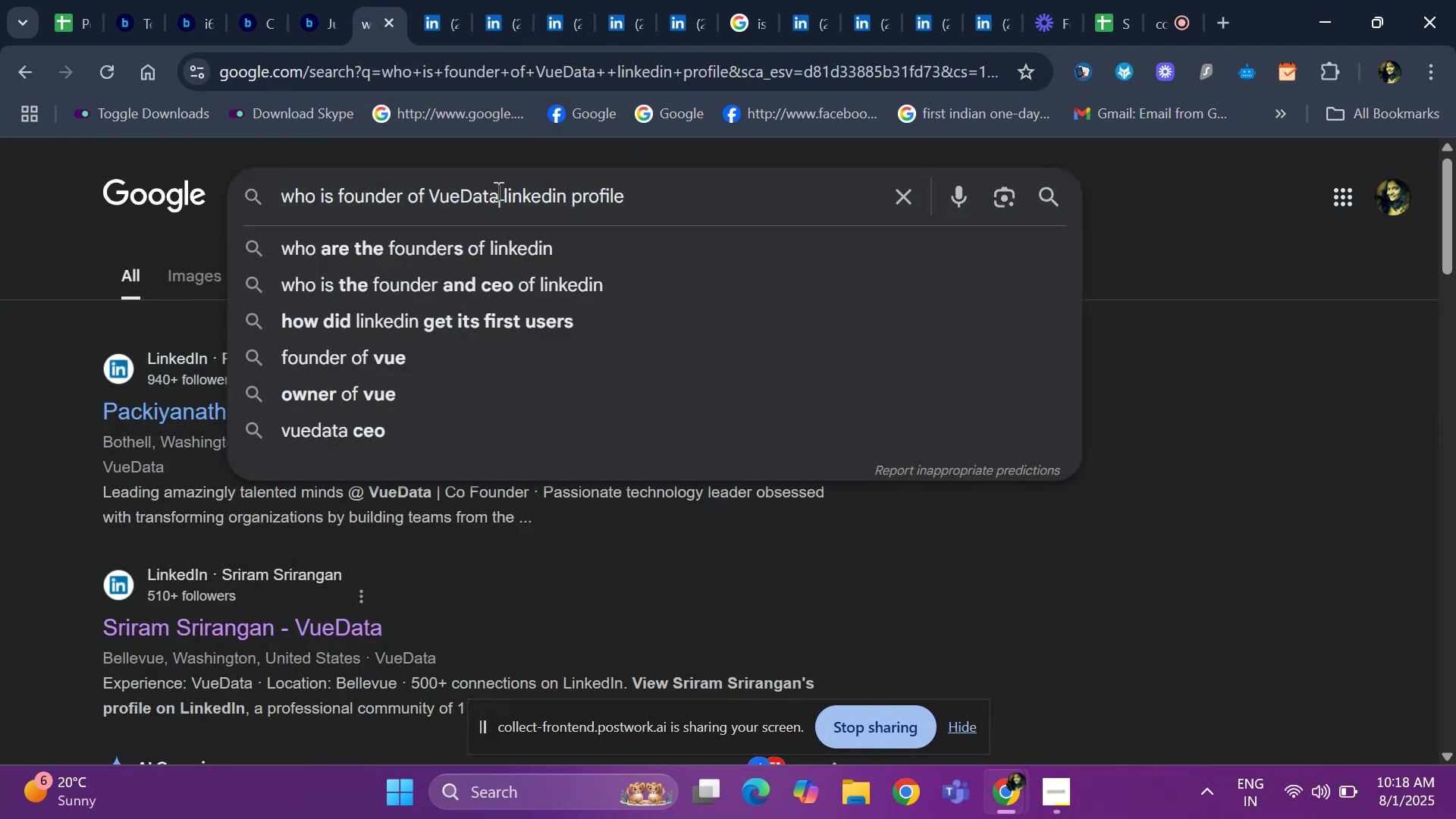 
key(Backspace)
 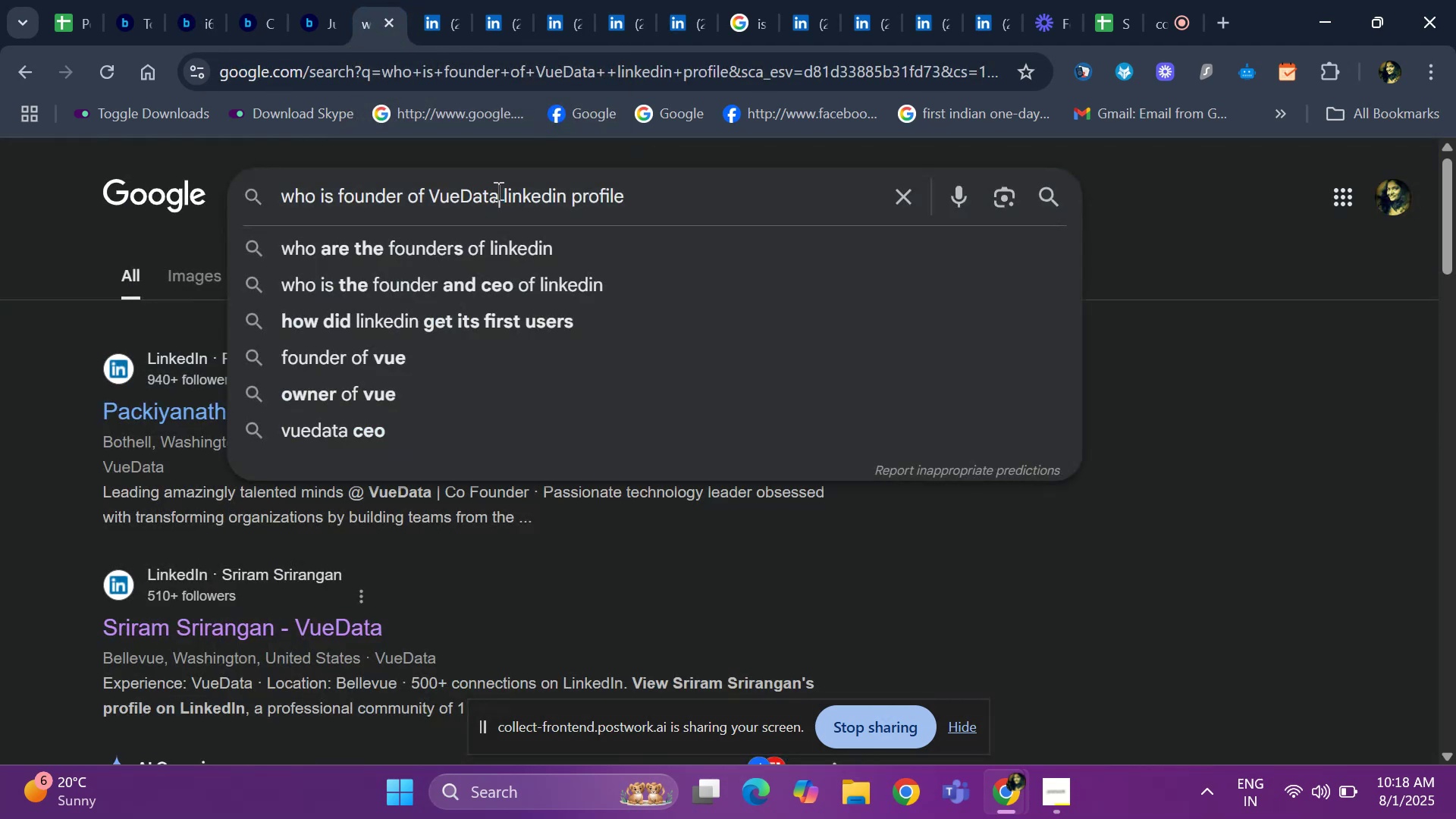 
key(Backspace)
 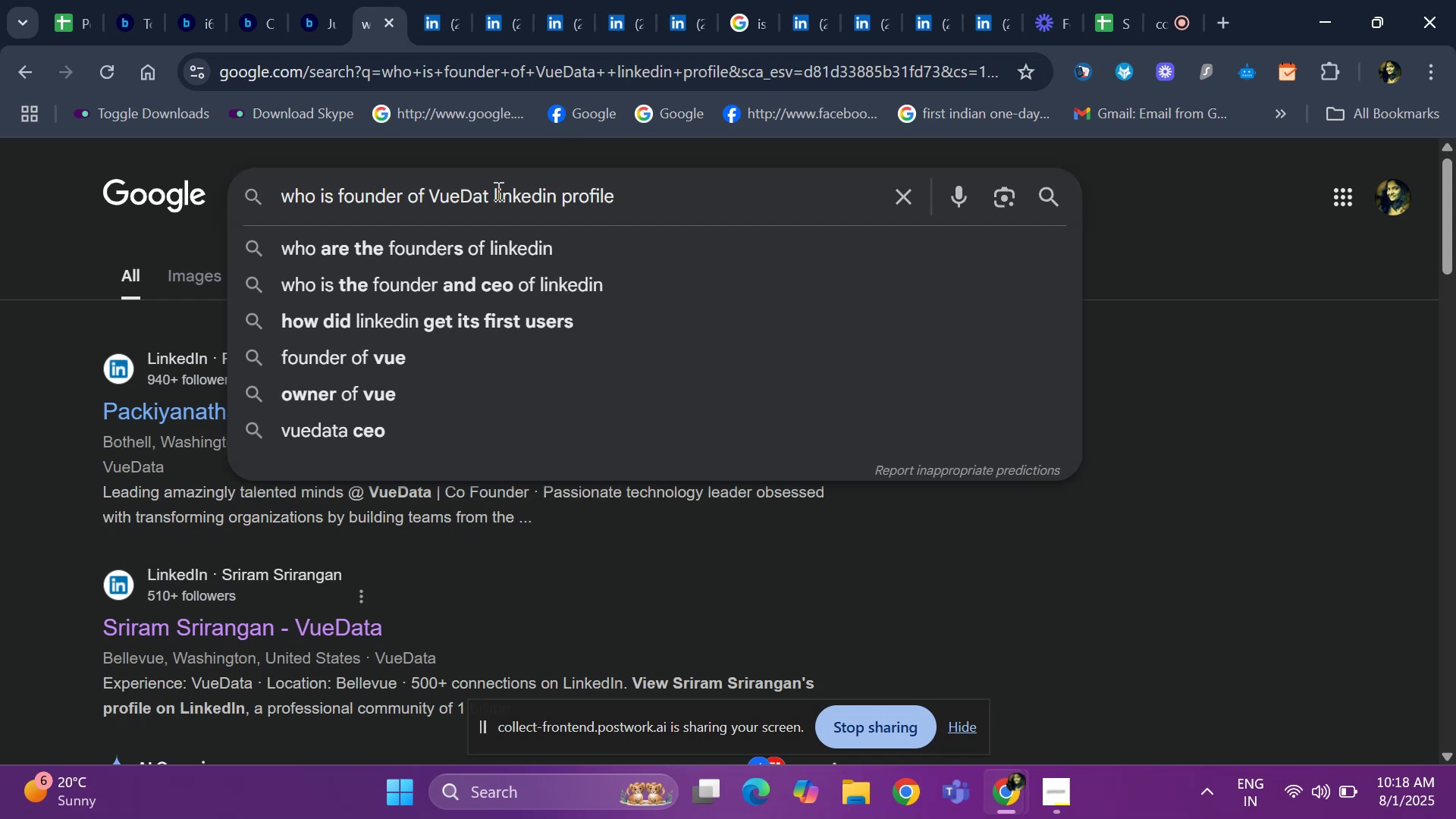 
key(Backspace)
 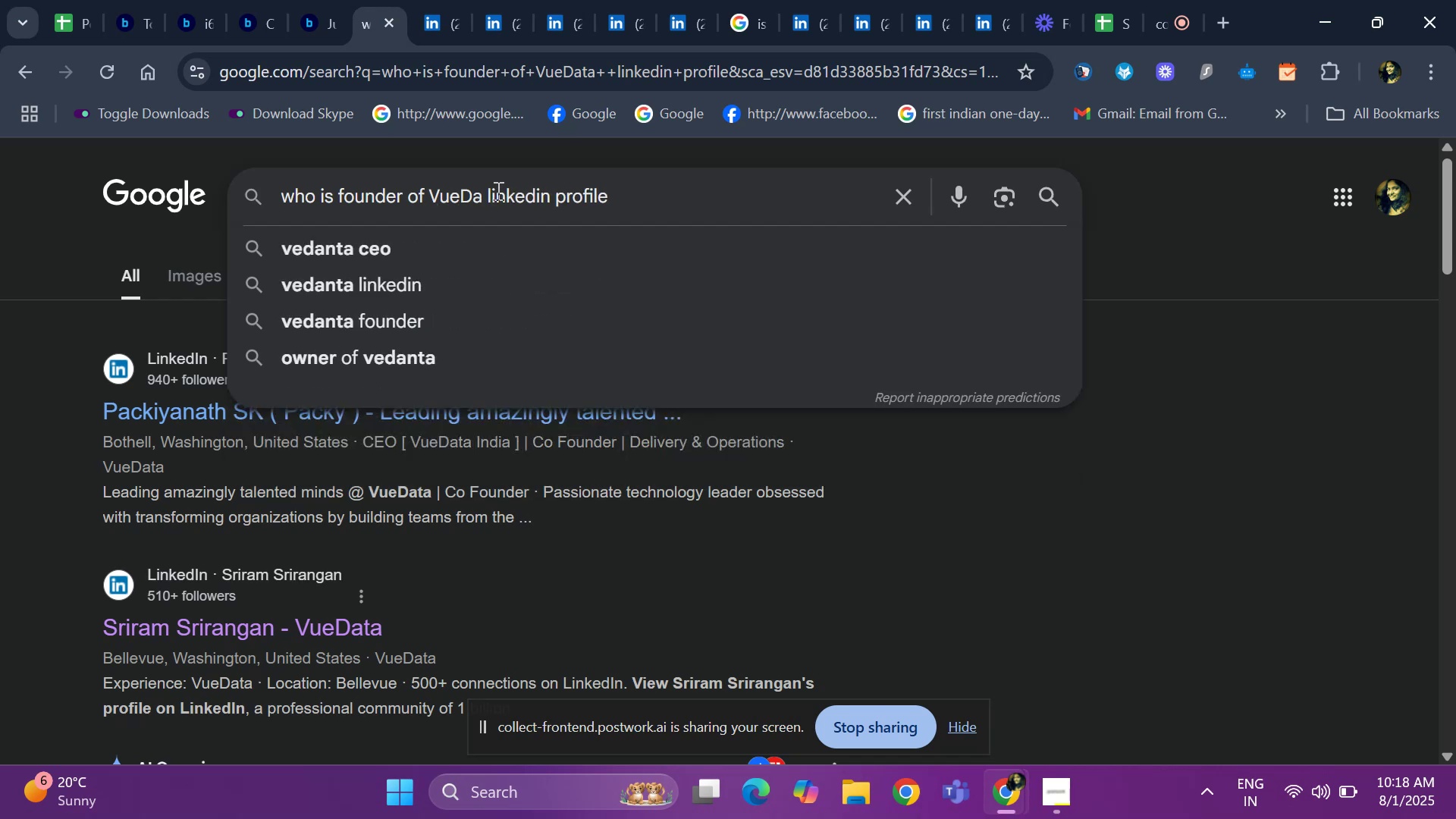 
key(Backspace)
 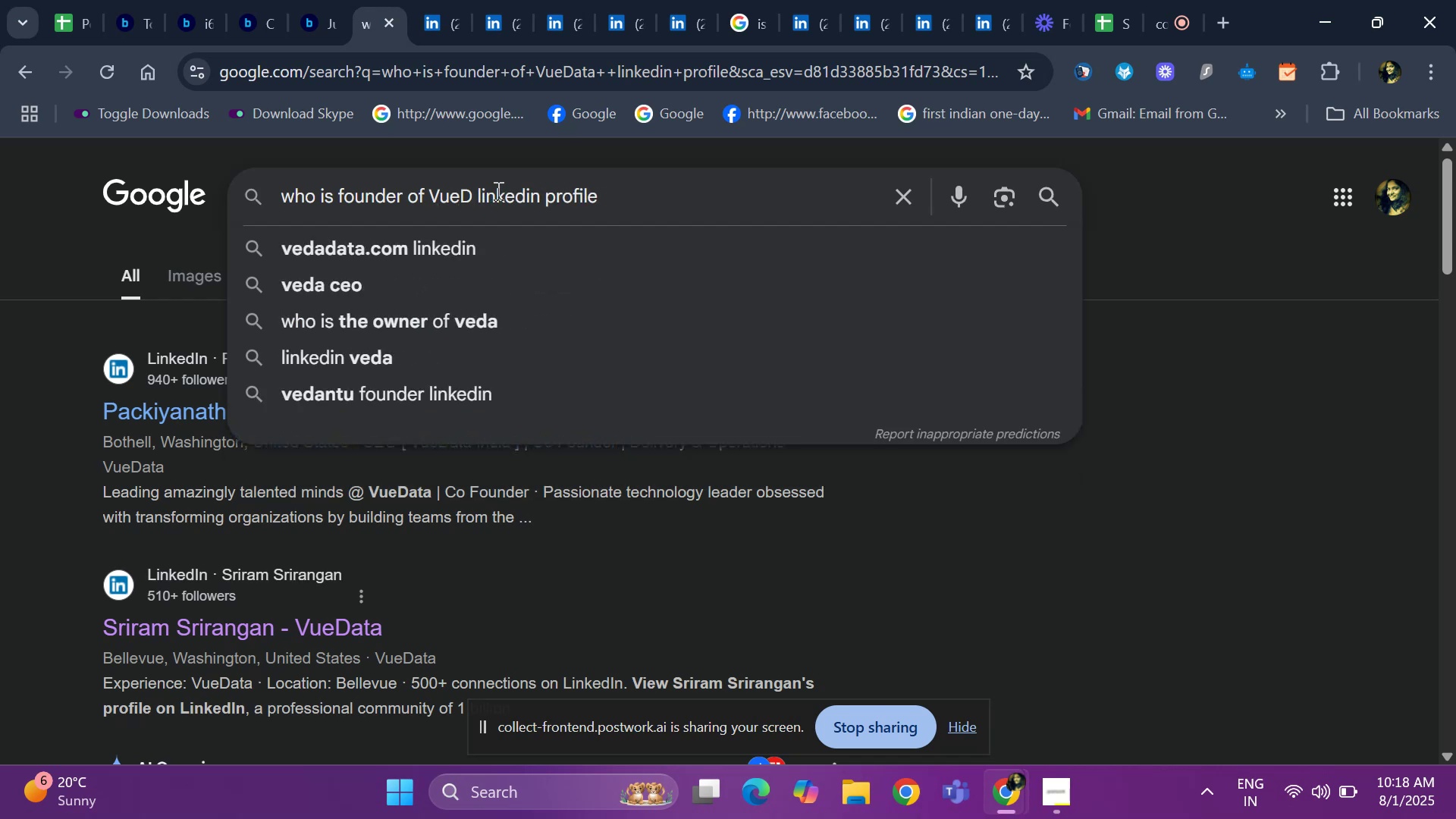 
key(Backspace)
 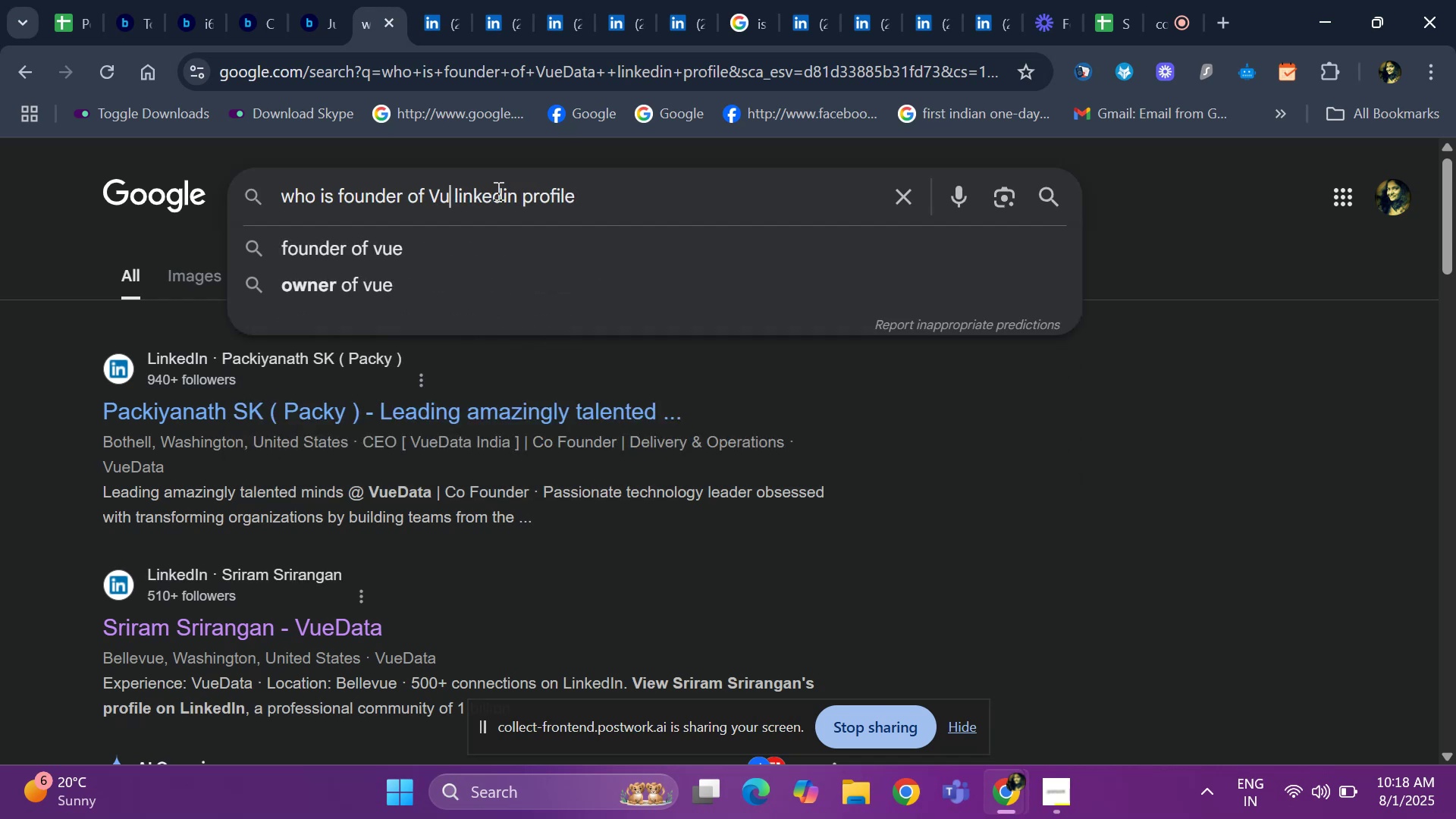 
key(Backspace)
 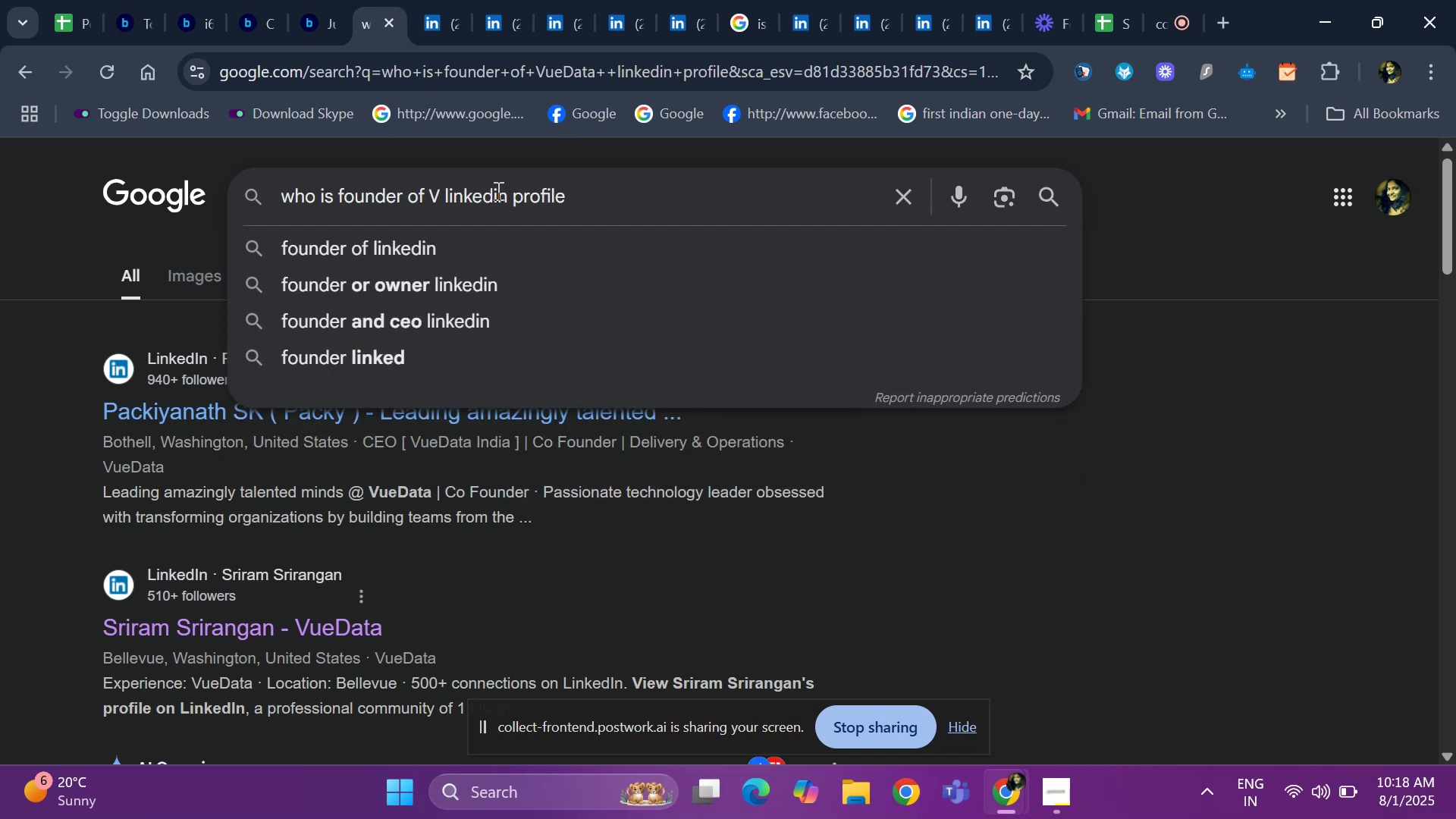 
key(Control+V)
 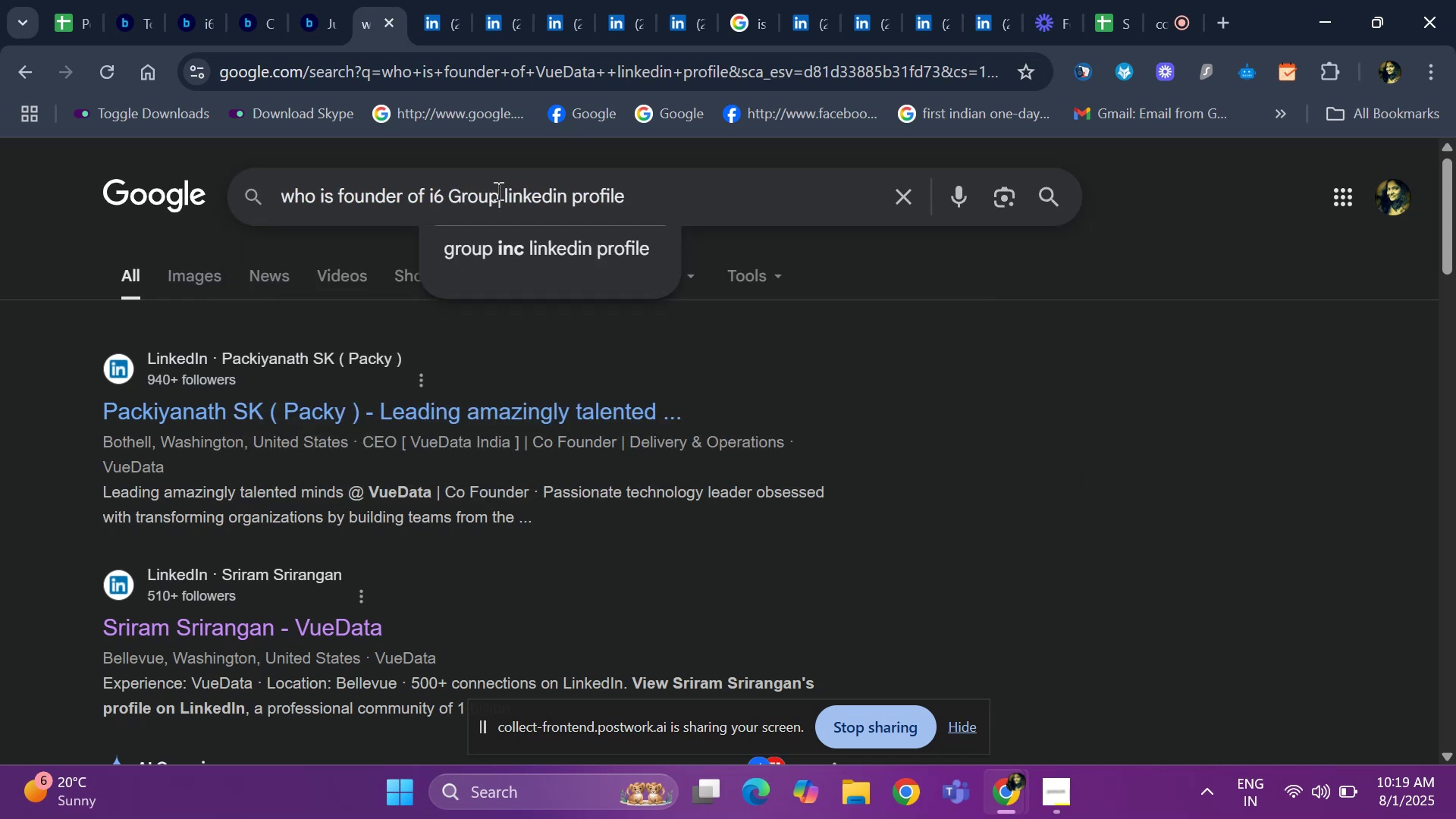 
key(Enter)
 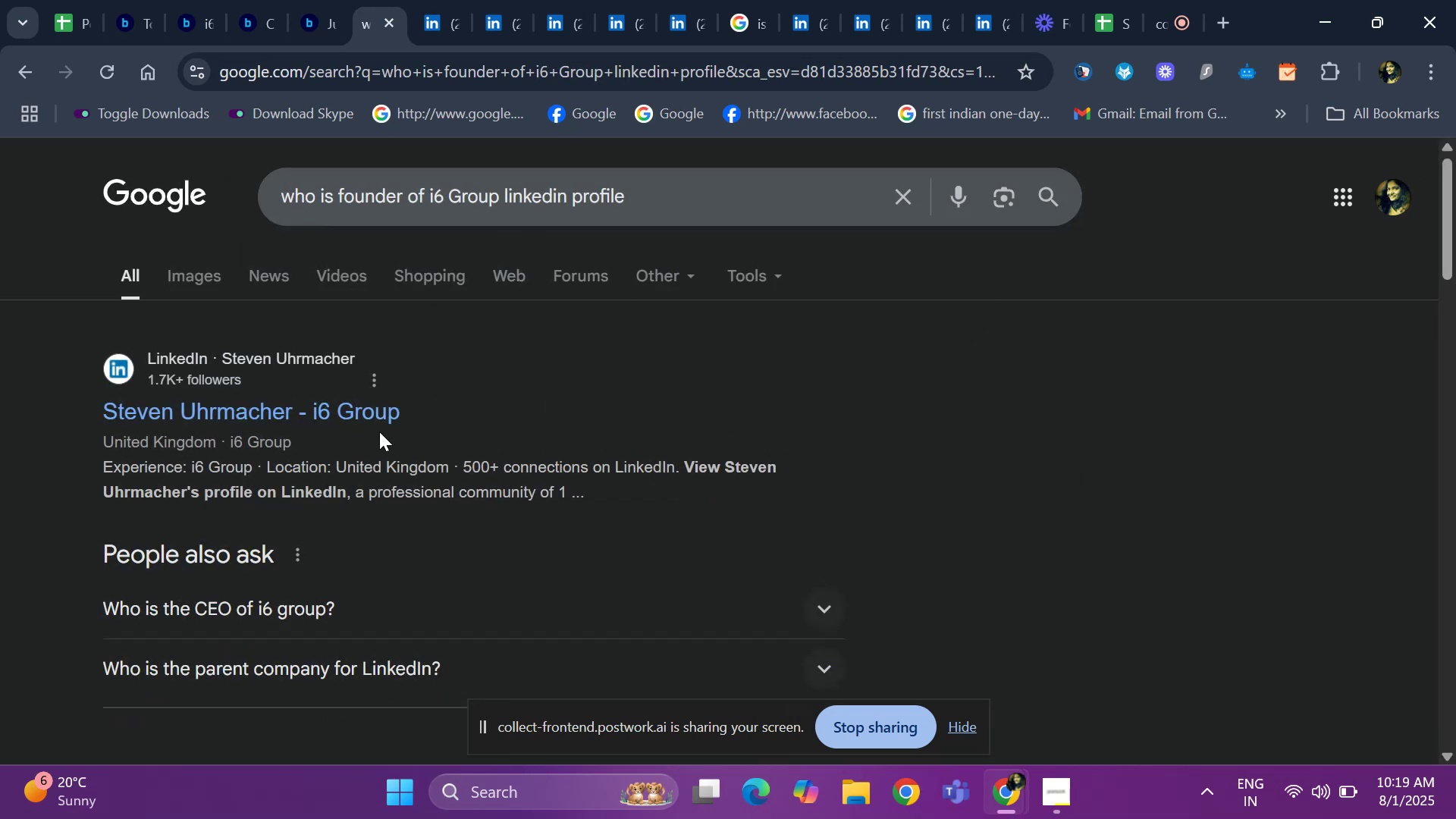 
right_click([372, 420])
 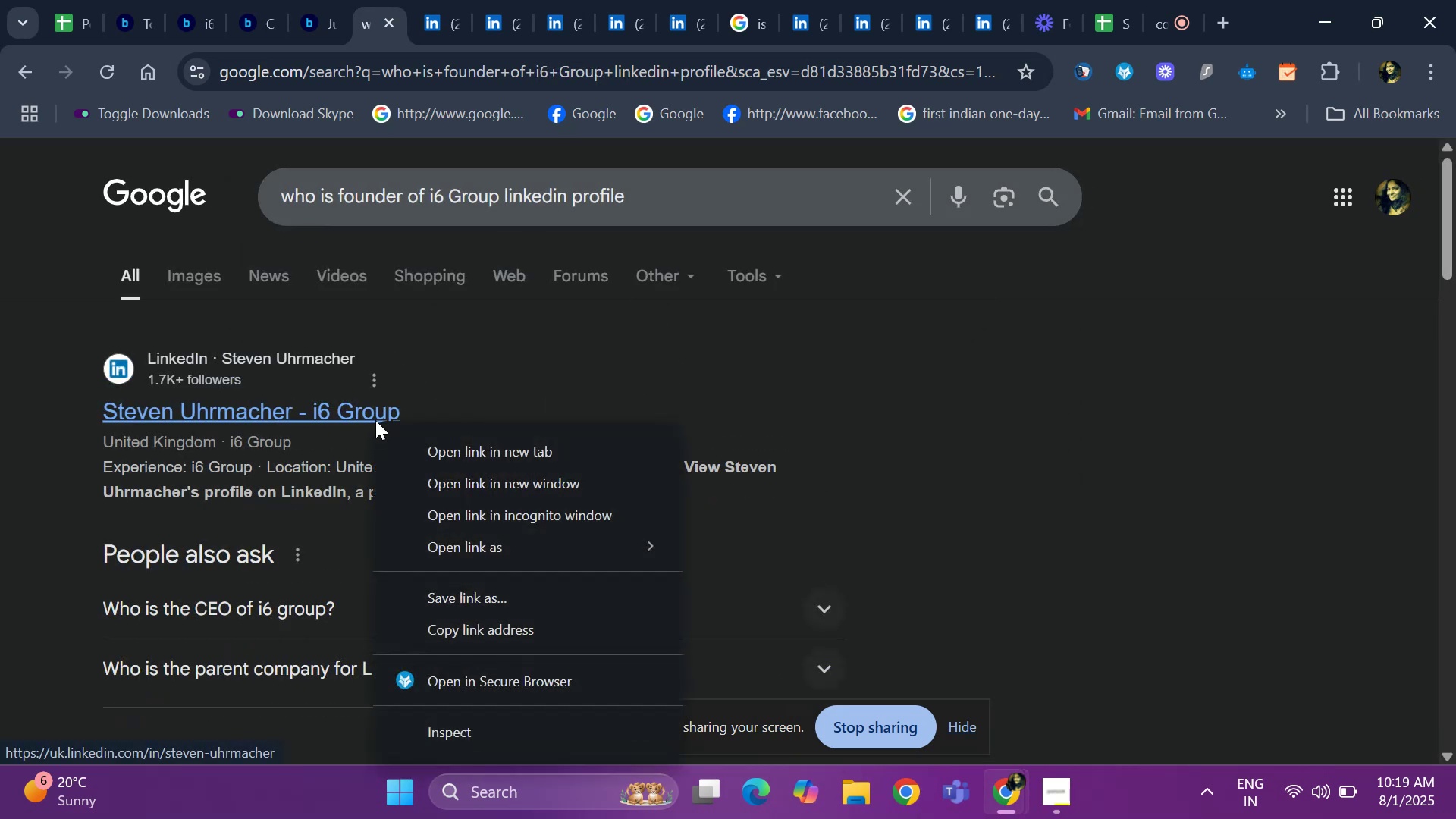 
left_click([455, 462])
 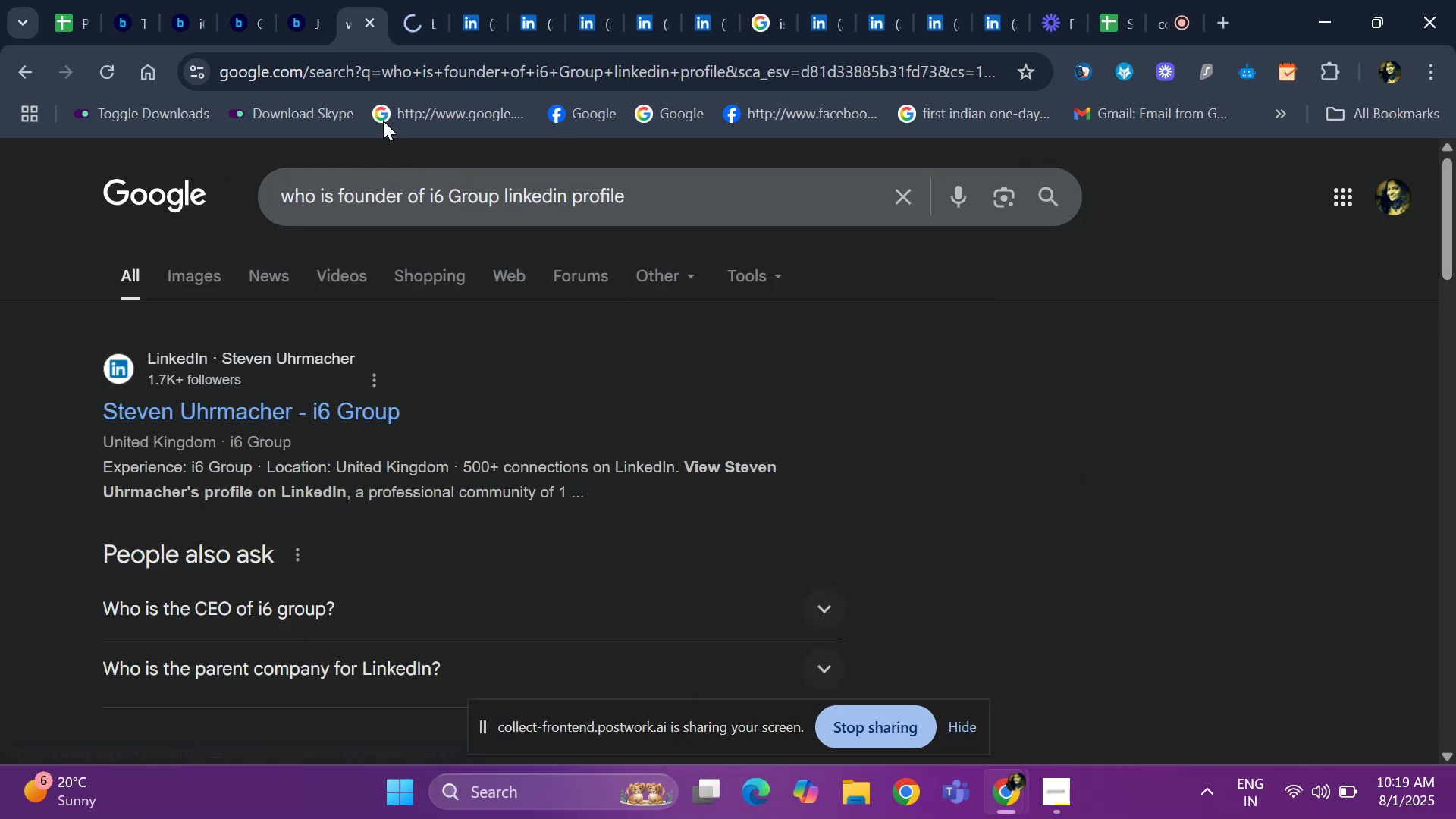 
left_click([405, 0])
 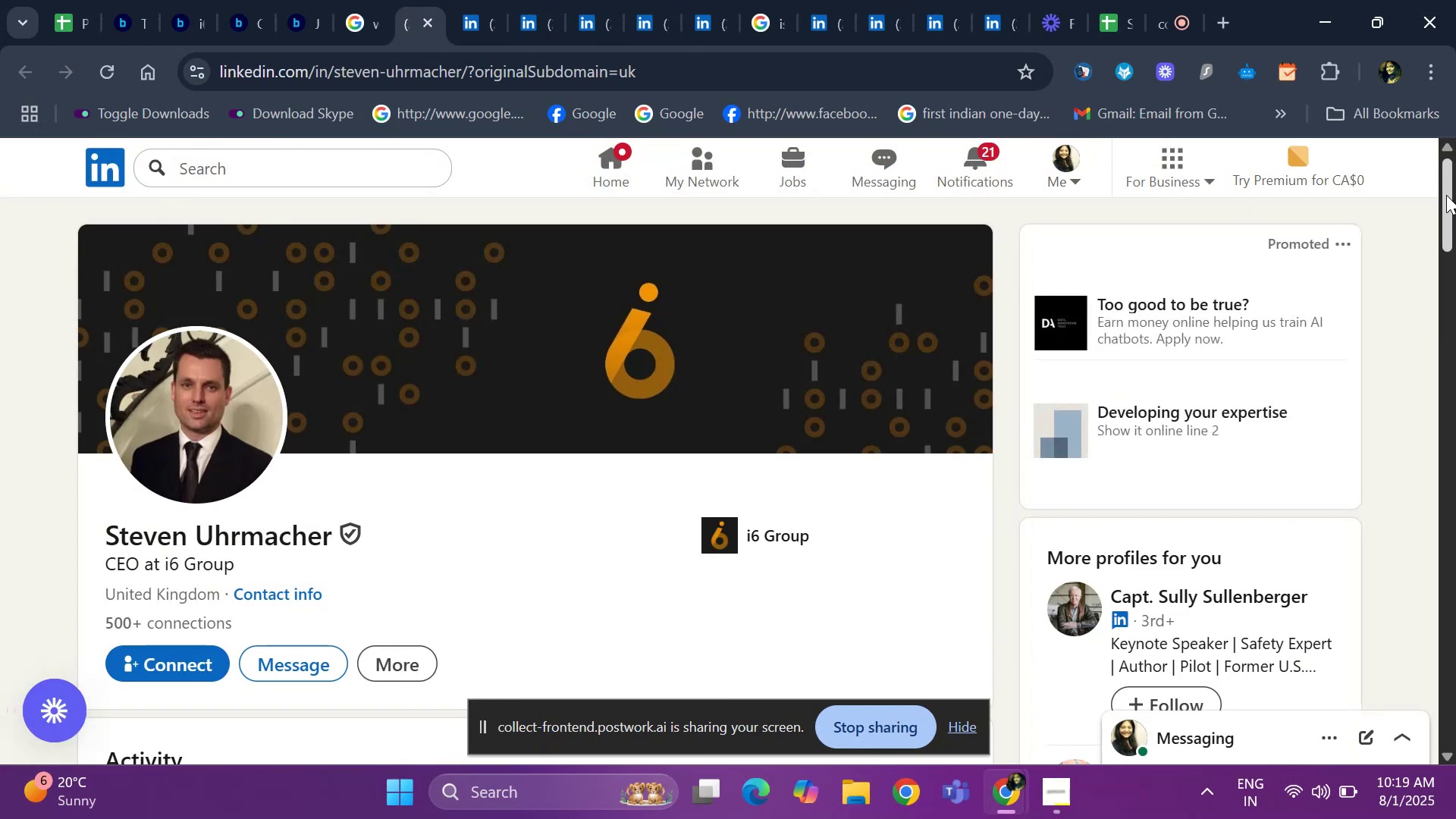 
wait(5.99)
 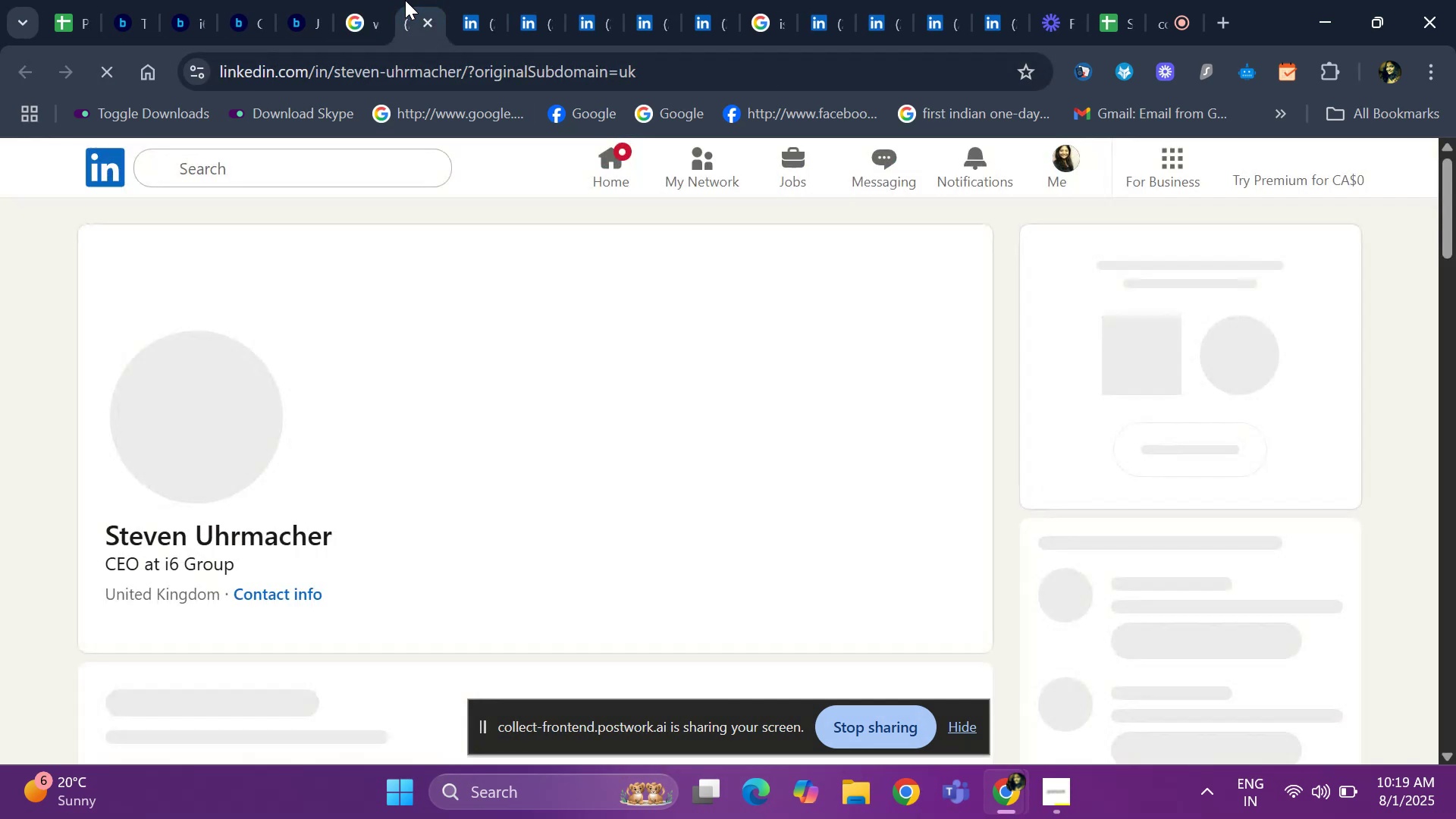 
left_click_drag(start_coordinate=[1445, 226], to_coordinate=[1453, 319])
 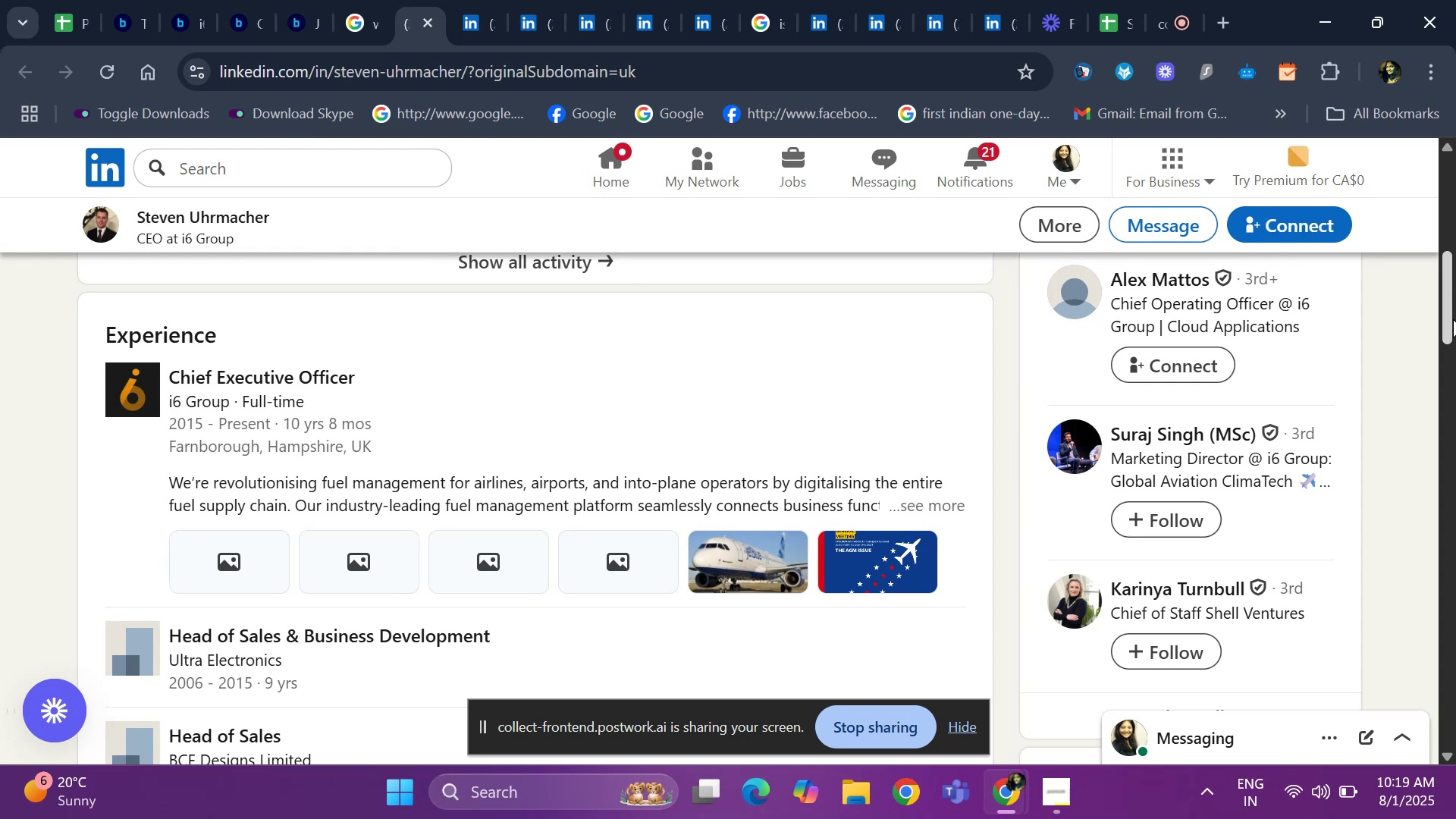 
wait(9.05)
 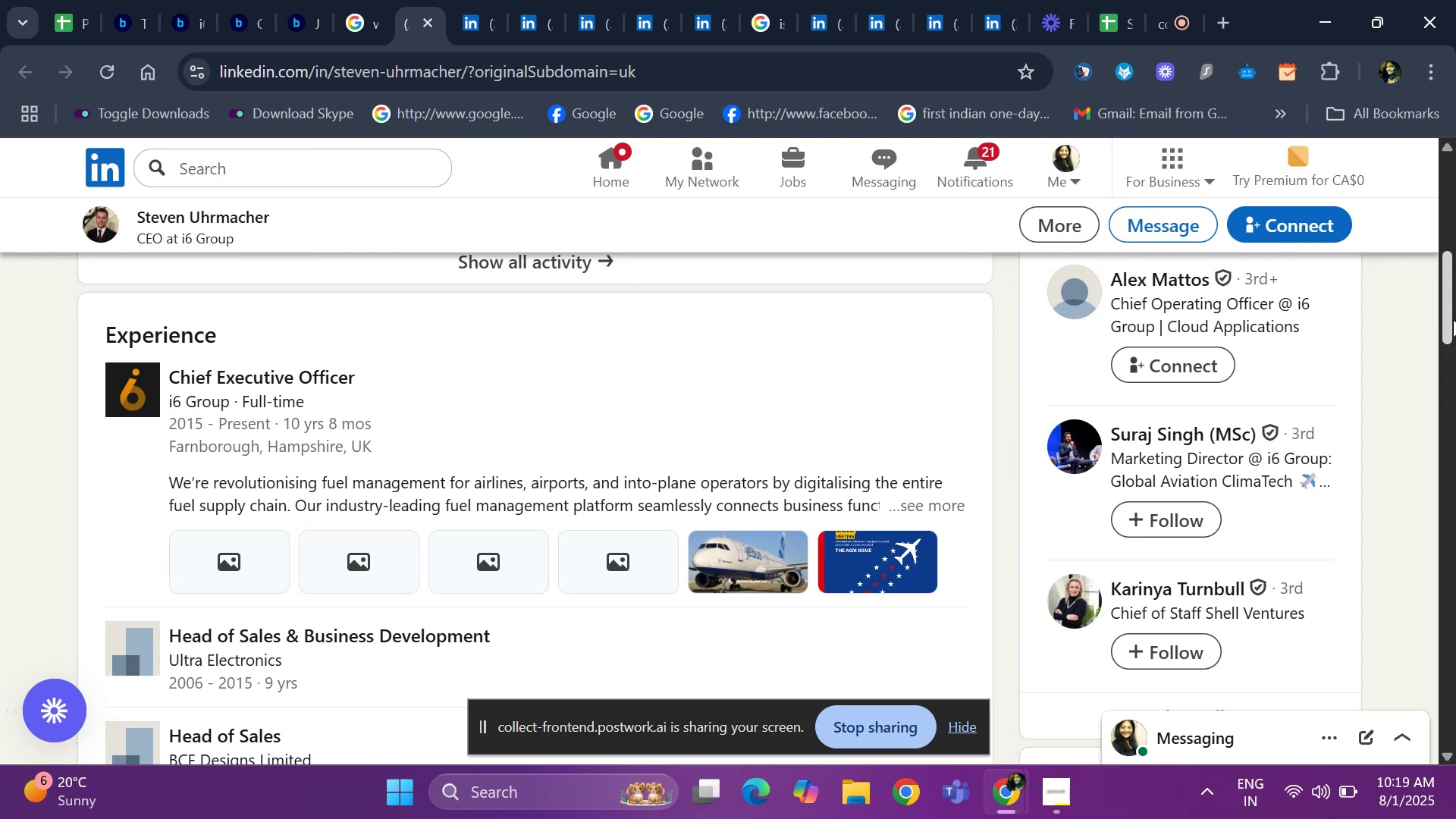 
right_click([328, 380])
 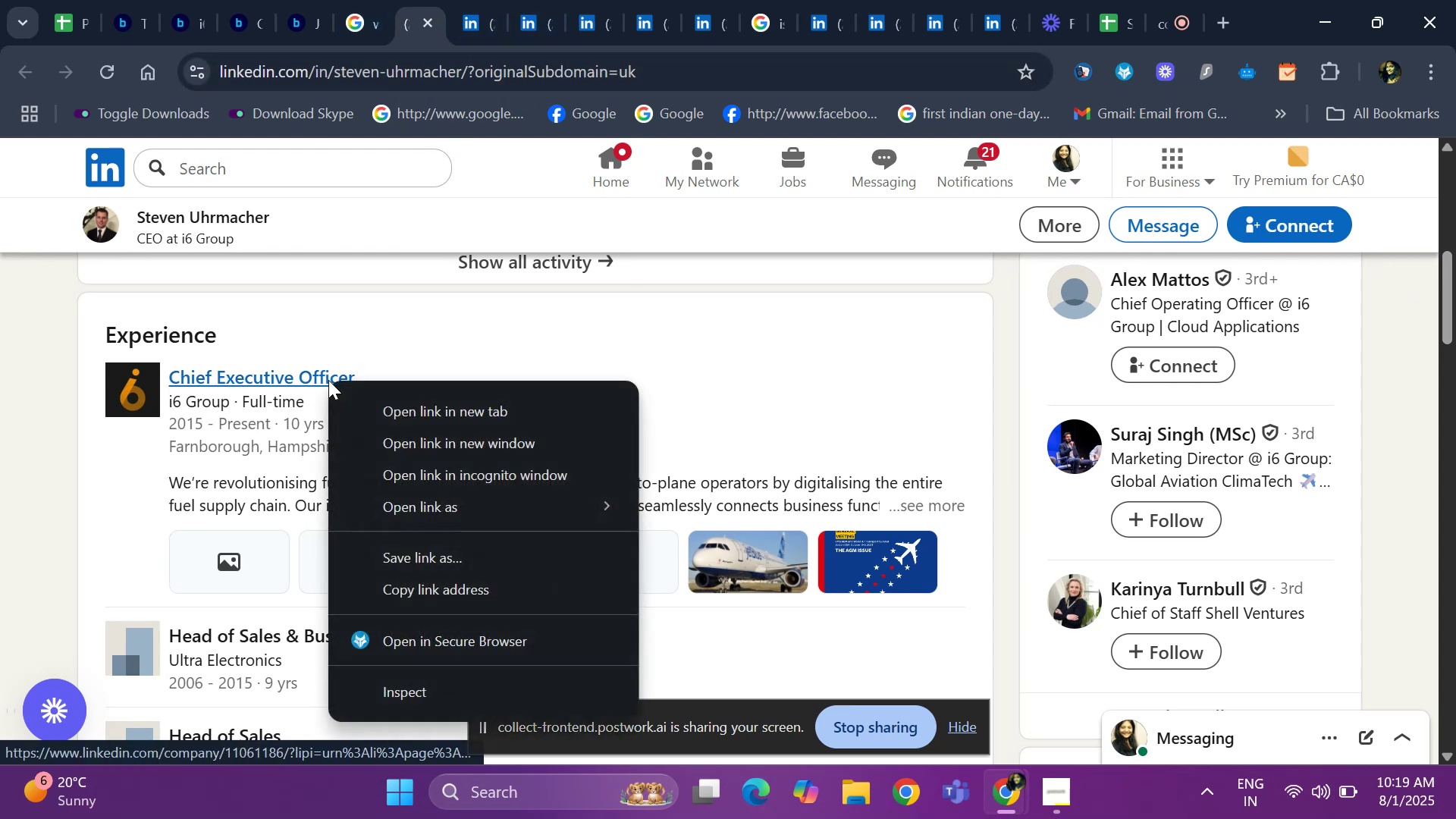 
left_click([371, 408])
 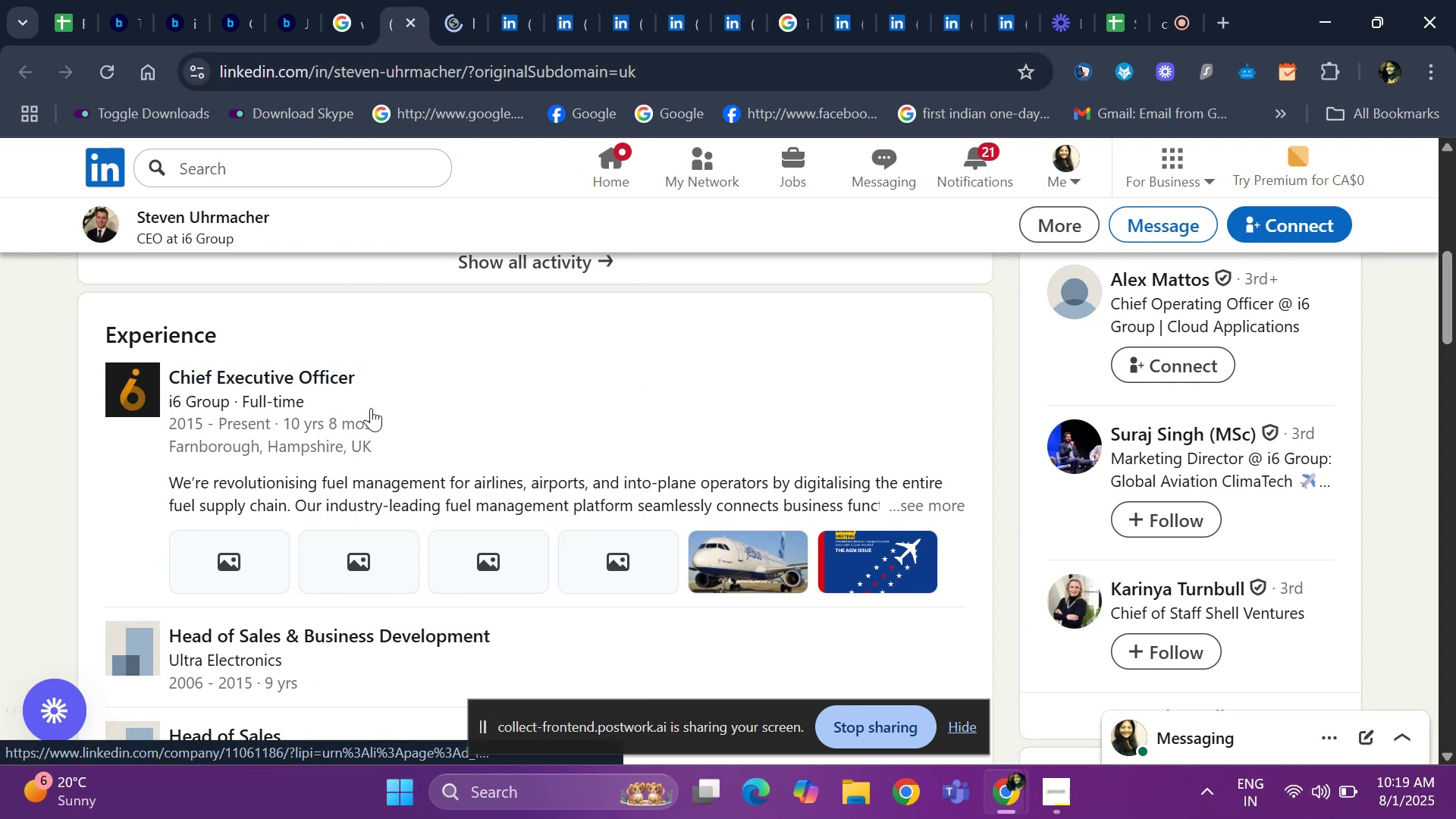 
mouse_move([287, 96])
 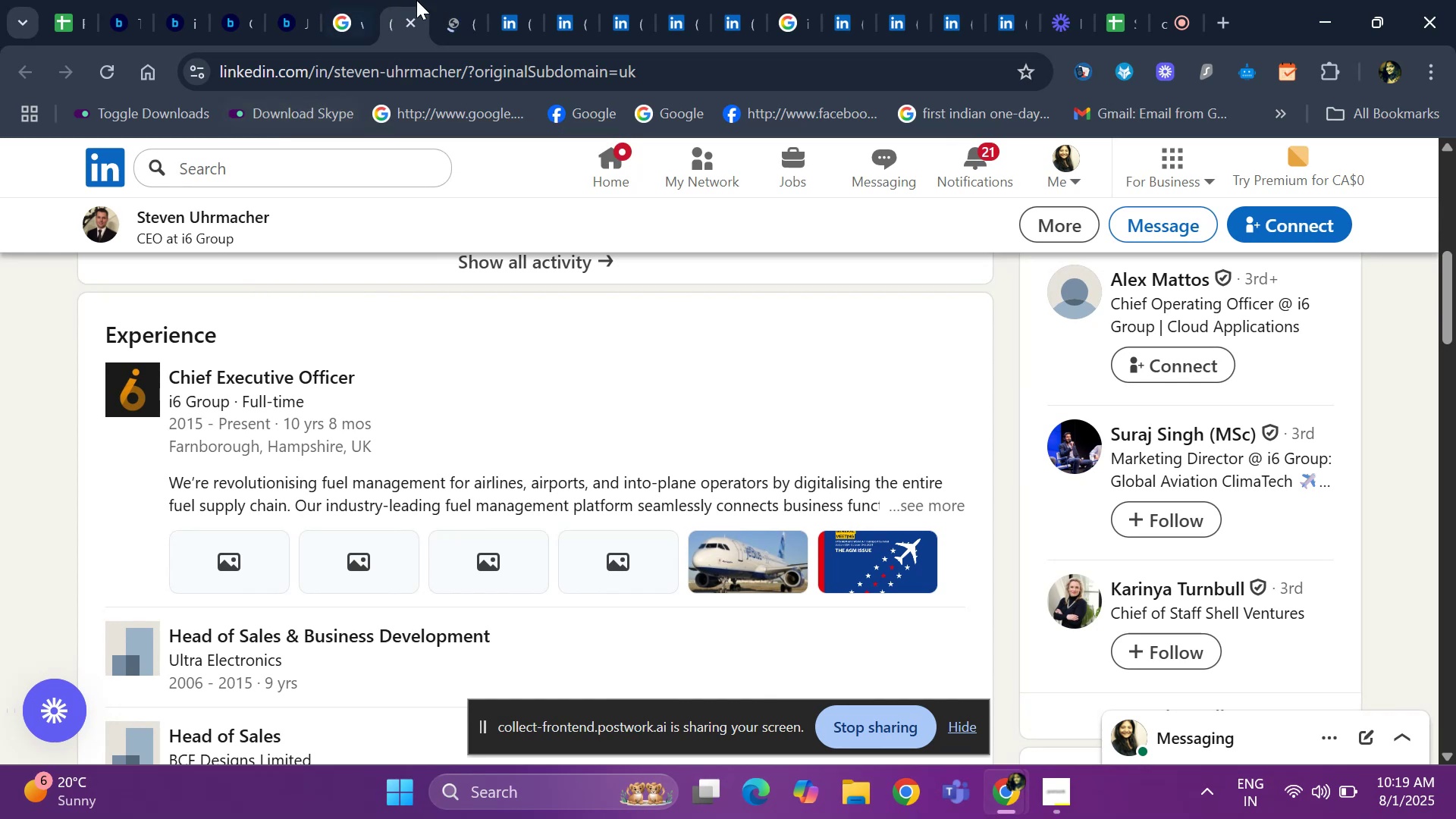 
left_click([454, 12])
 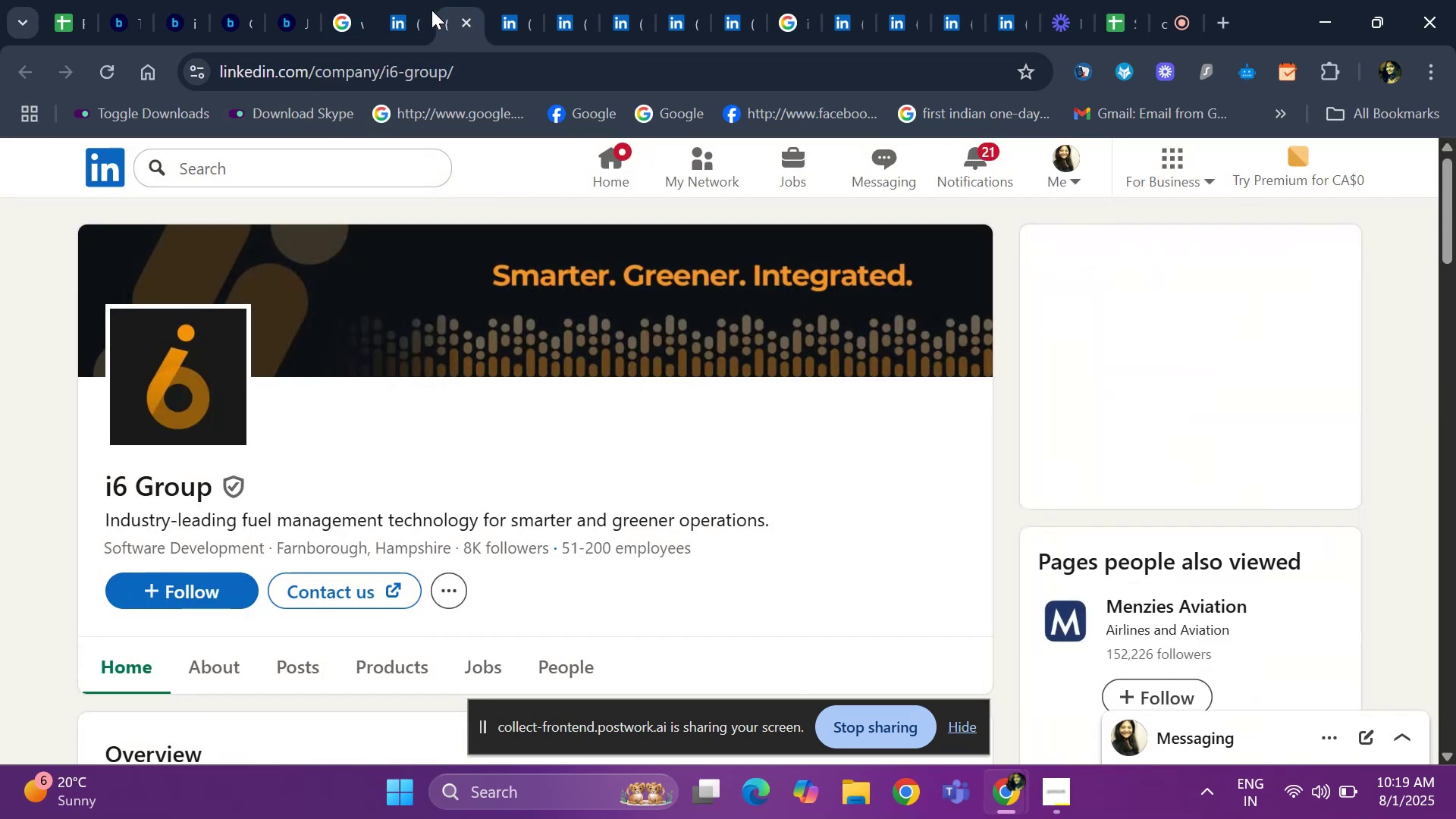 
left_click([395, 22])
 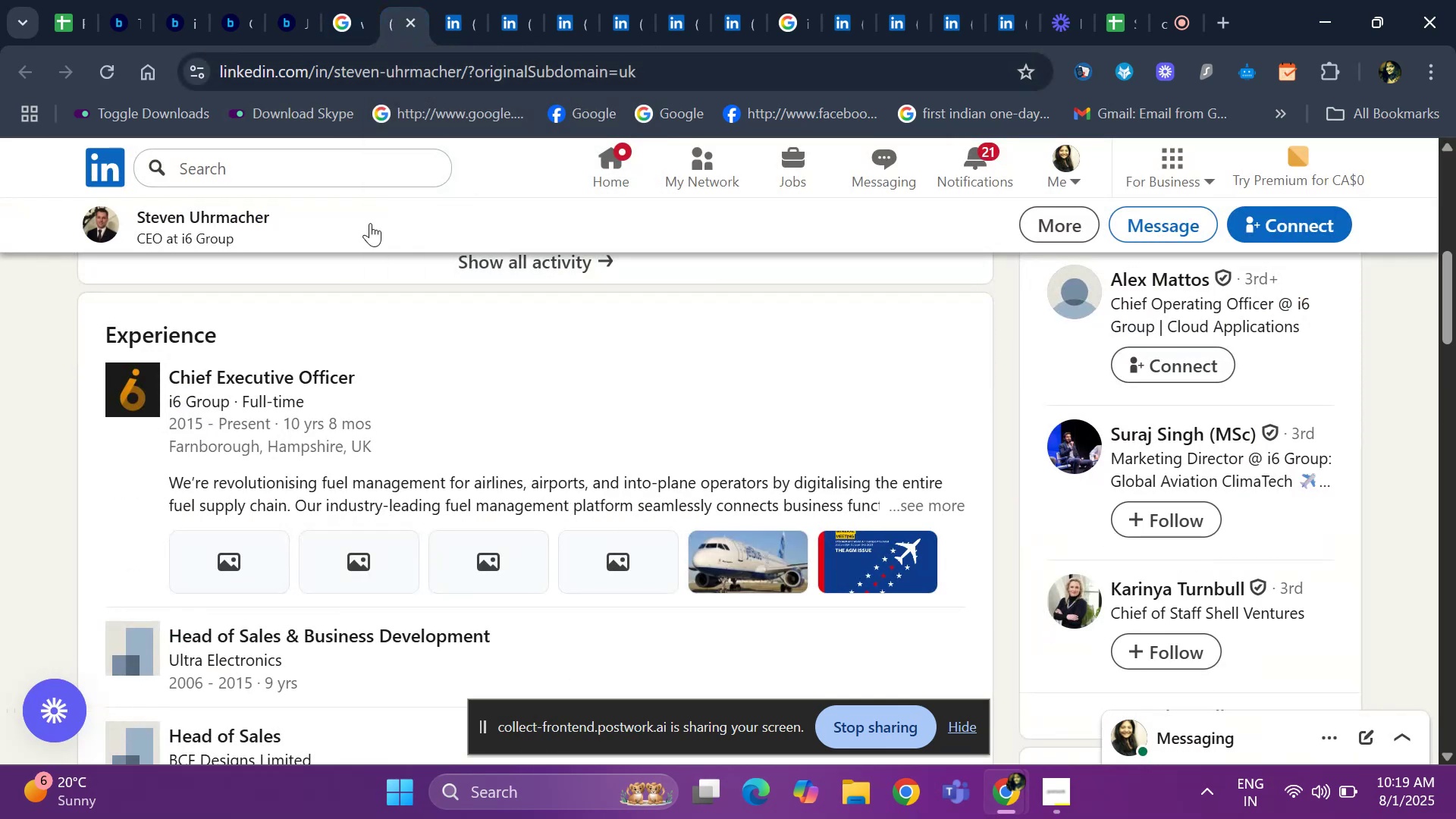 
key(ArrowUp)
 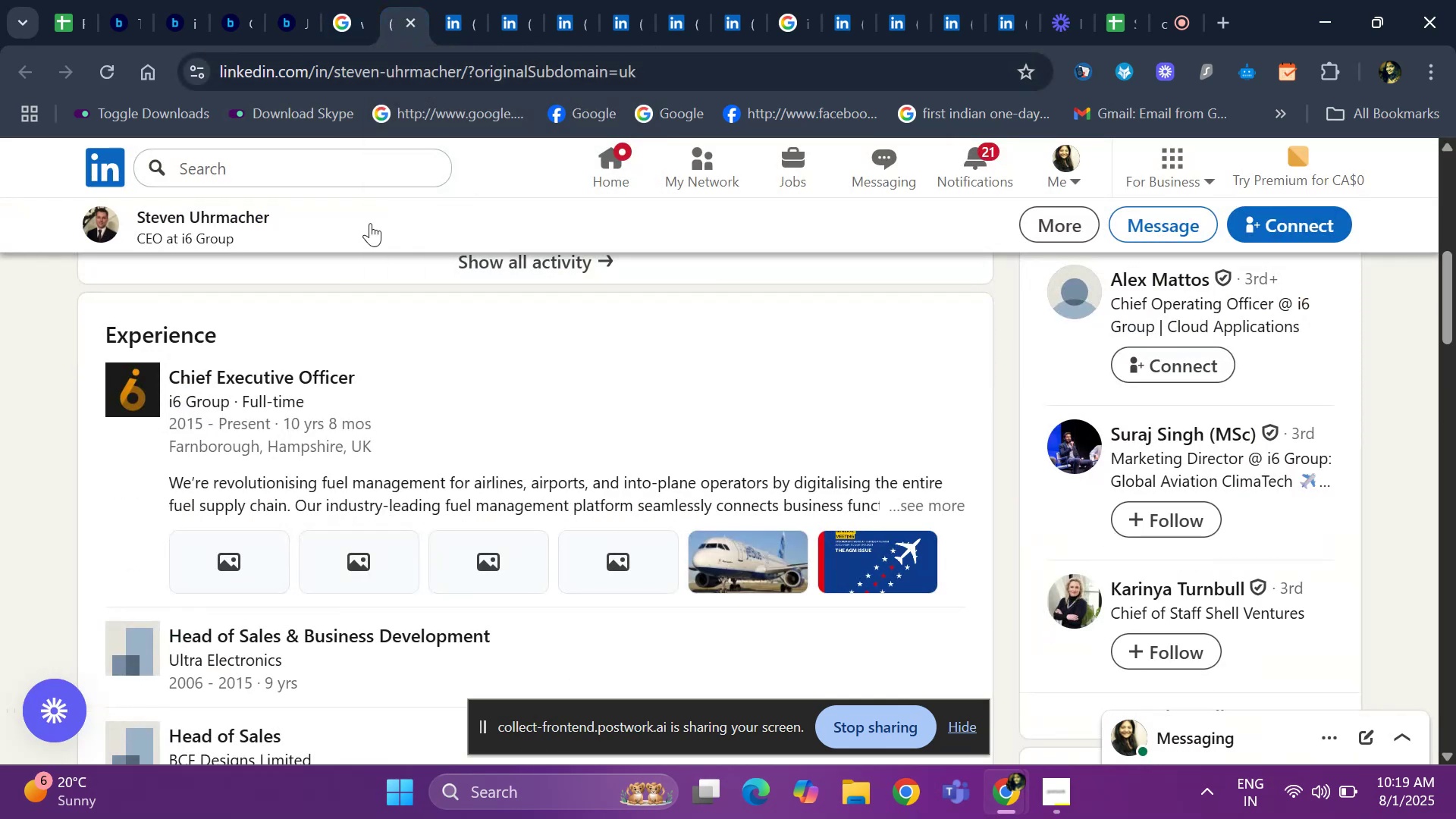 
key(ArrowUp)
 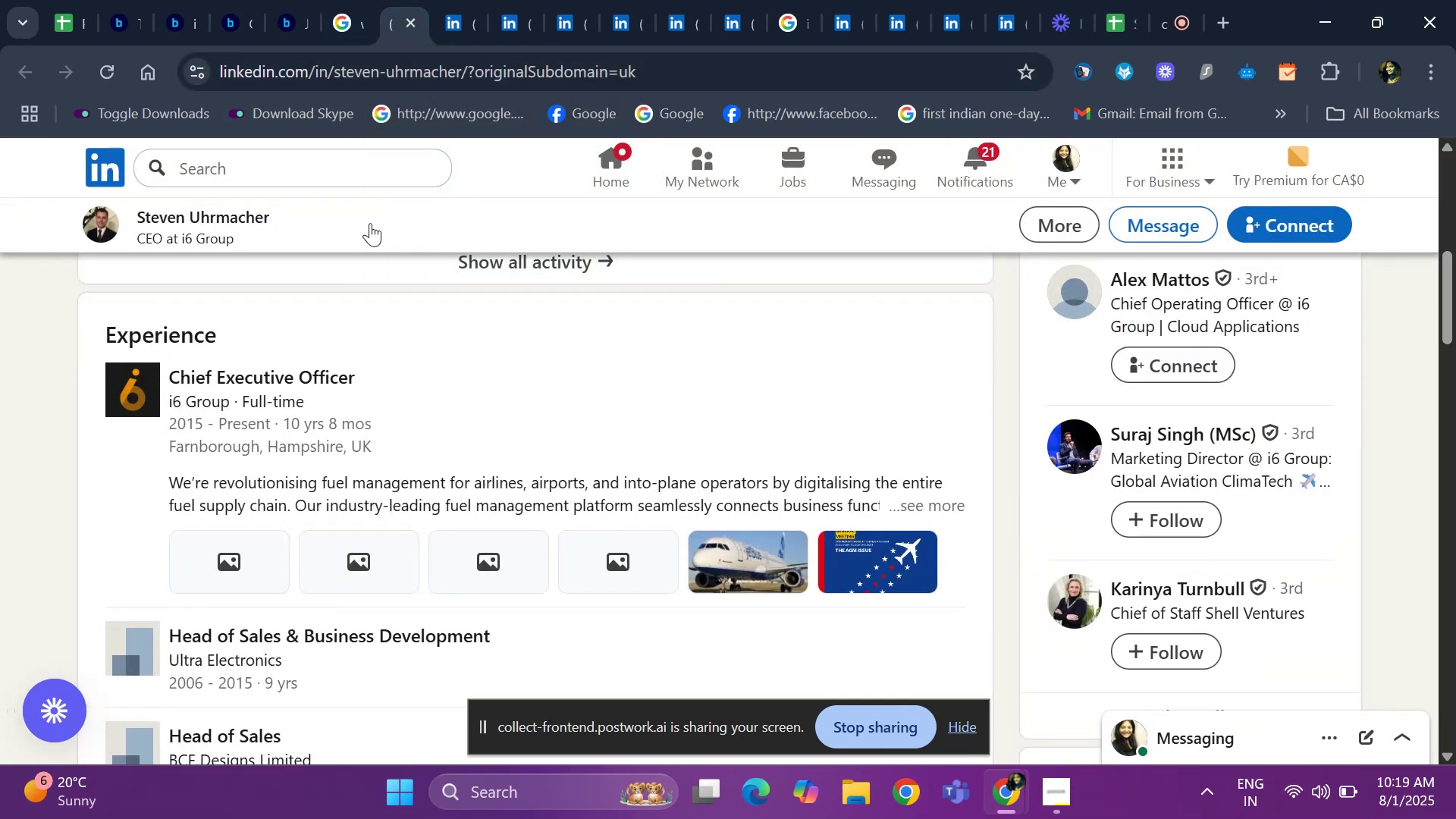 
hold_key(key=ArrowUp, duration=1.02)
 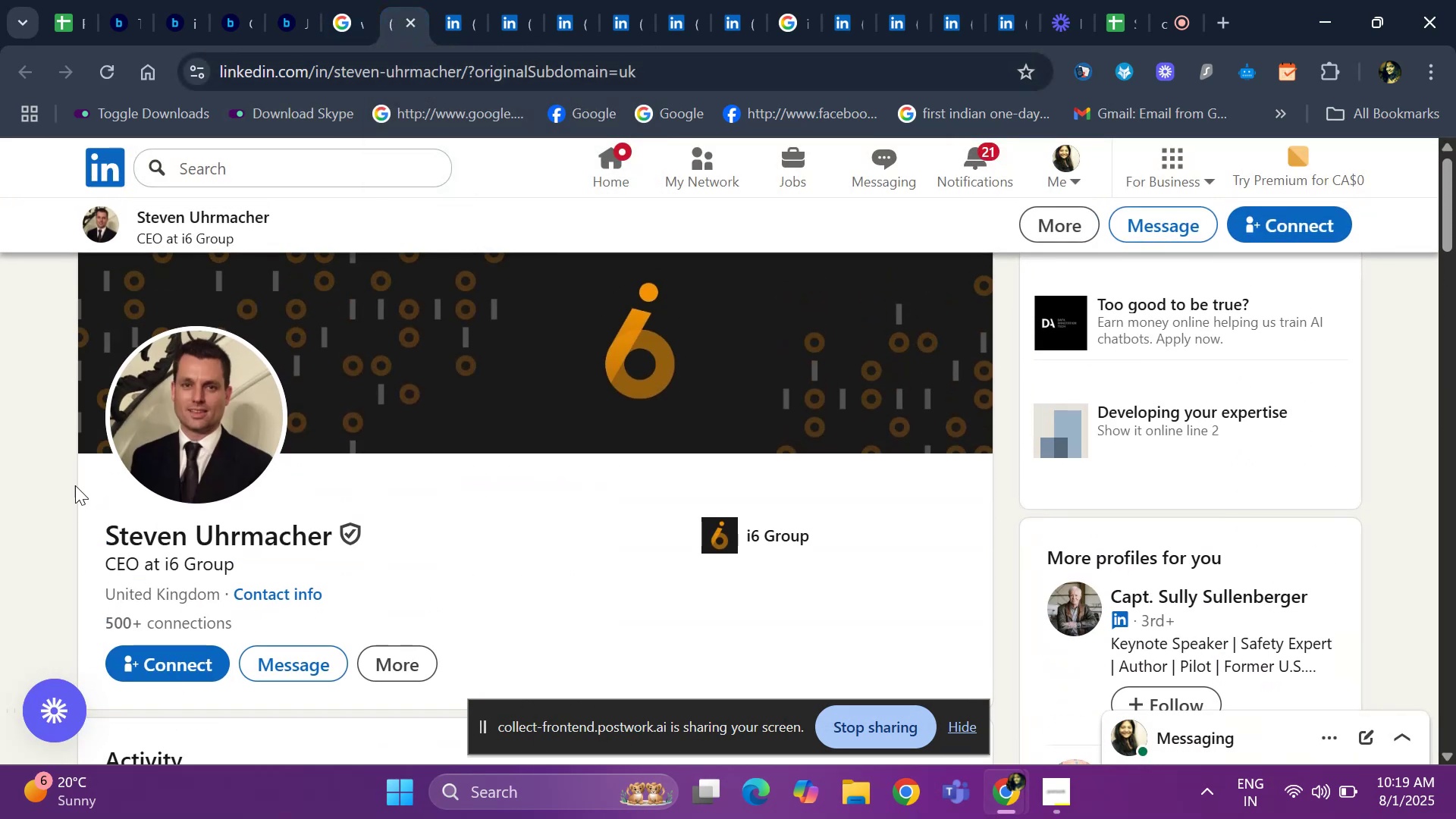 
left_click([154, 511])
 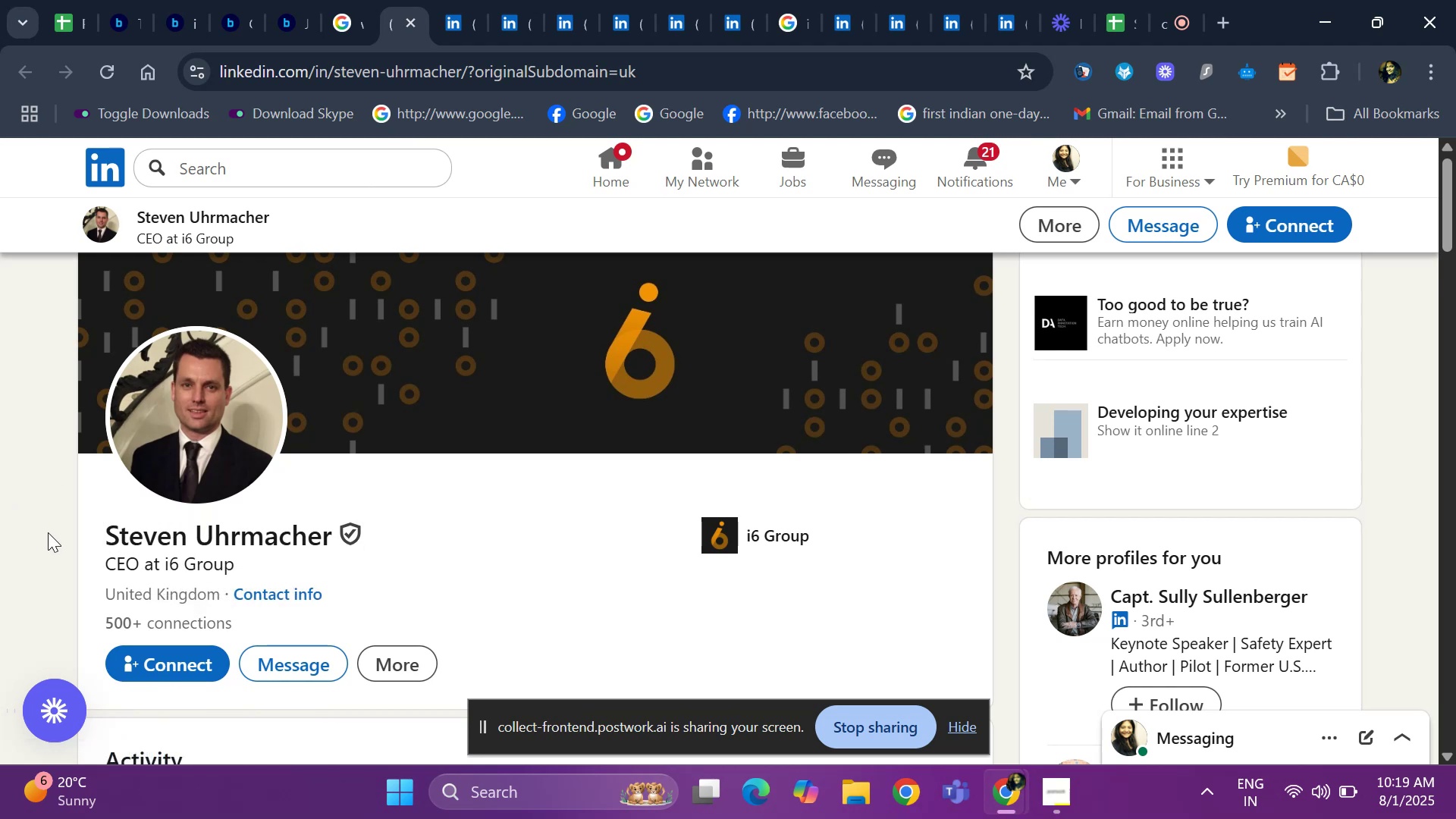 
left_click_drag(start_coordinate=[84, 531], to_coordinate=[325, 520])
 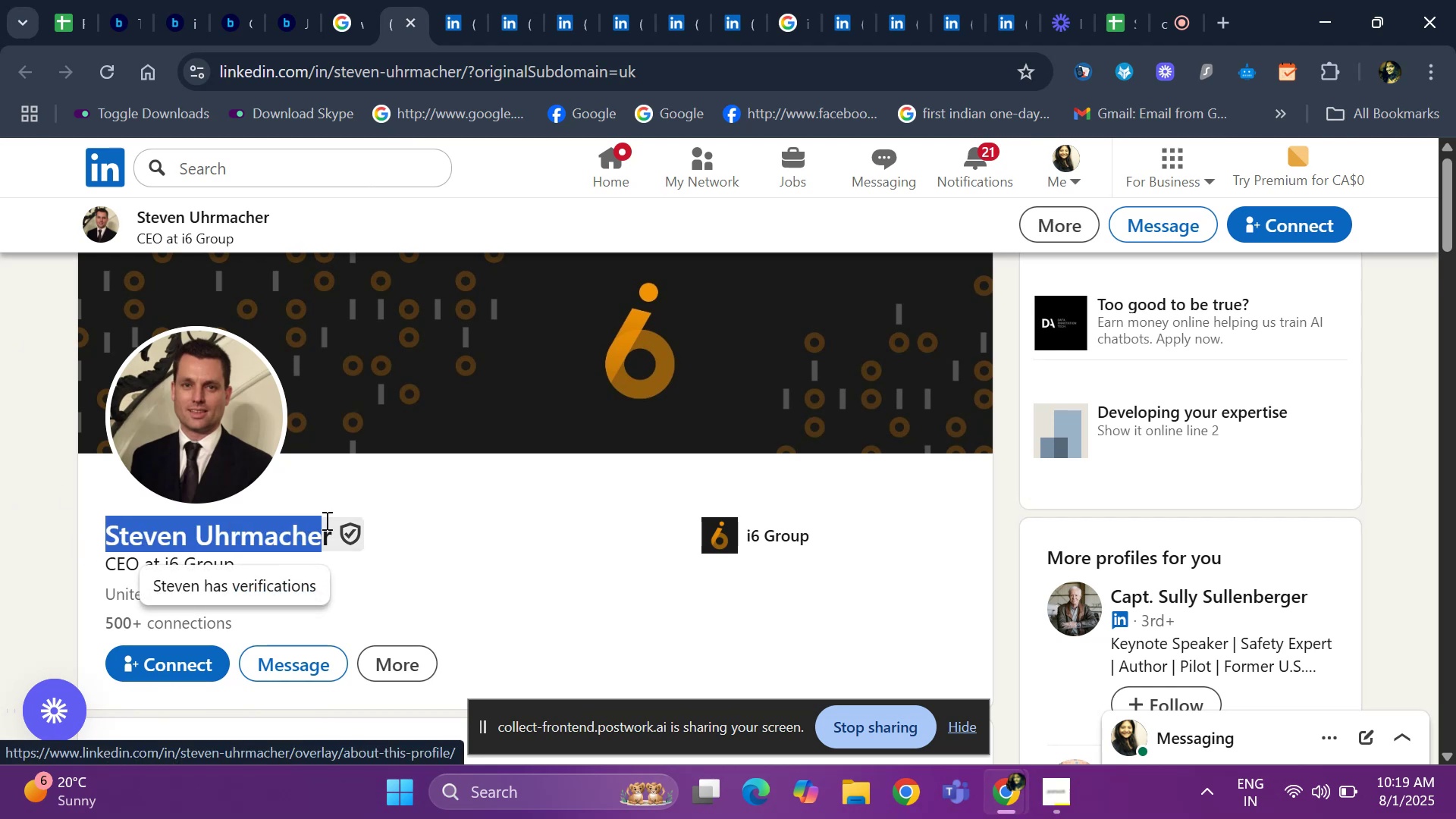 
left_click([325, 520])
 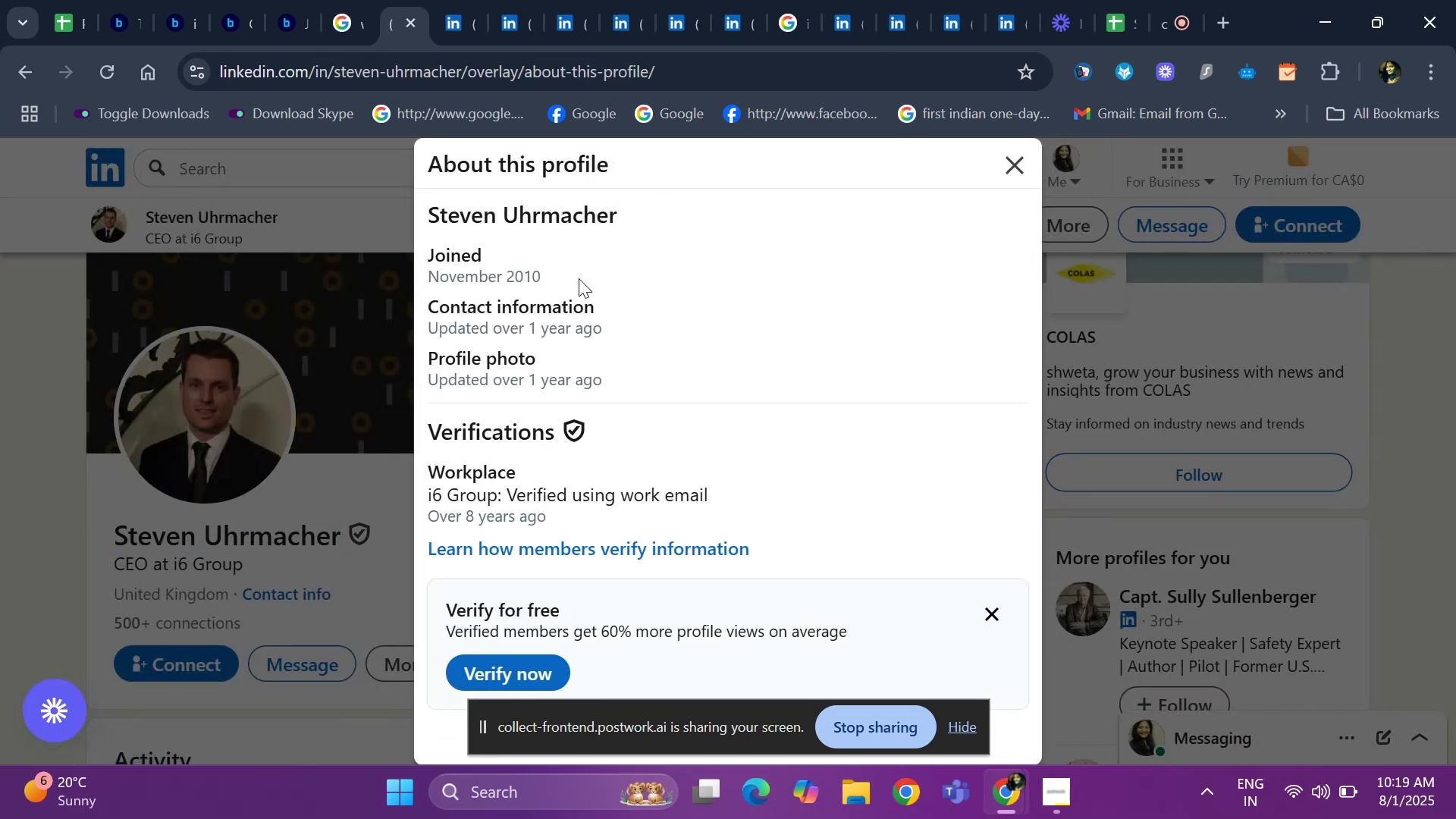 
left_click_drag(start_coordinate=[649, 210], to_coordinate=[421, 222])
 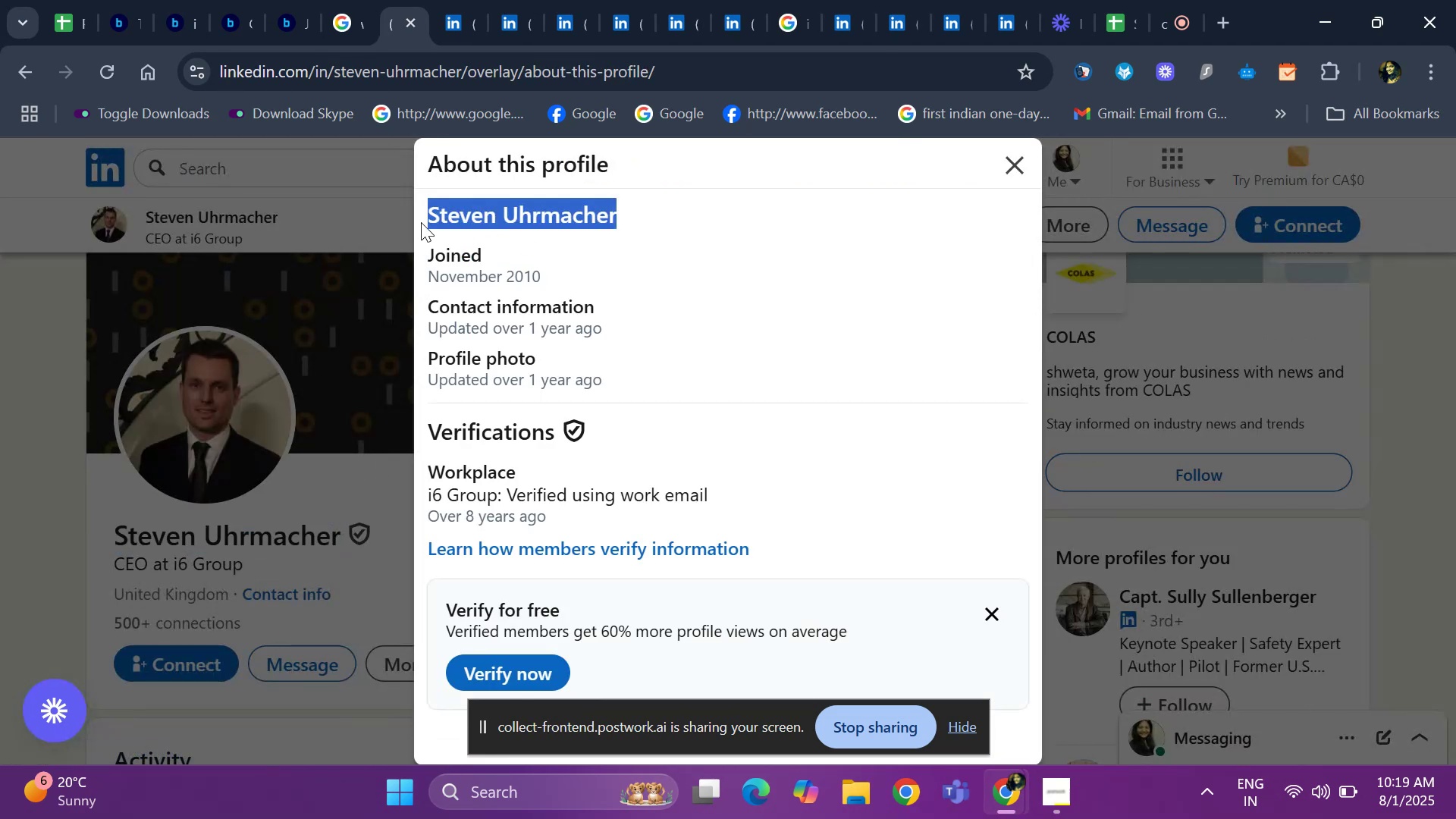 
key(Control+ControlLeft)
 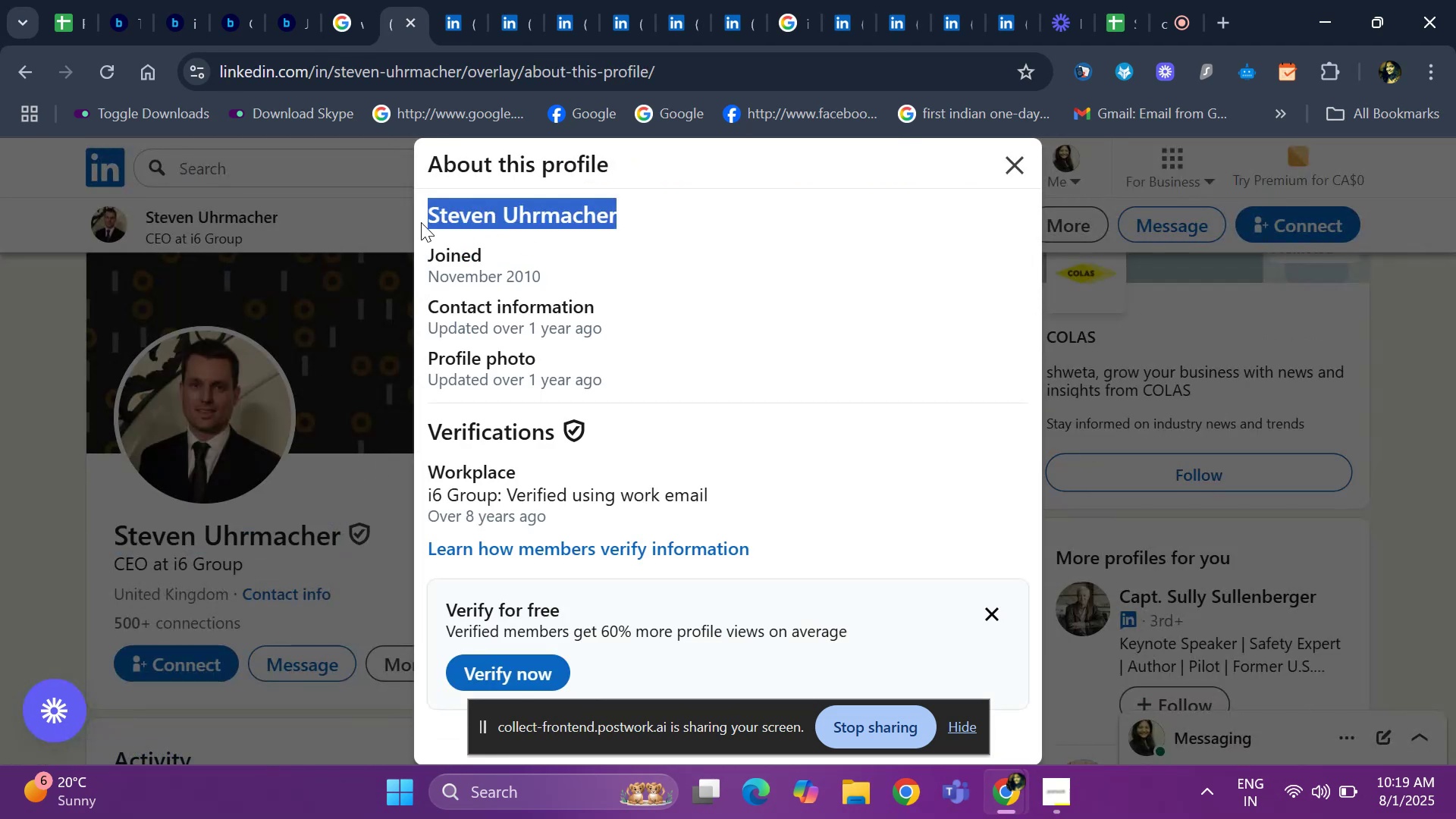 
key(Control+C)
 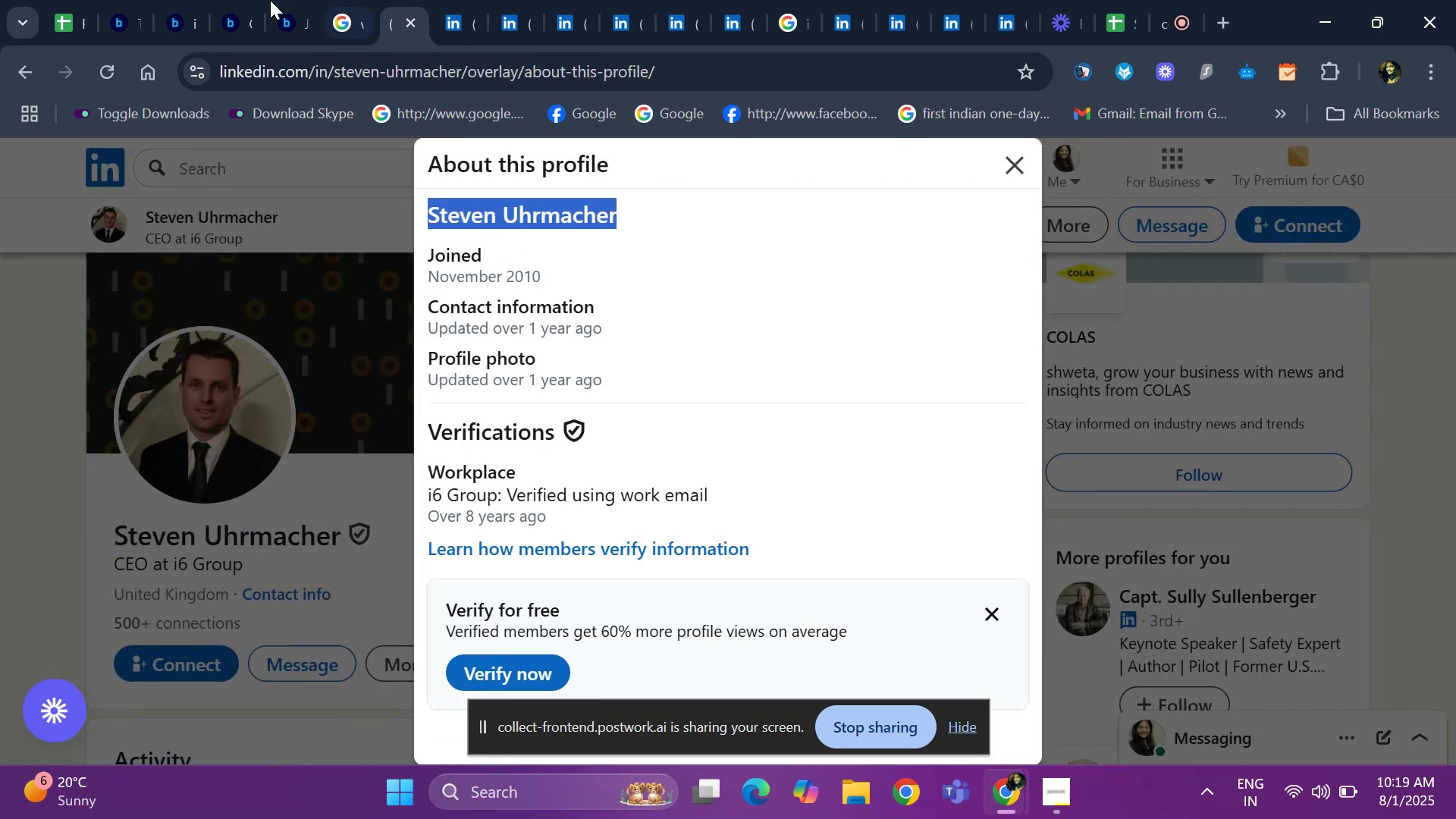 
left_click([57, 21])
 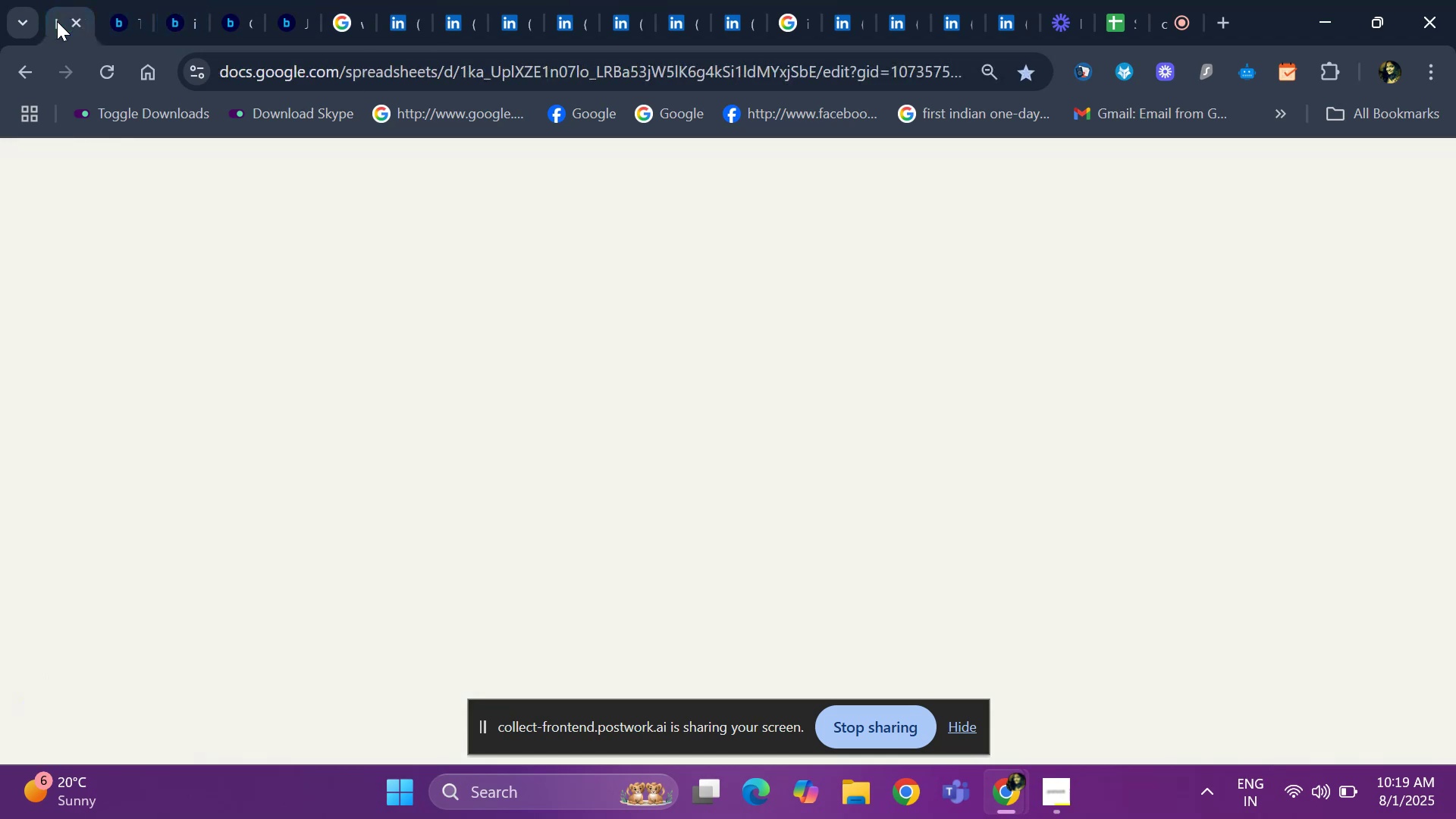 
key(Control+ControlLeft)
 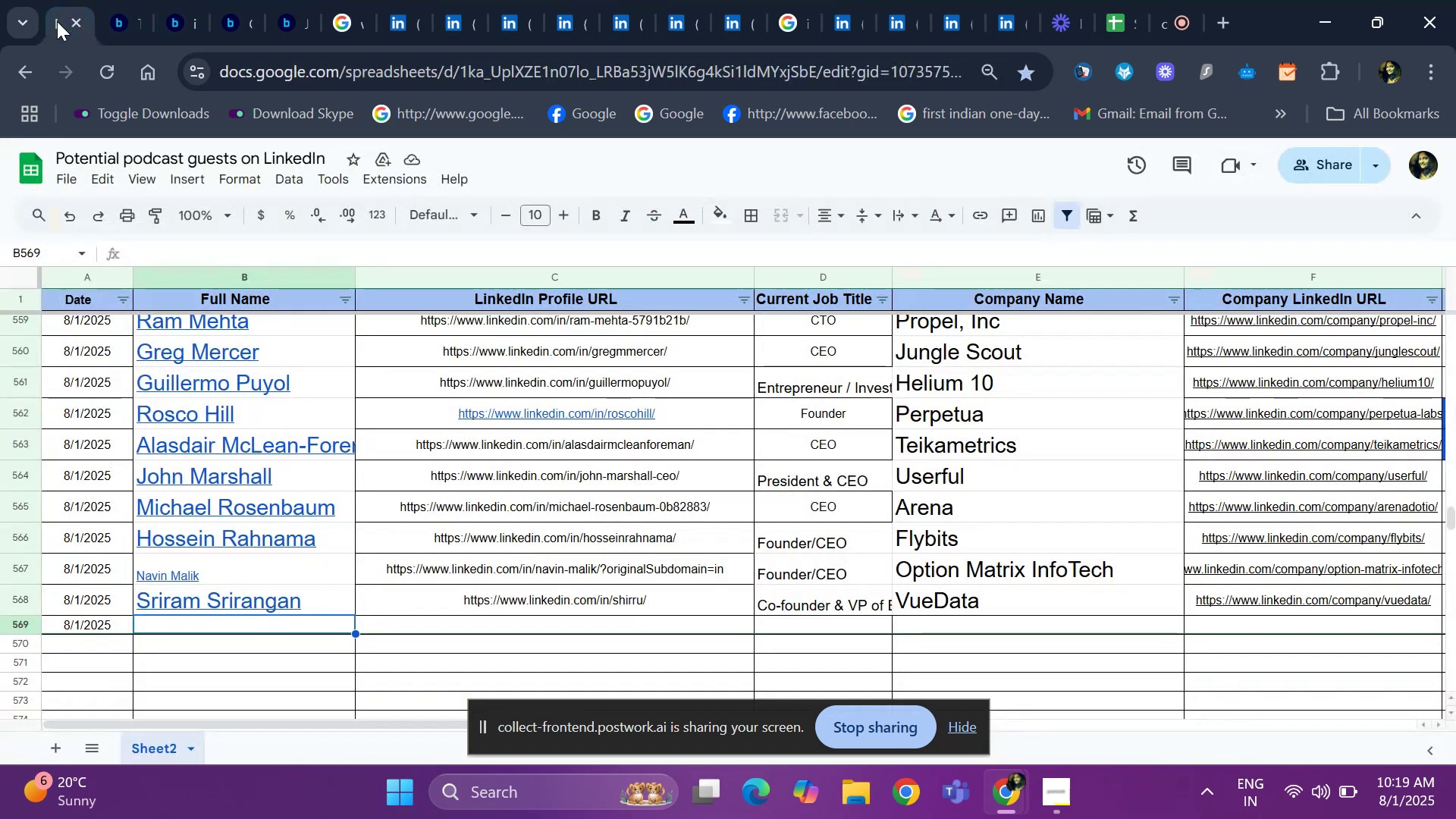 
key(Control+V)
 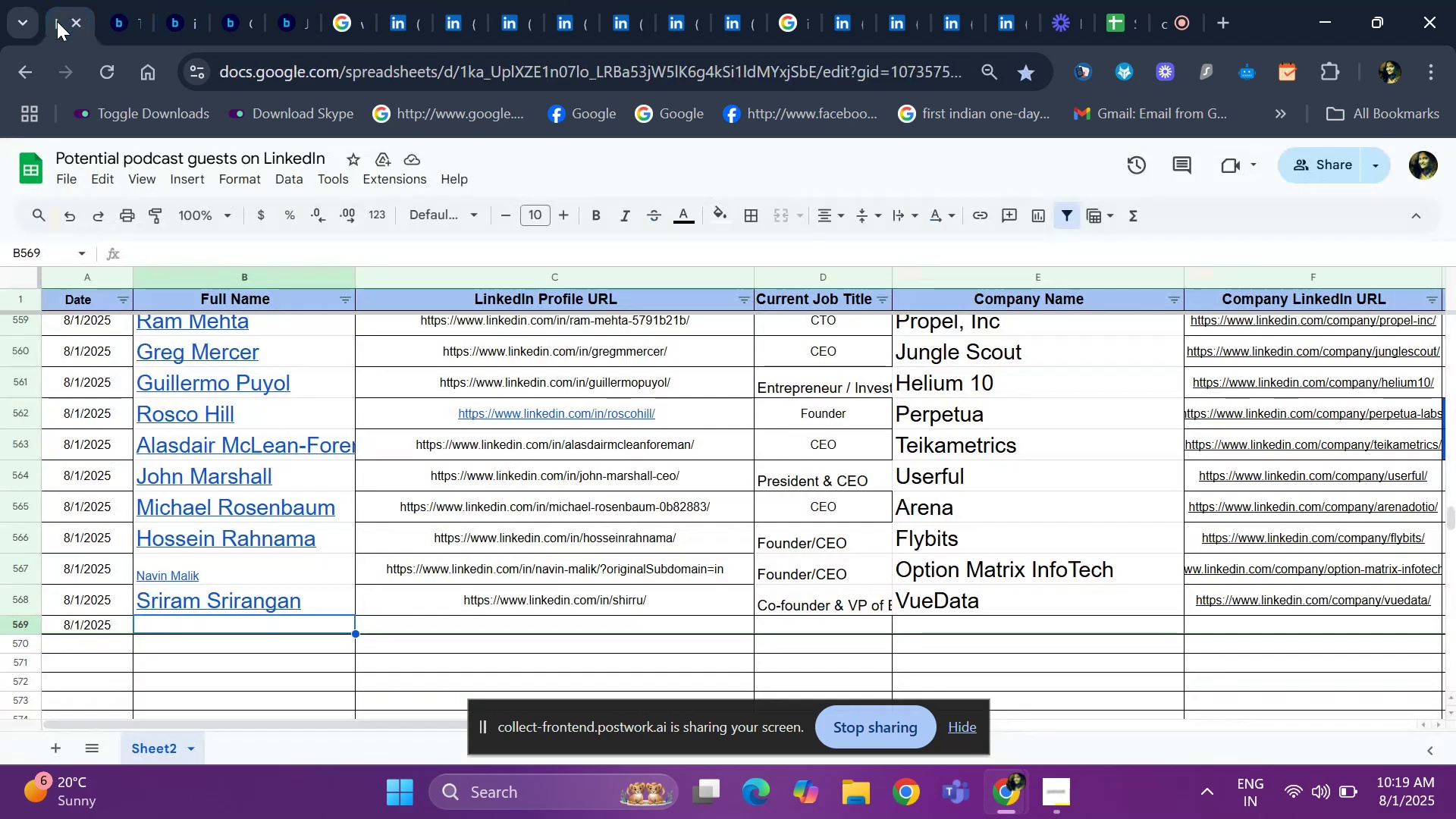 
key(ArrowRight)
 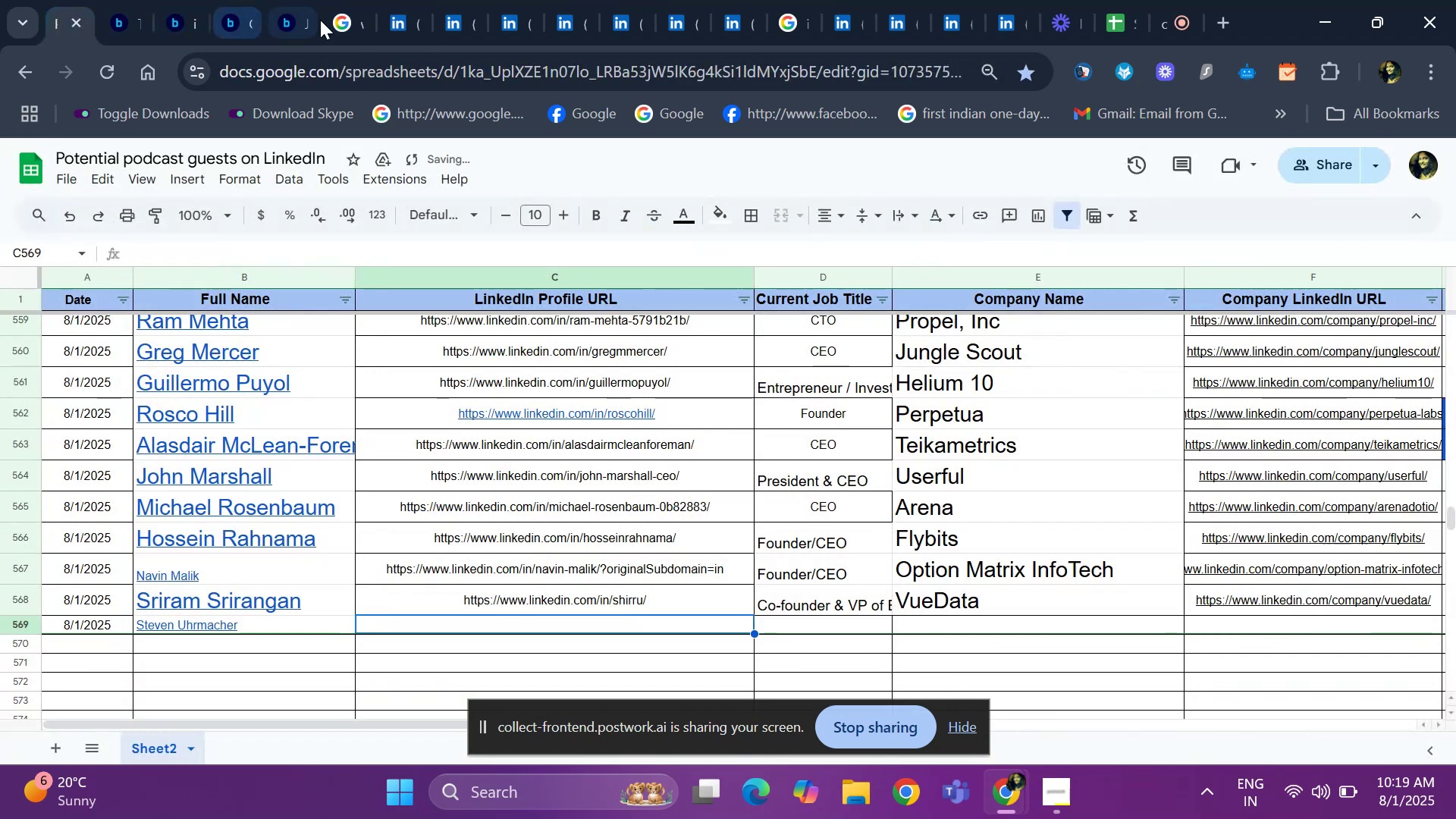 
left_click([395, 14])
 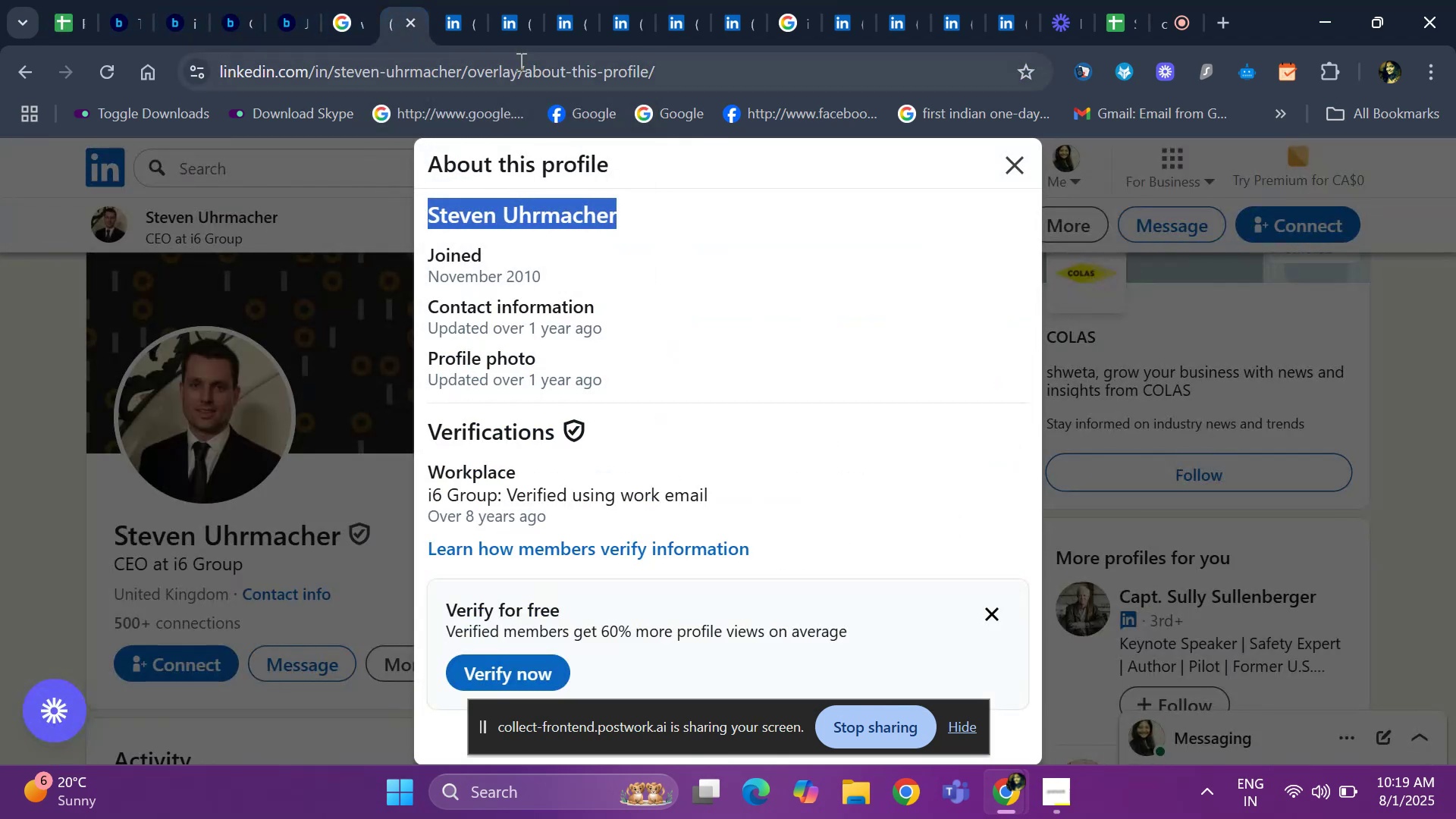 
left_click([662, 71])
 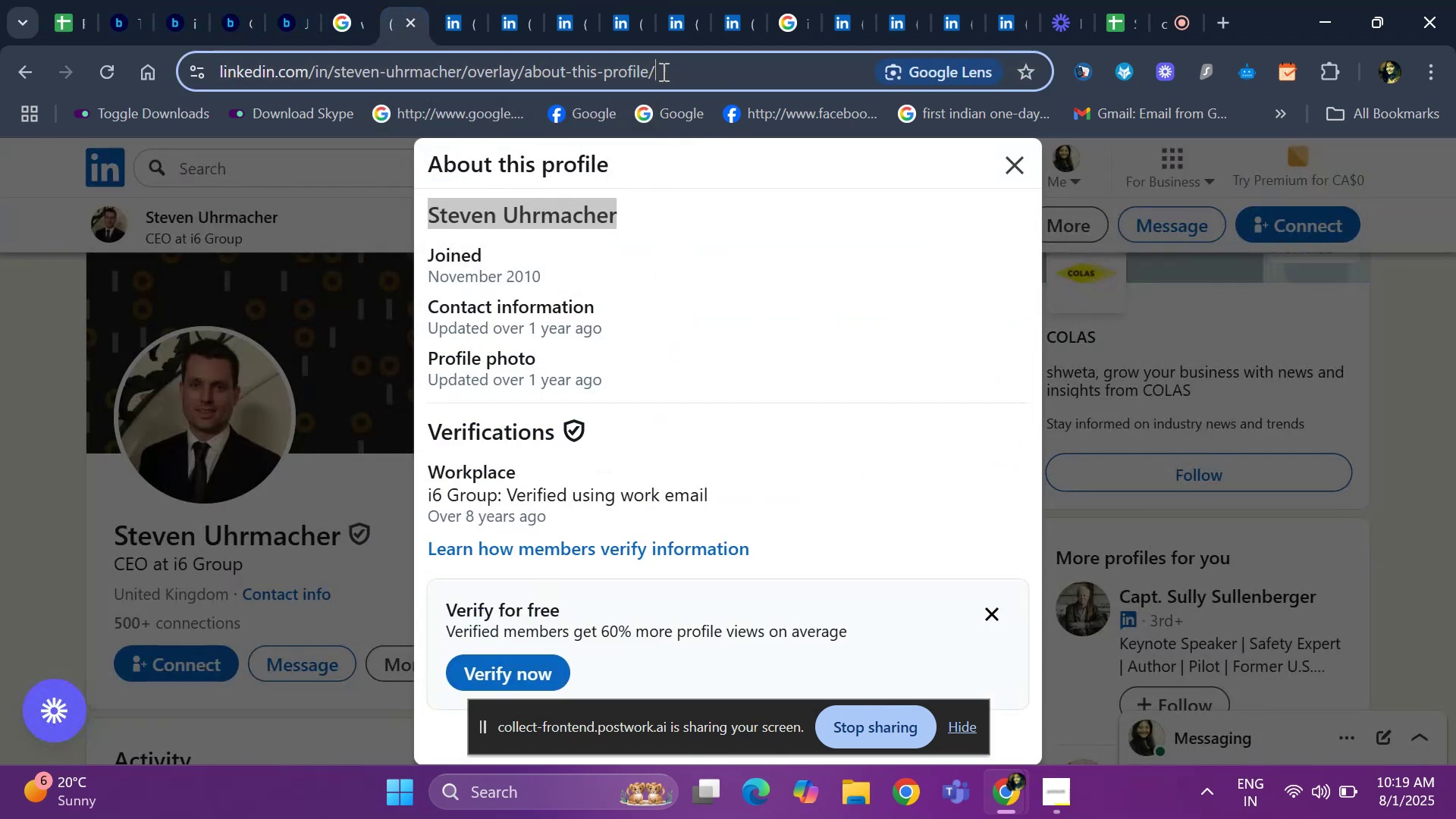 
key(Control+C)
 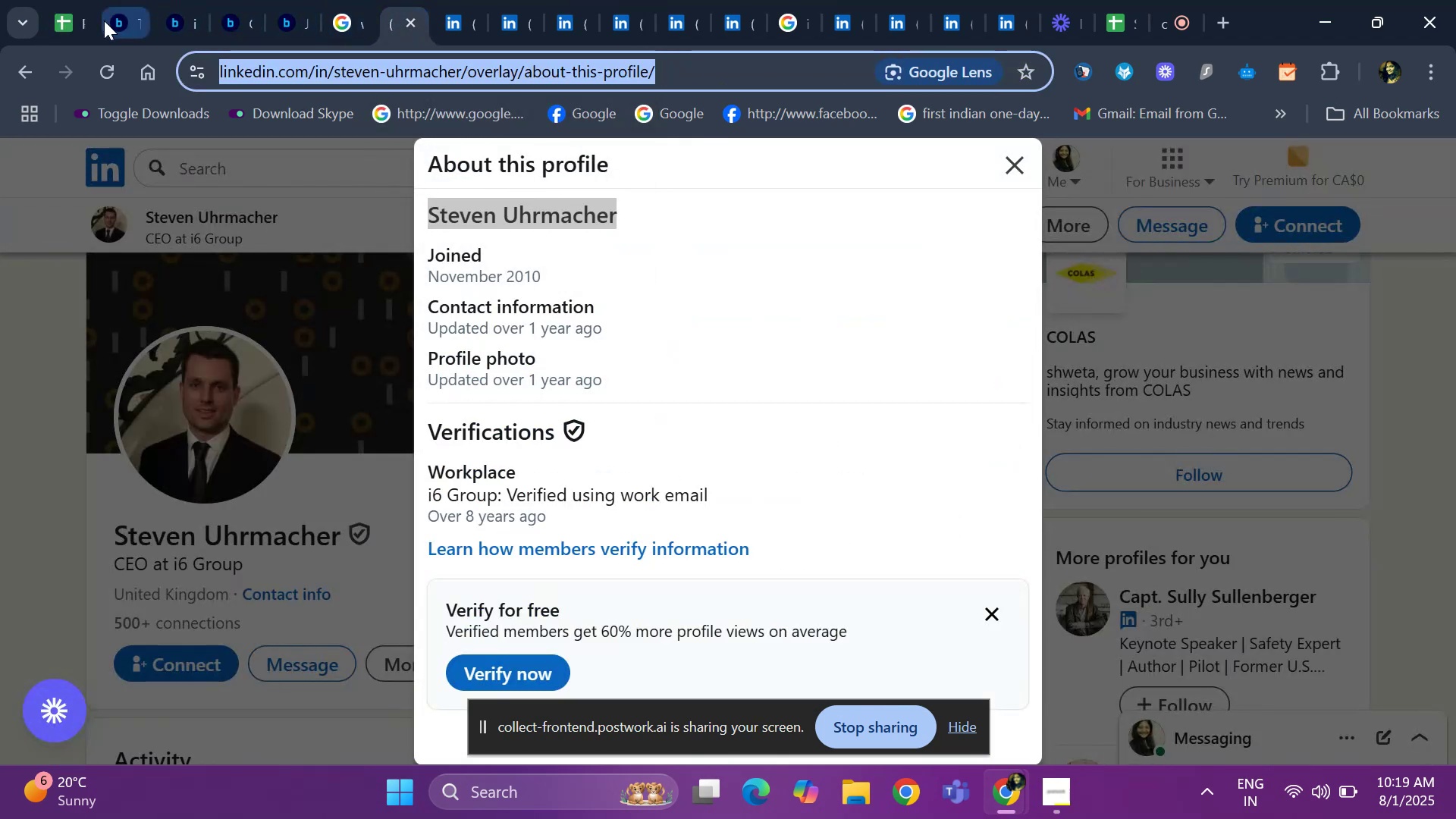 
left_click([77, 20])
 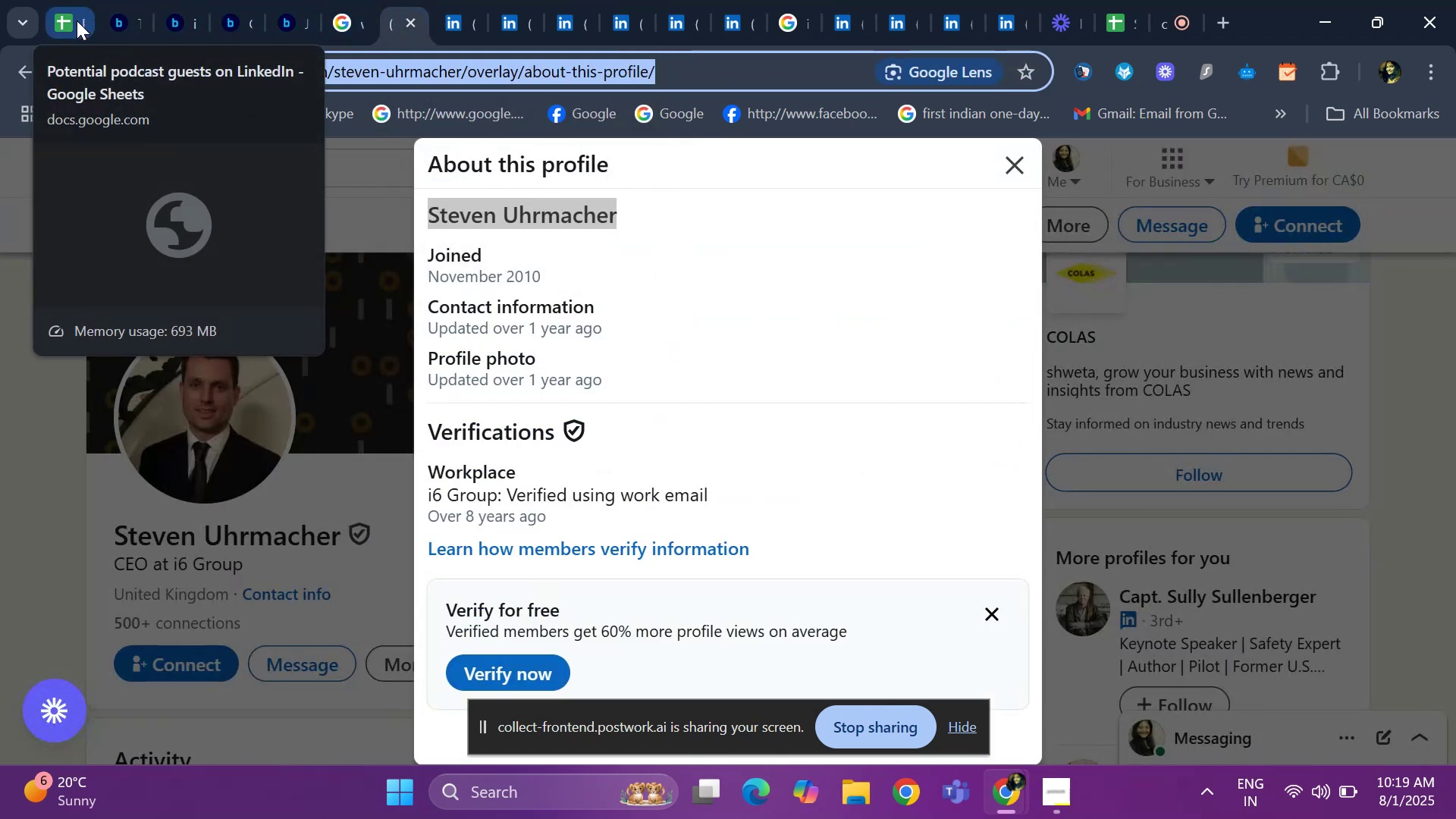 
key(Control+V)
 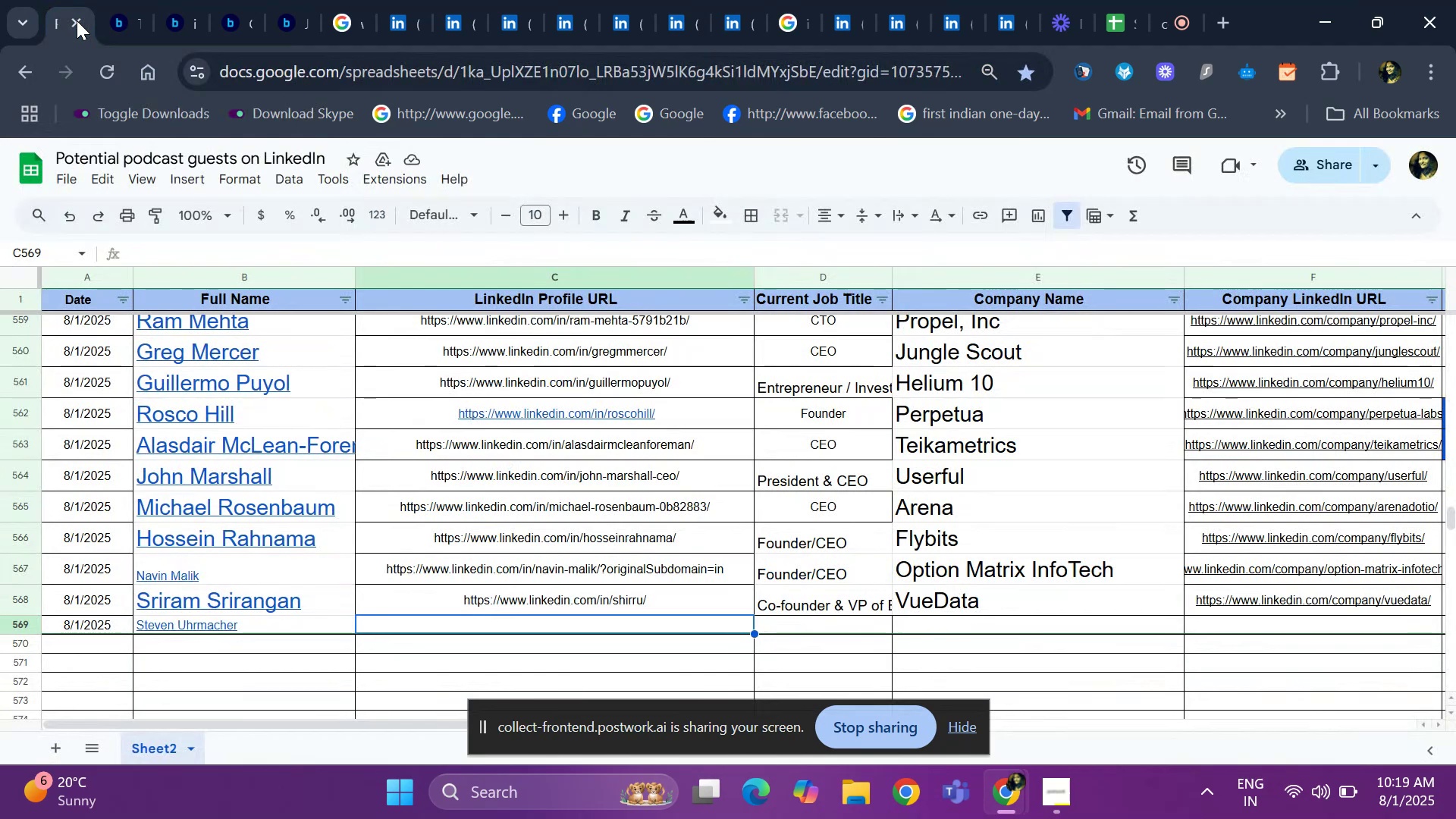 
key(ArrowRight)
 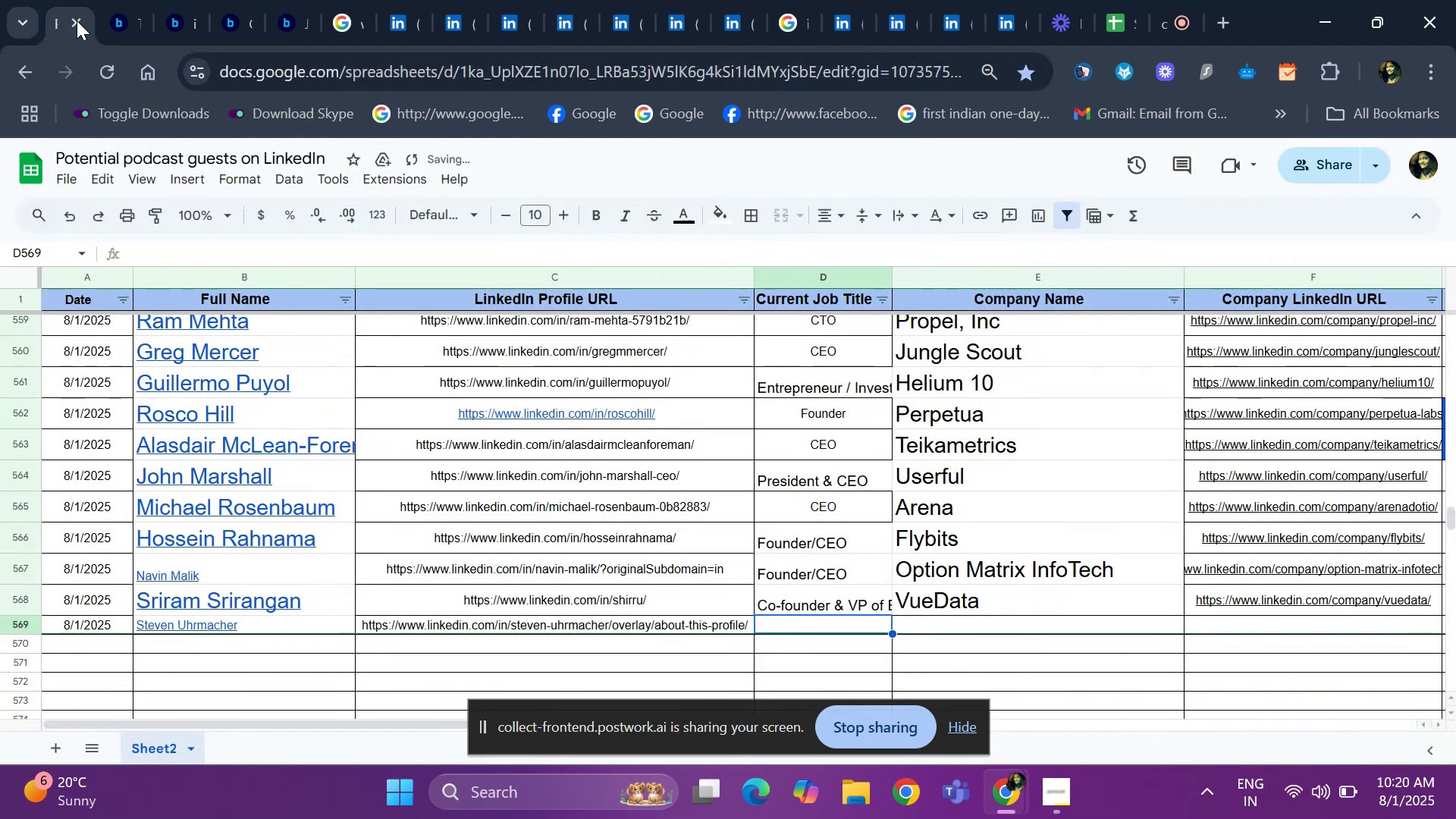 
left_click([398, 20])
 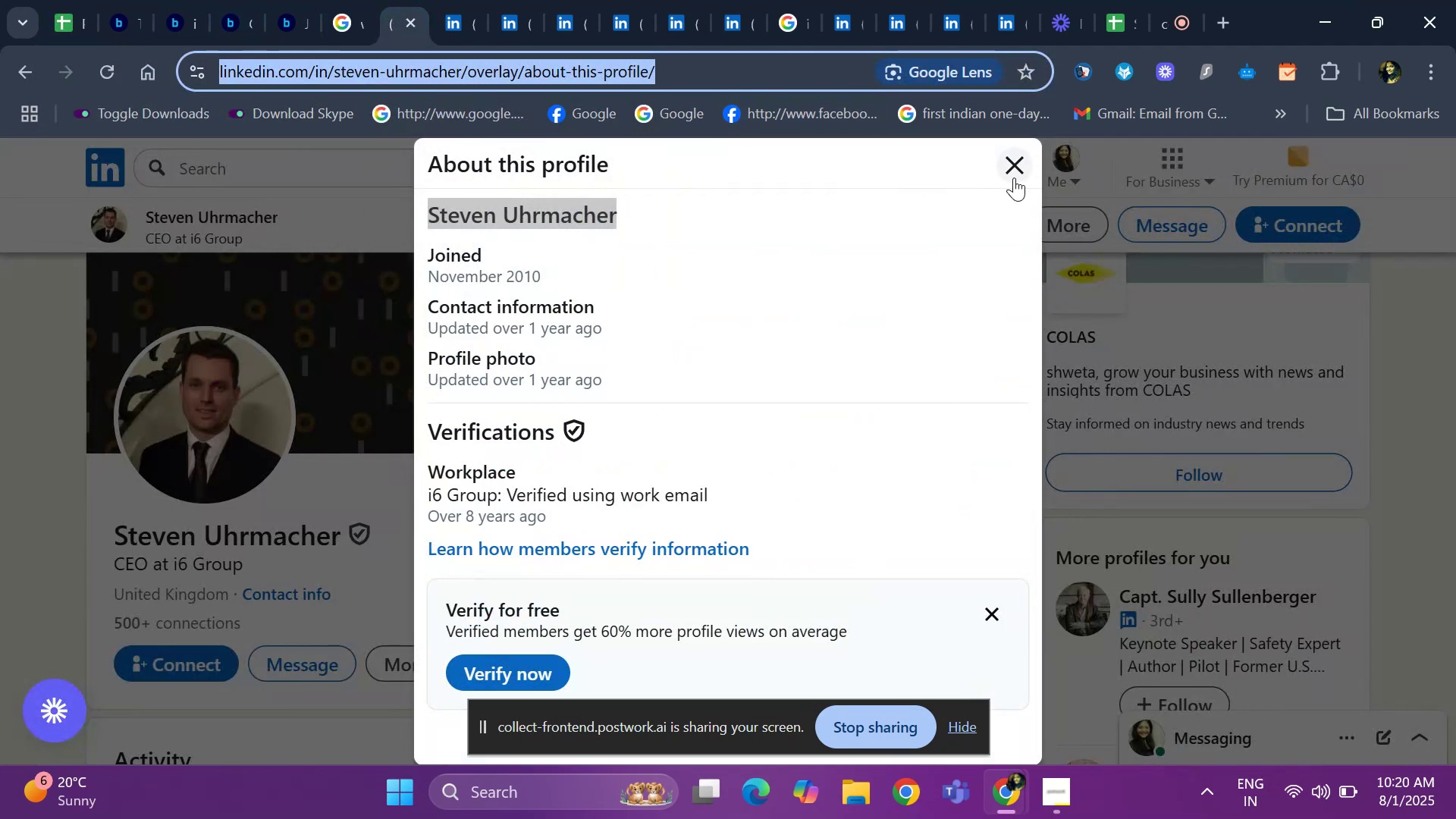 
left_click([1021, 166])
 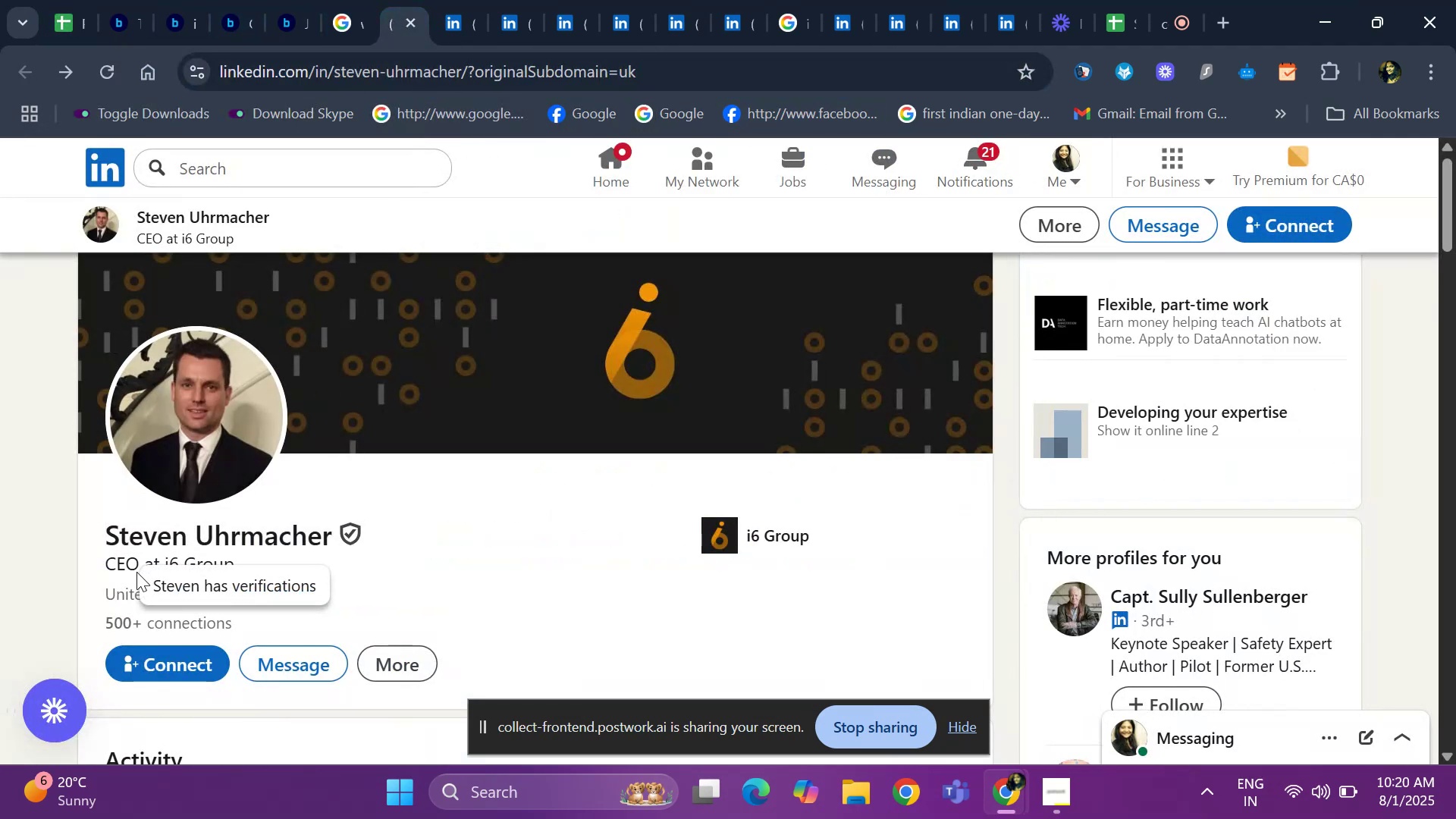 
left_click_drag(start_coordinate=[97, 597], to_coordinate=[115, 597])
 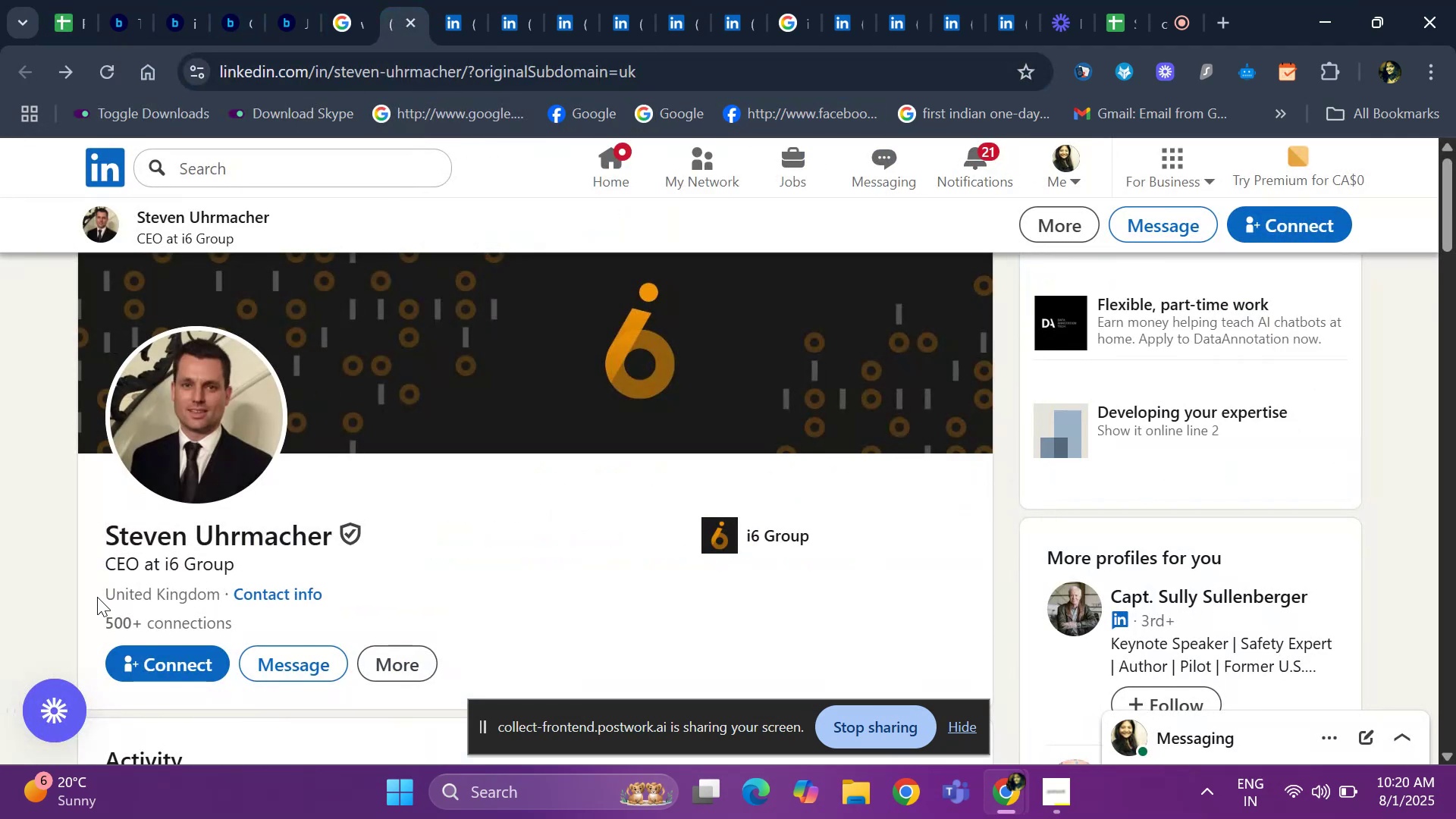 
left_click_drag(start_coordinate=[115, 597], to_coordinate=[147, 595])
 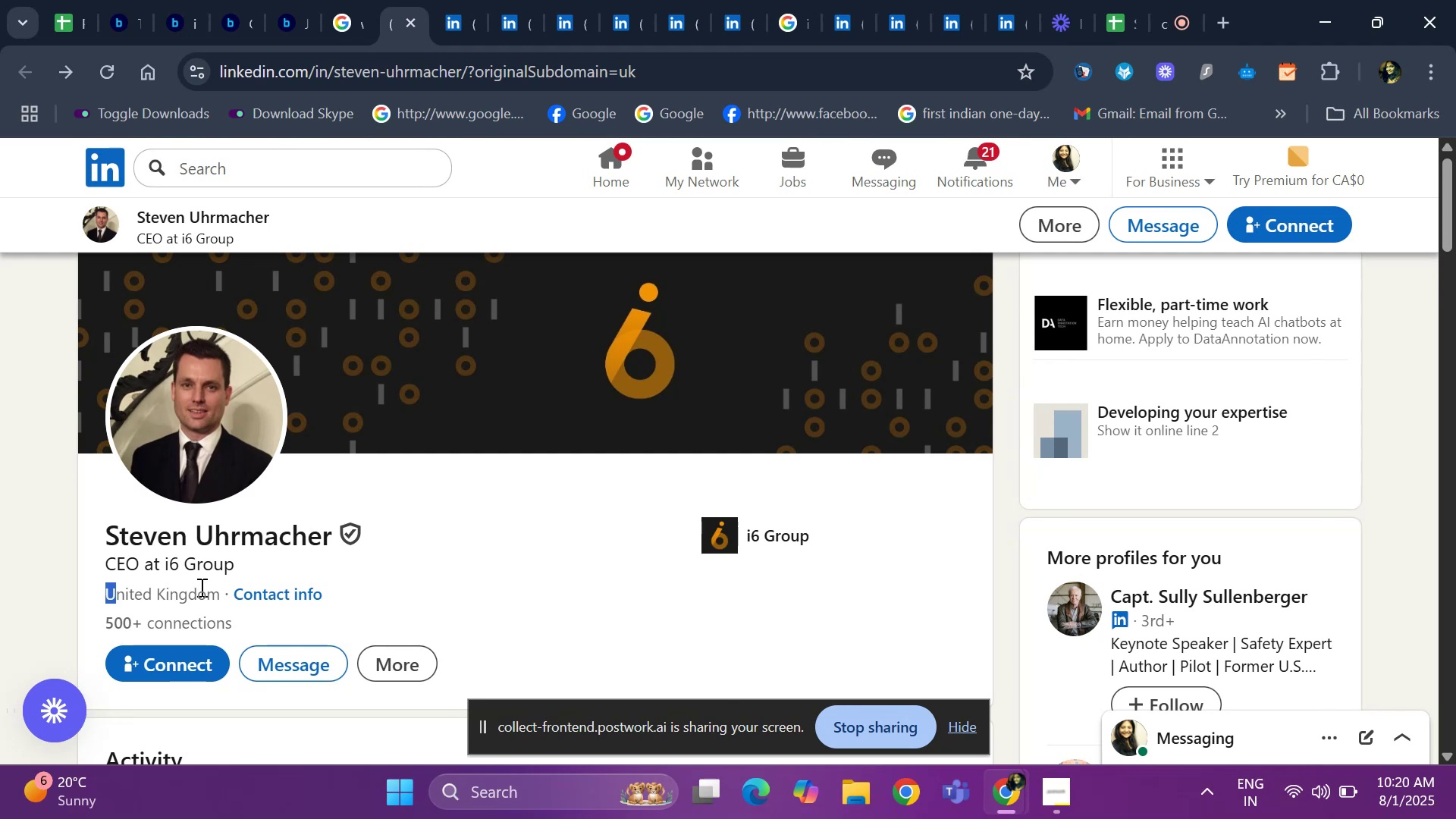 
left_click_drag(start_coordinate=[224, 596], to_coordinate=[81, 592])
 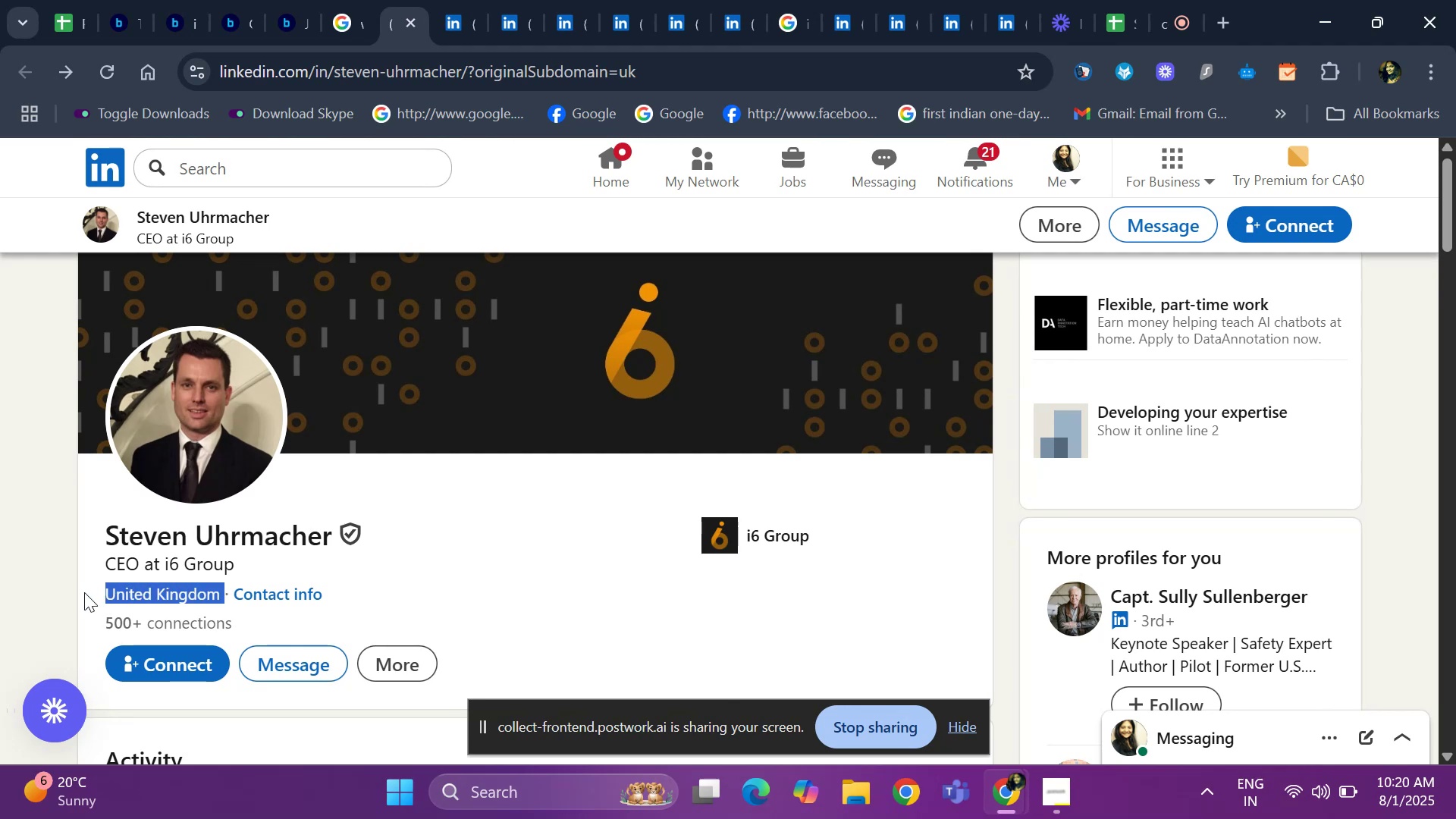 
key(Control+C)
 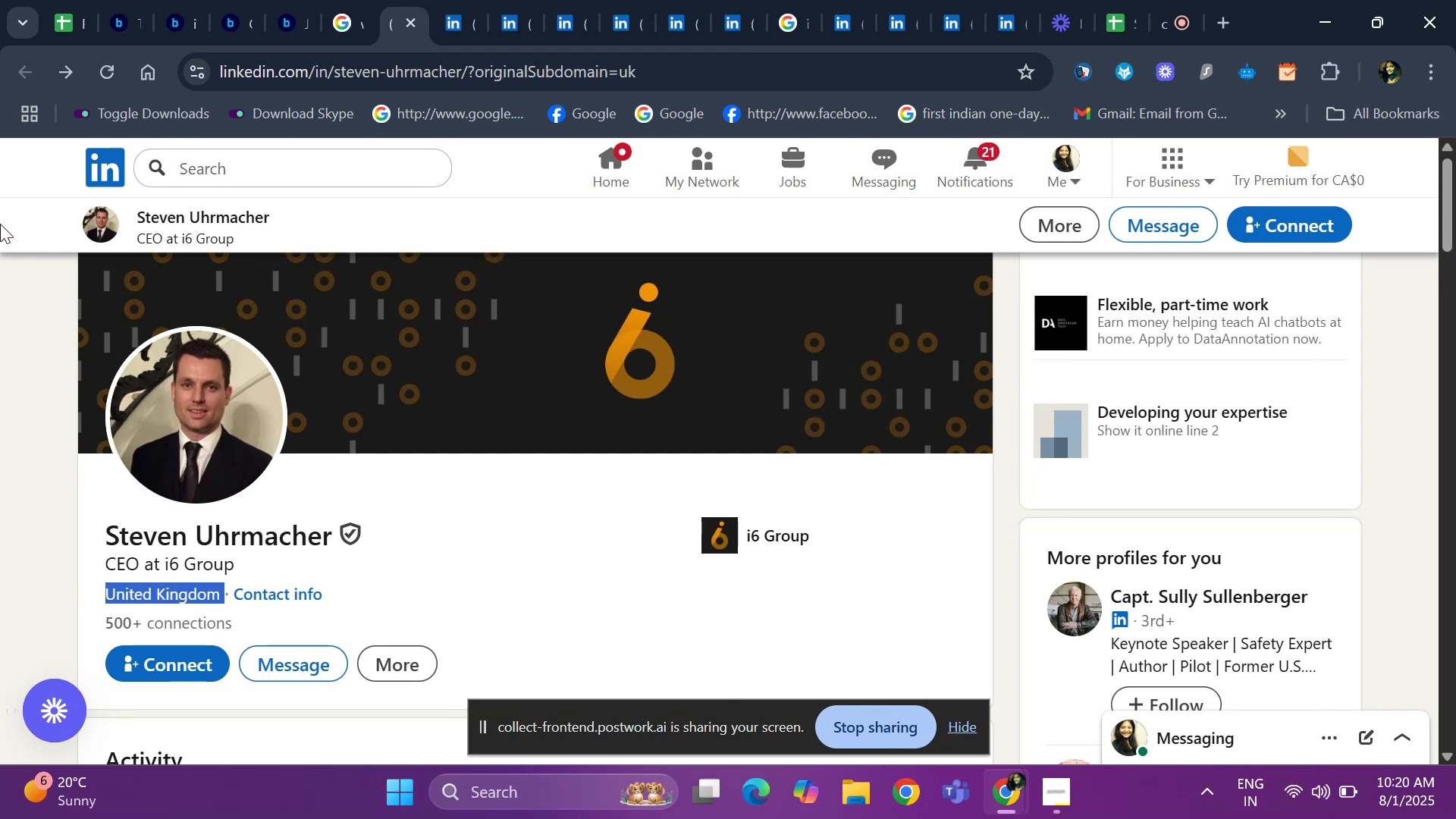 
left_click([71, 24])
 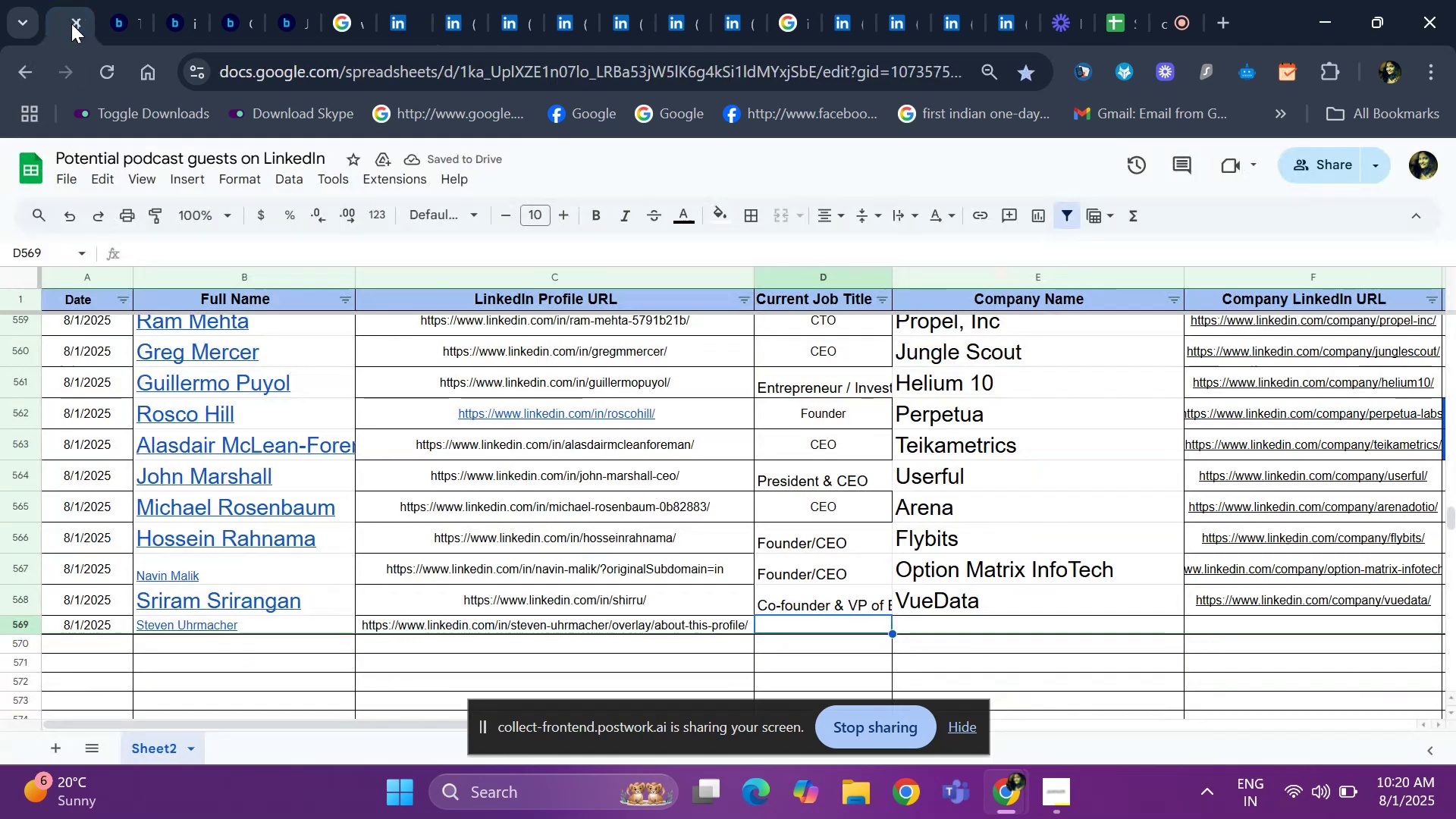 
key(ArrowRight)
 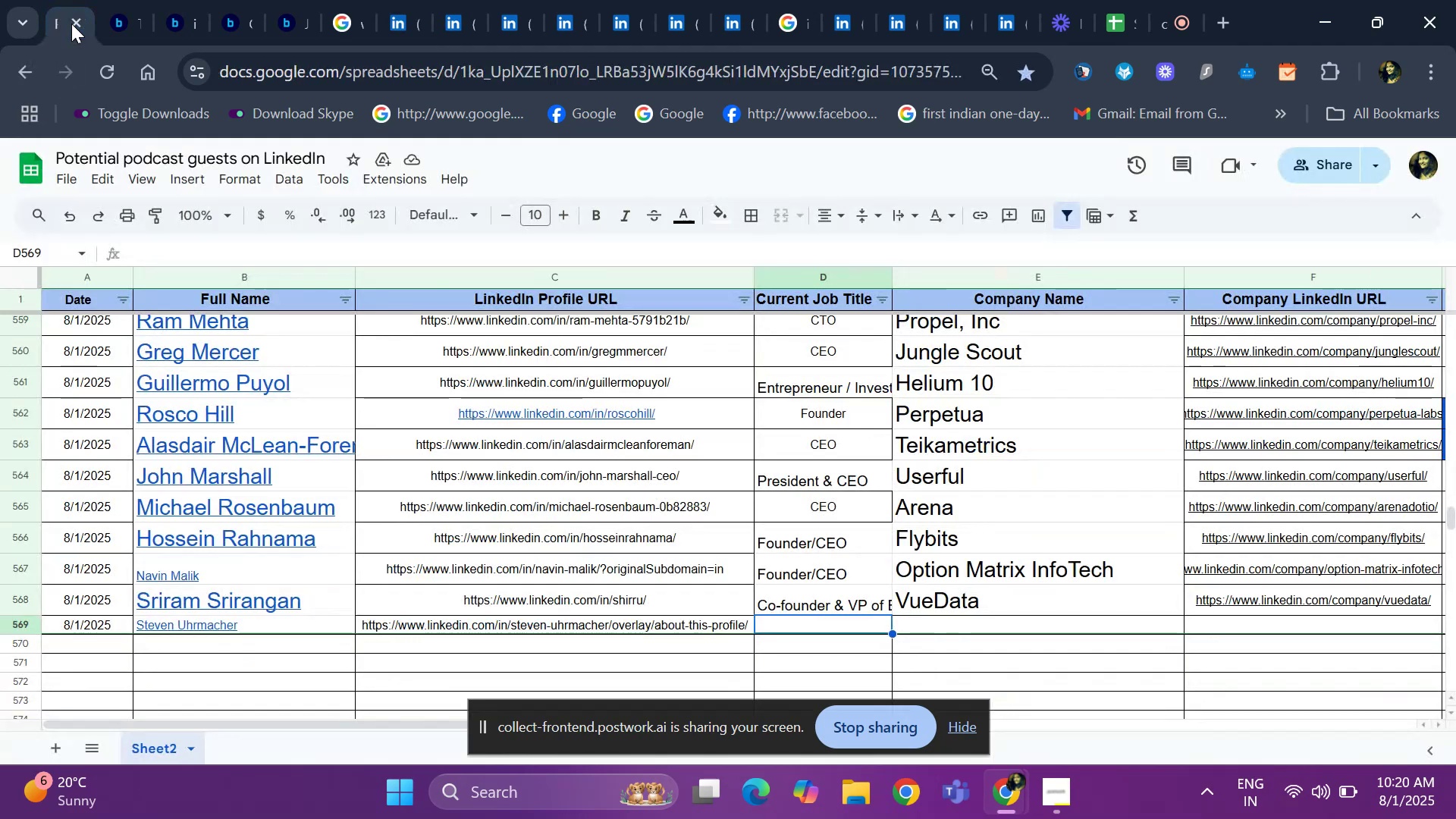 
key(ArrowLeft)
 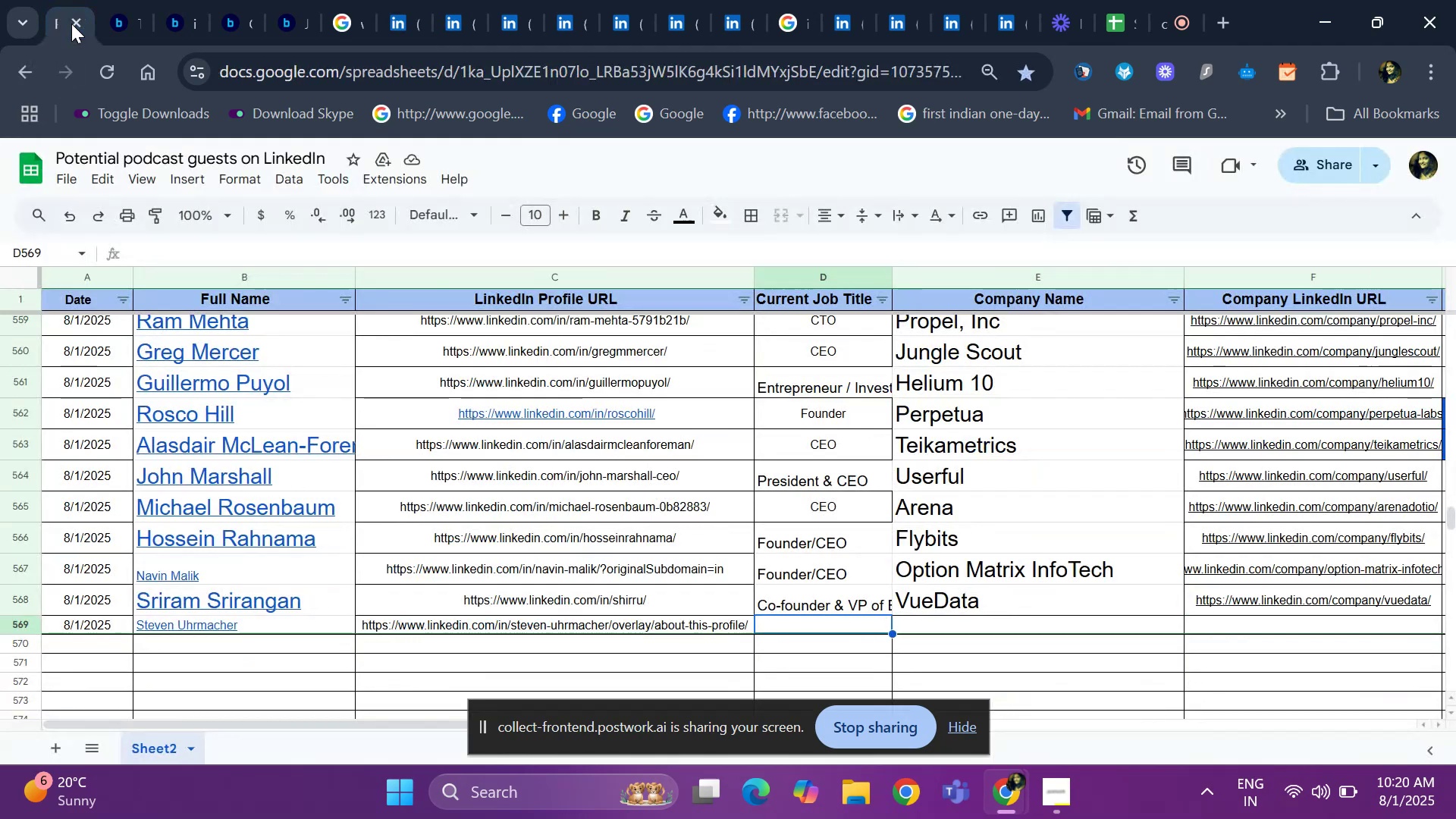 
key(ArrowRight)
 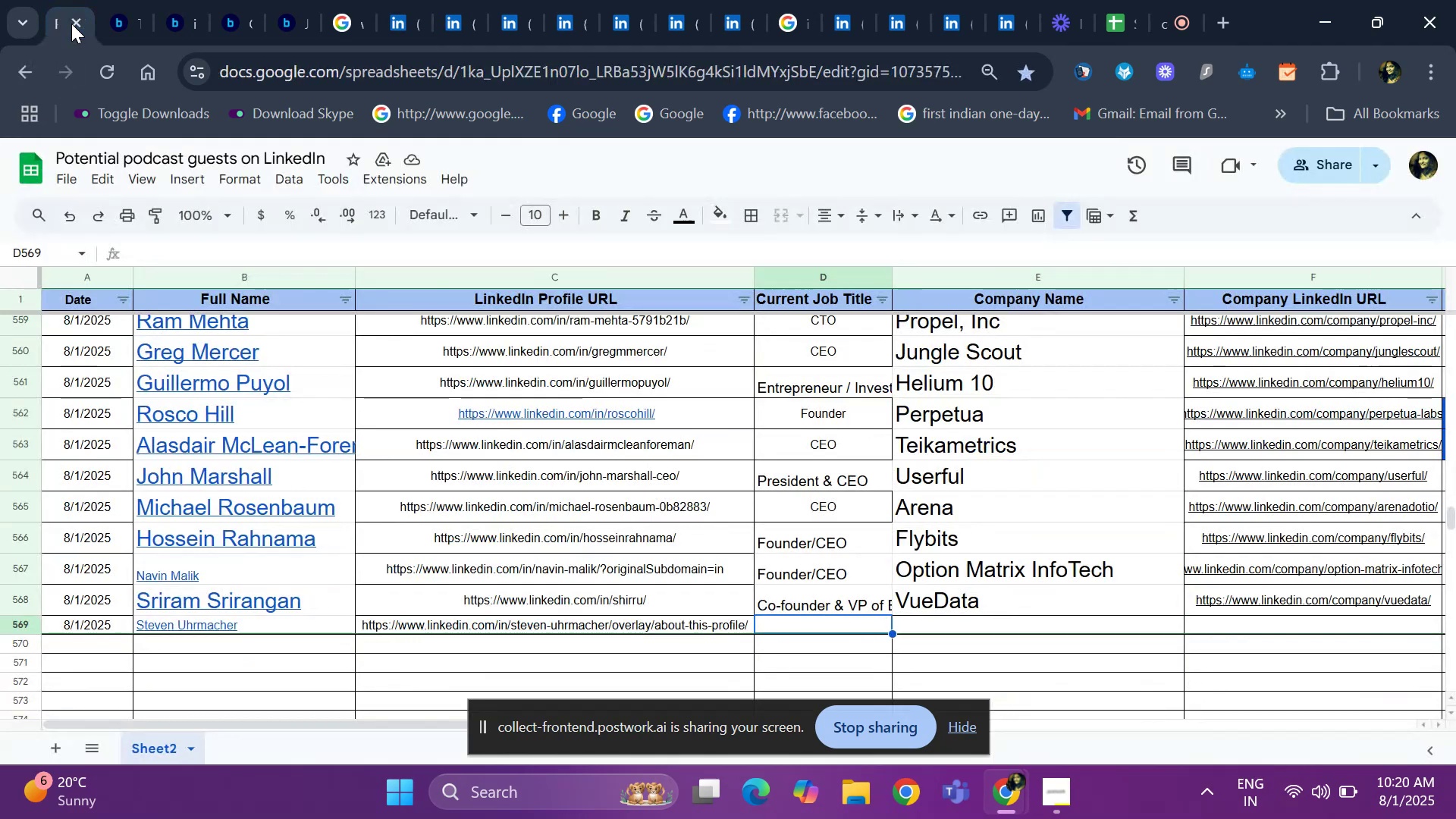 
key(ArrowRight)
 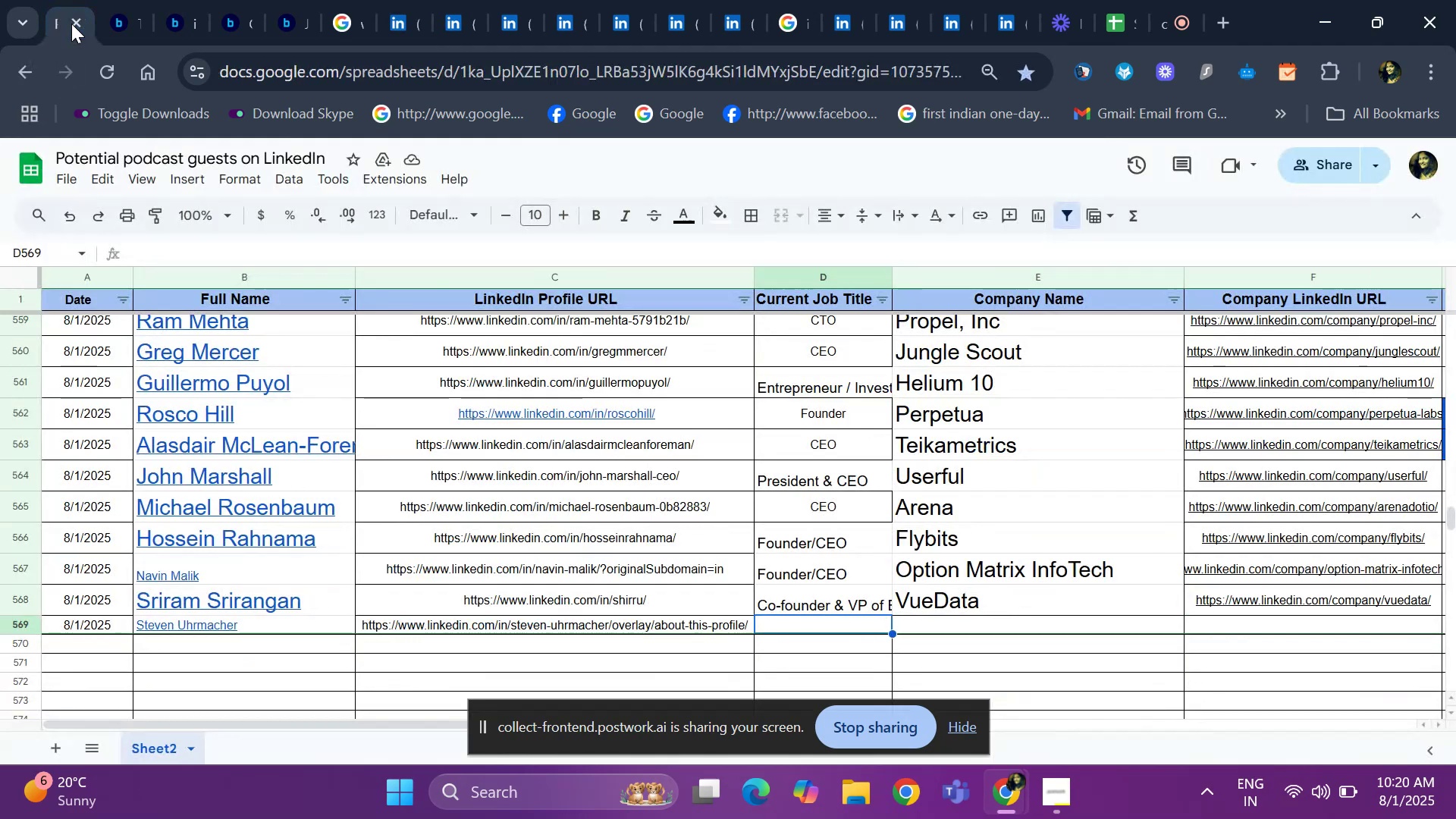 
key(ArrowRight)
 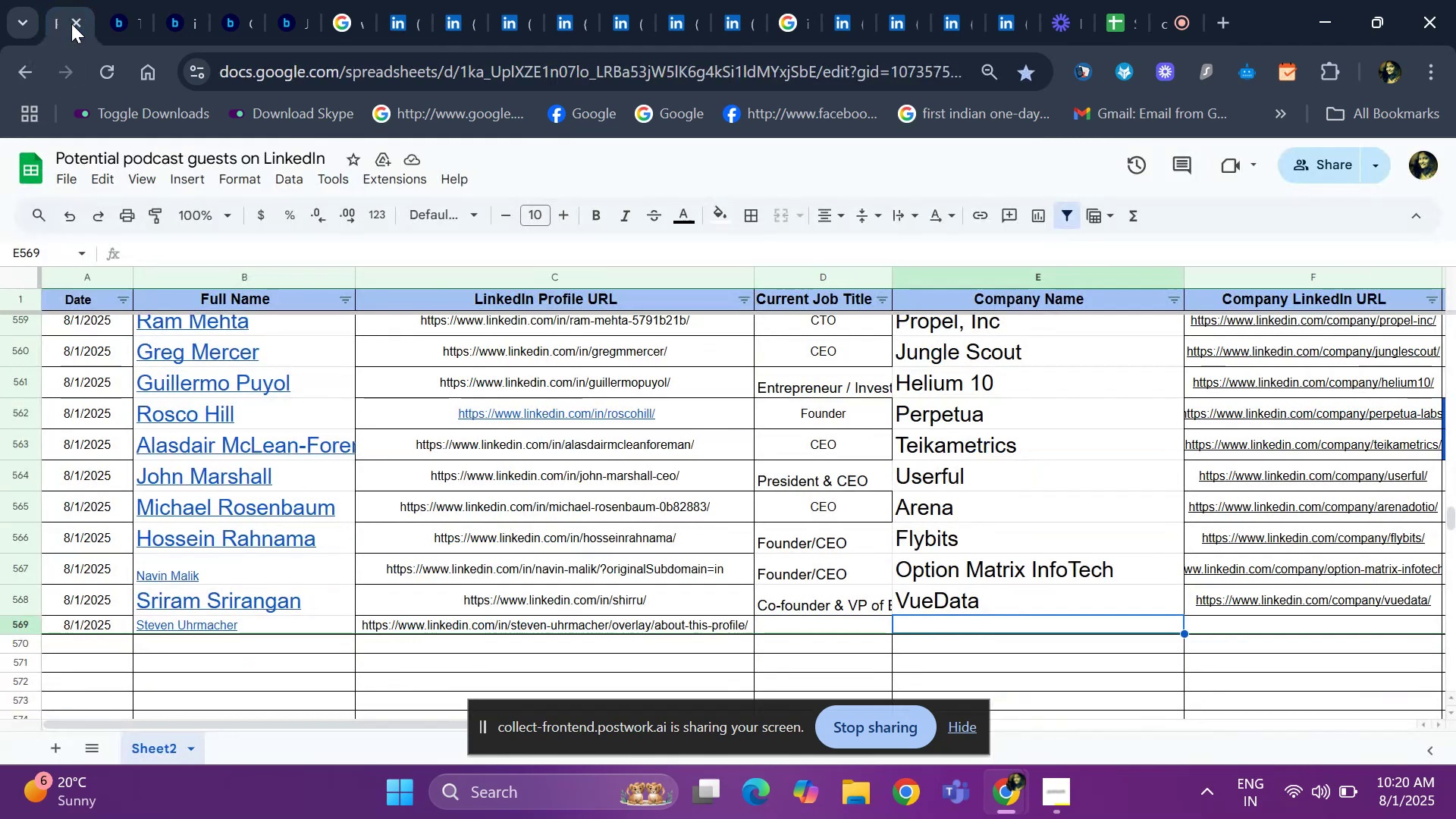 
key(ArrowRight)
 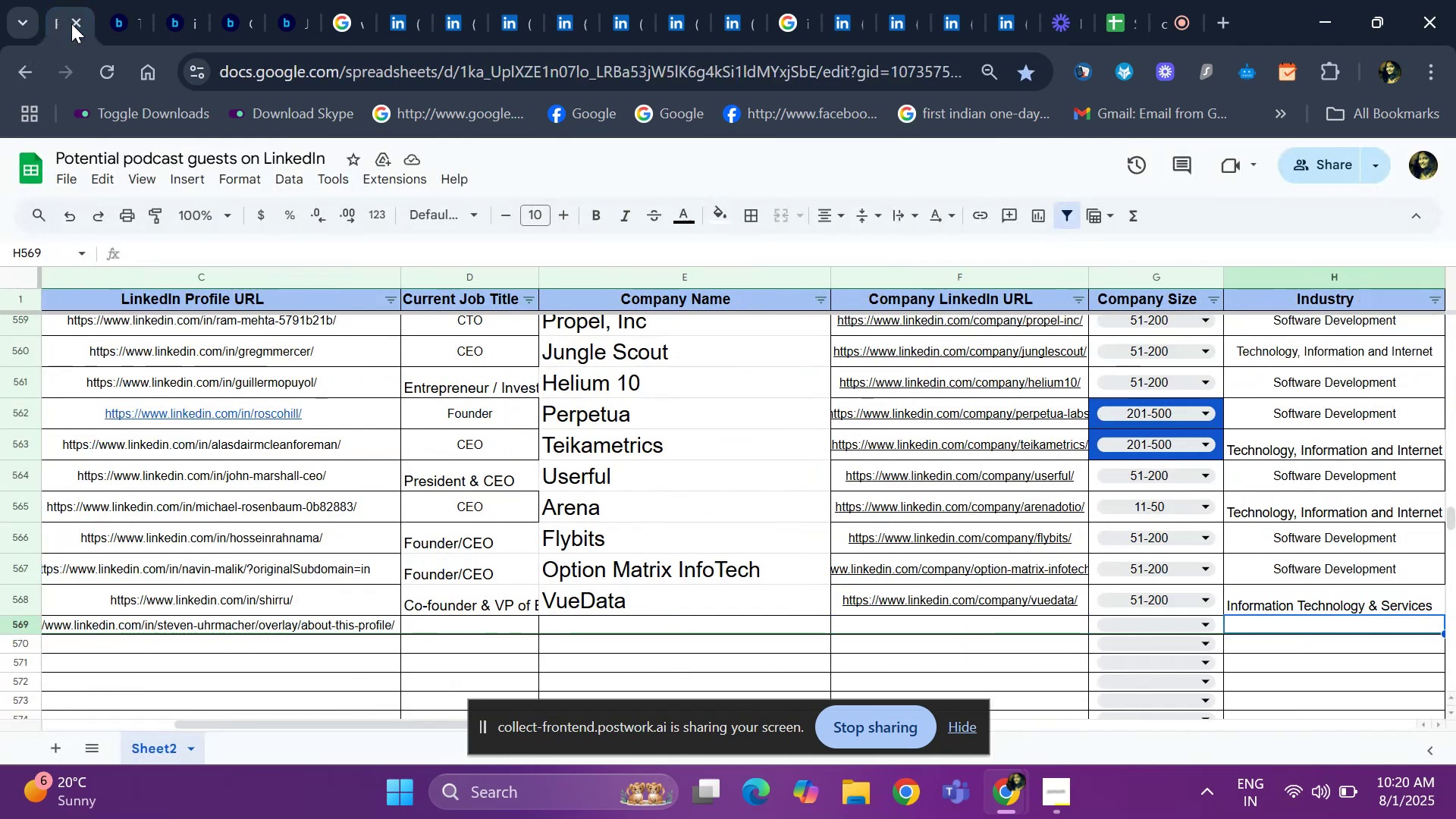 
key(Control+ControlLeft)
 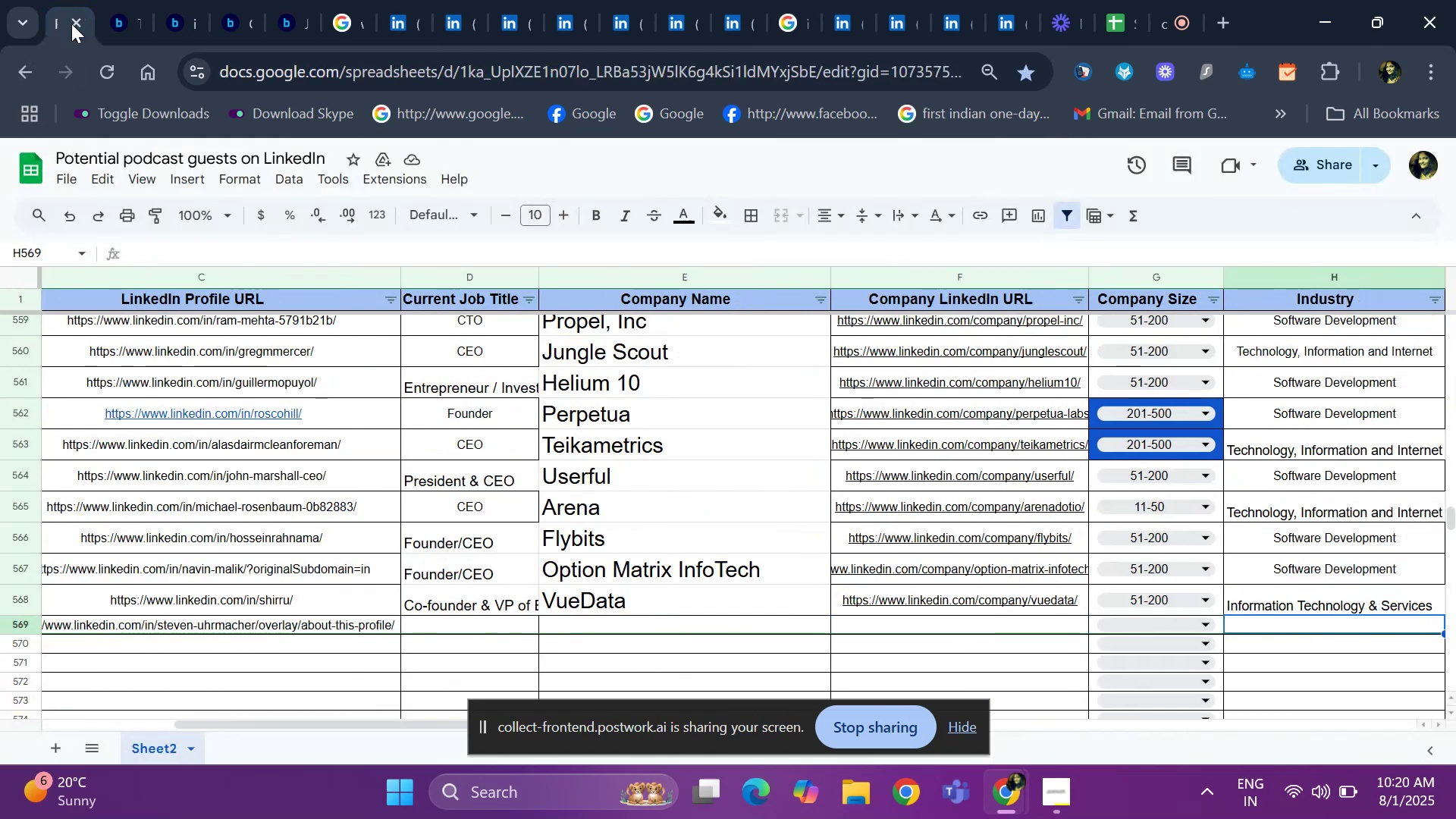 
key(Control+V)
 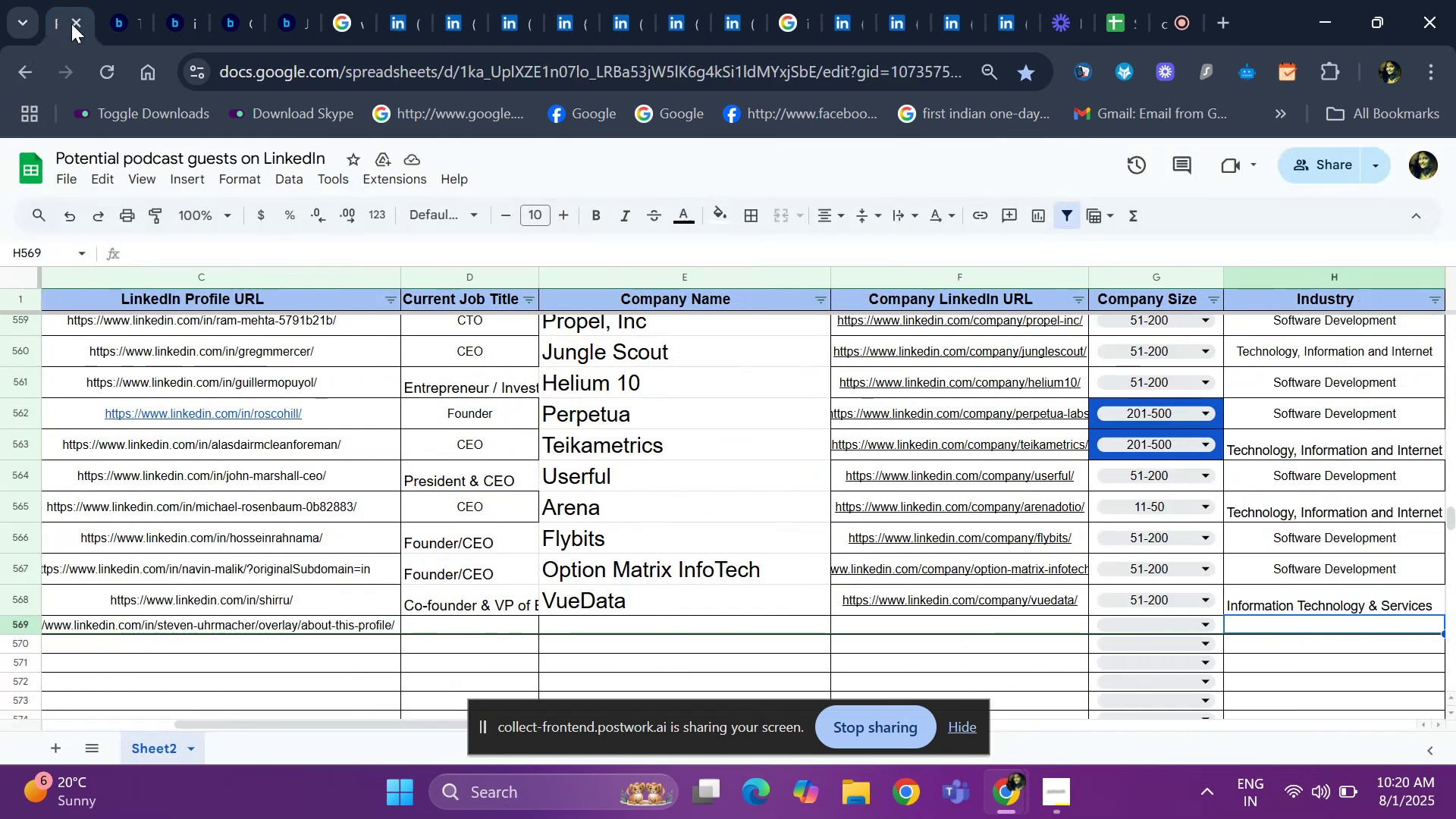 
key(ArrowLeft)
 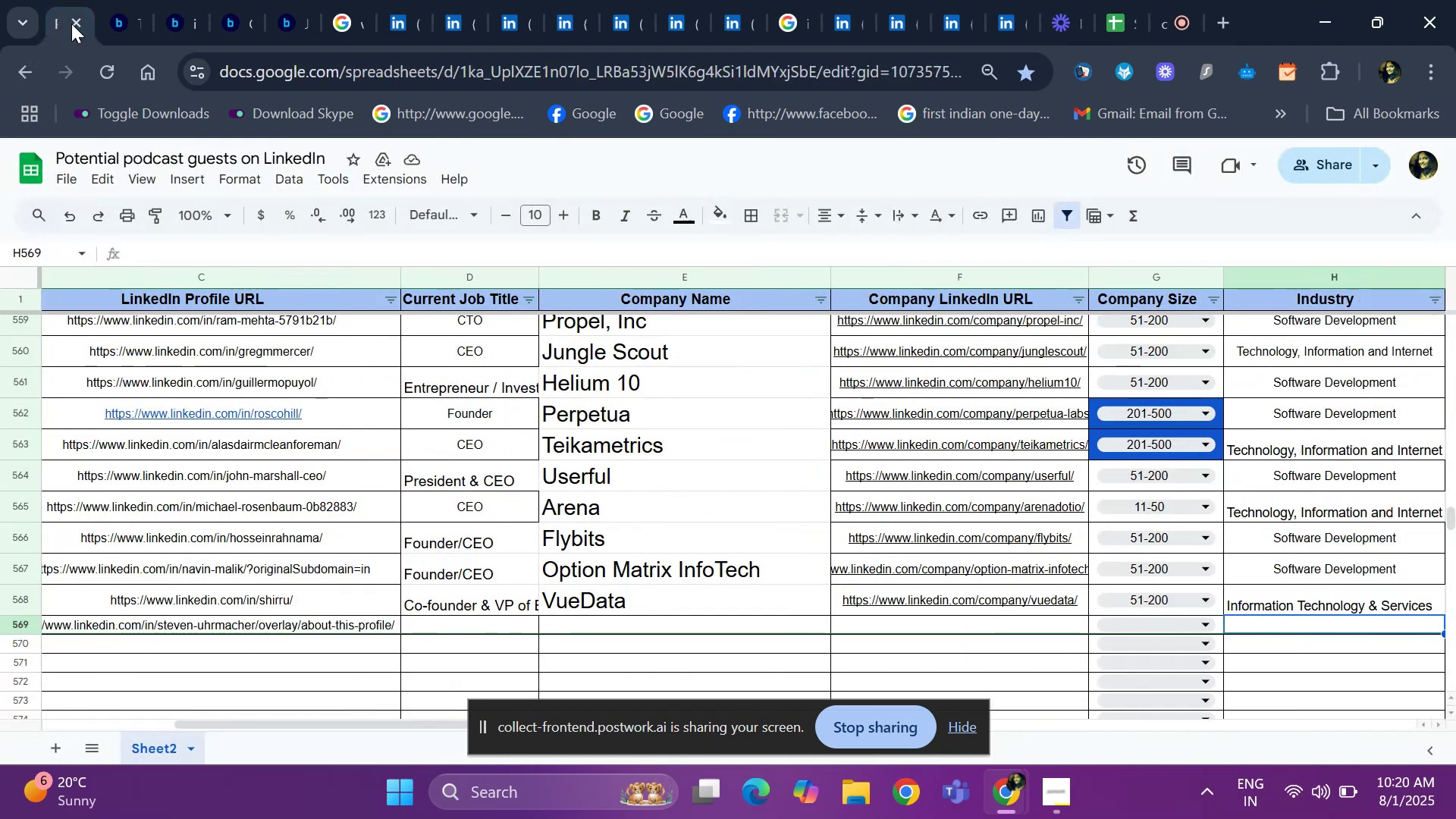 
key(ArrowLeft)
 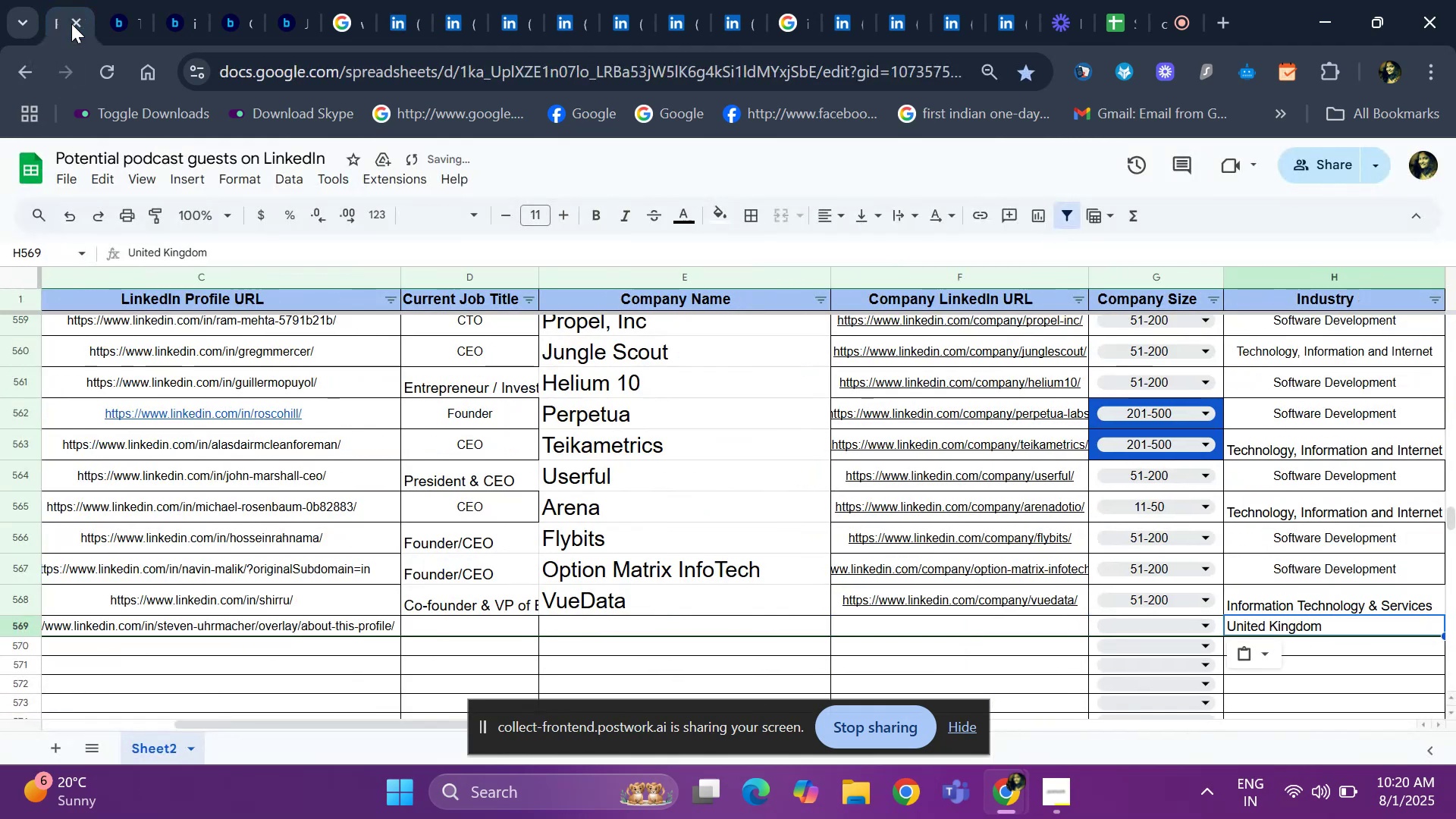 
key(ArrowLeft)
 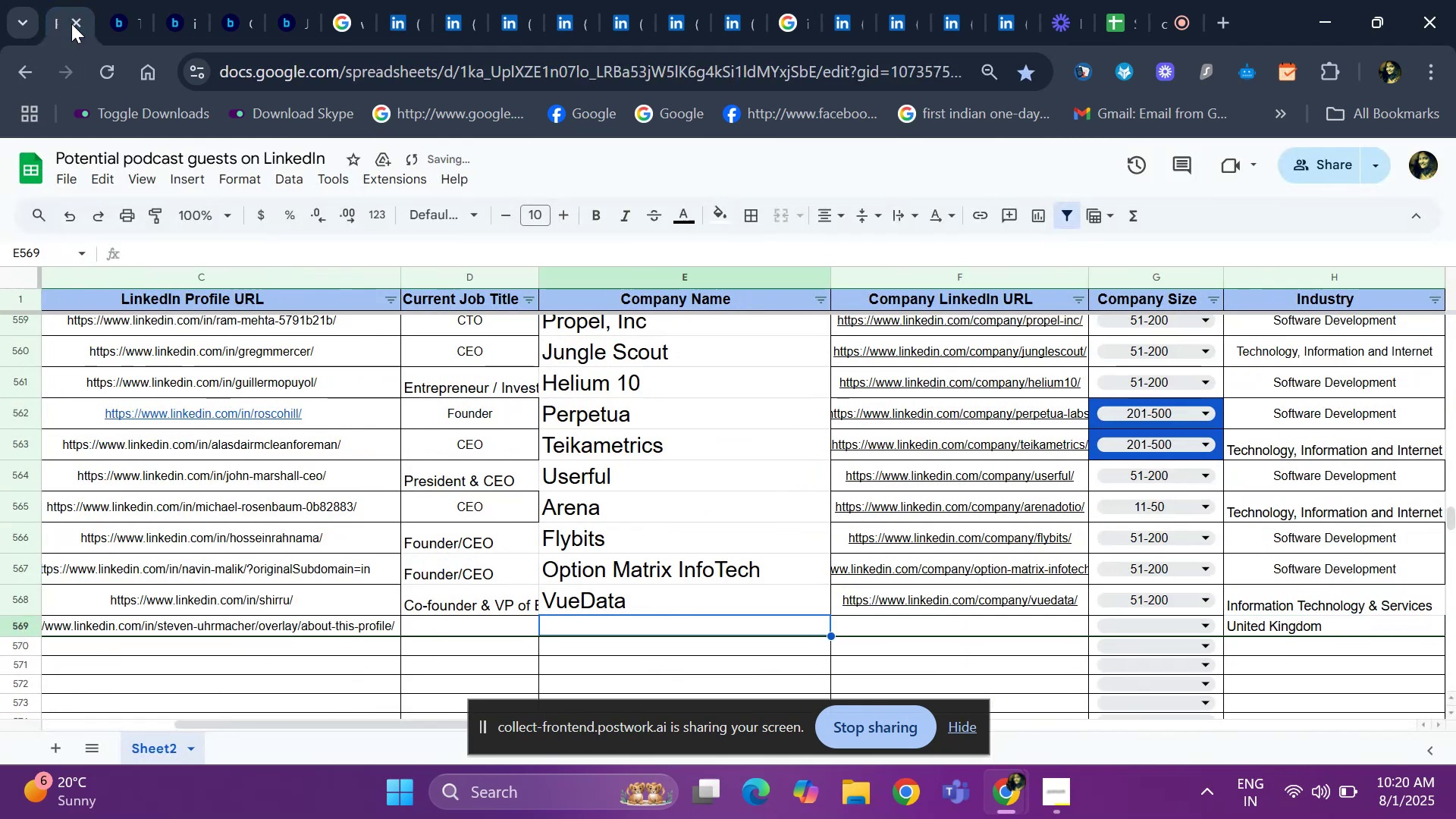 
key(ArrowLeft)
 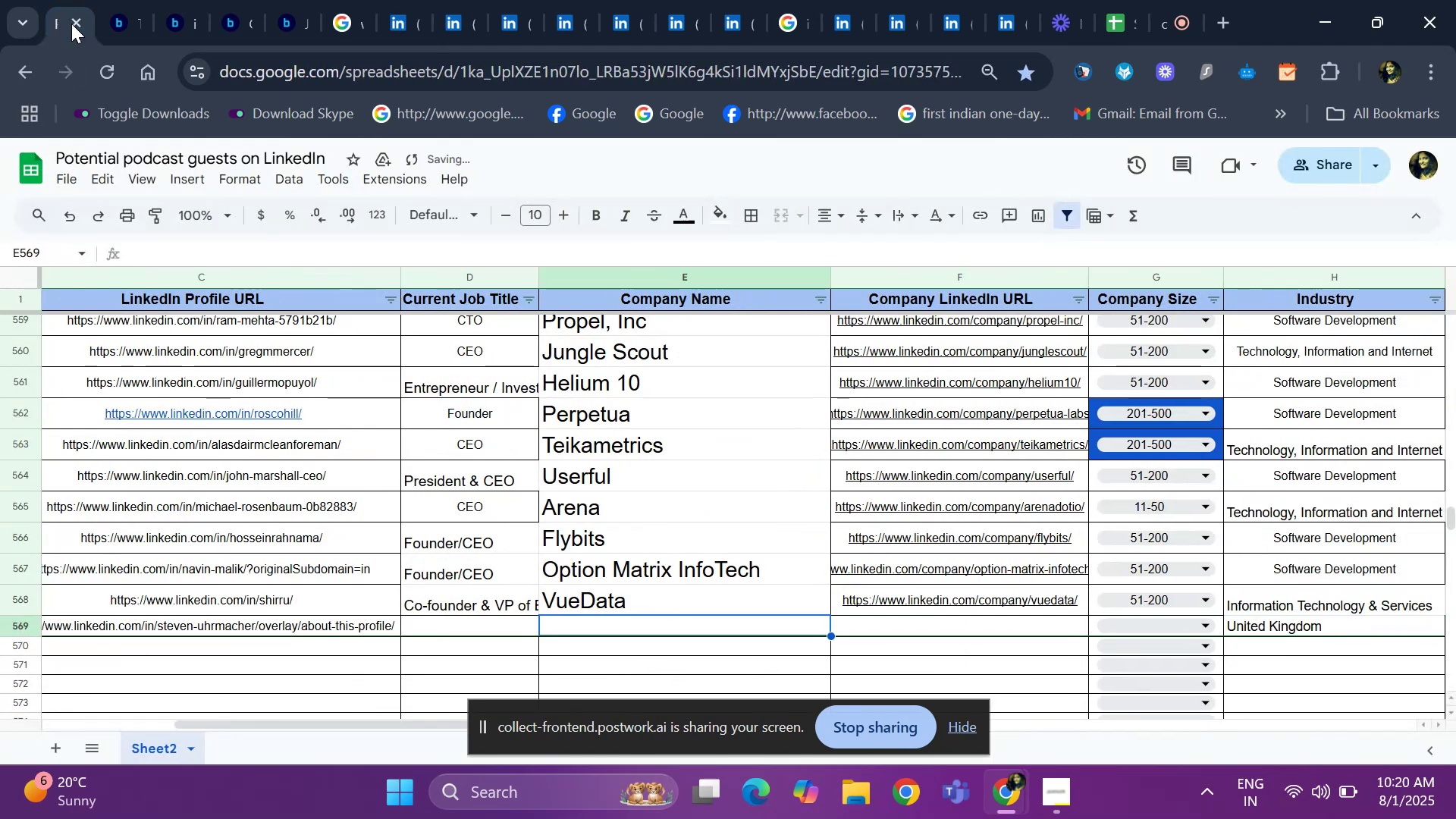 
key(ArrowLeft)
 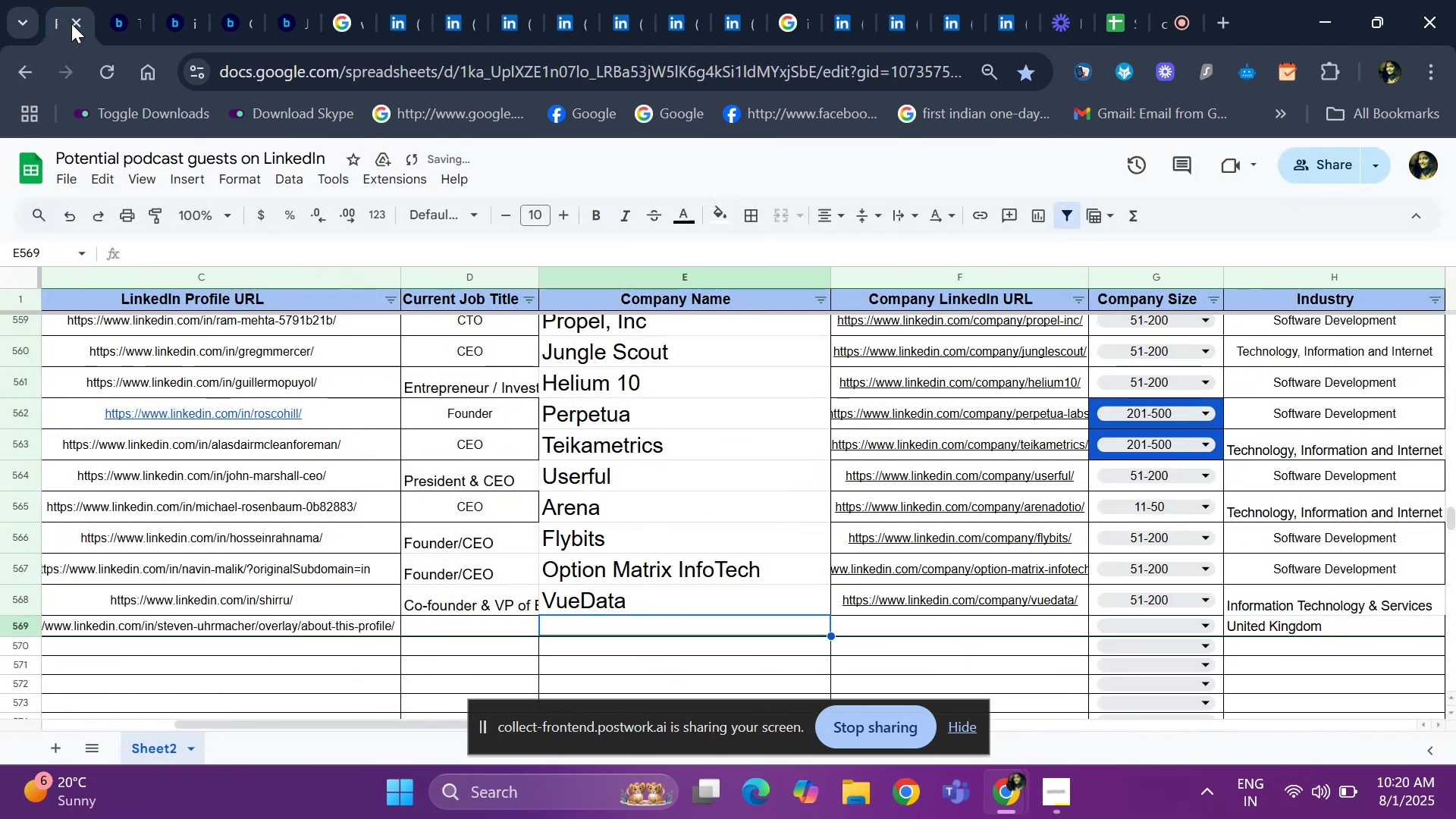 
key(ArrowLeft)
 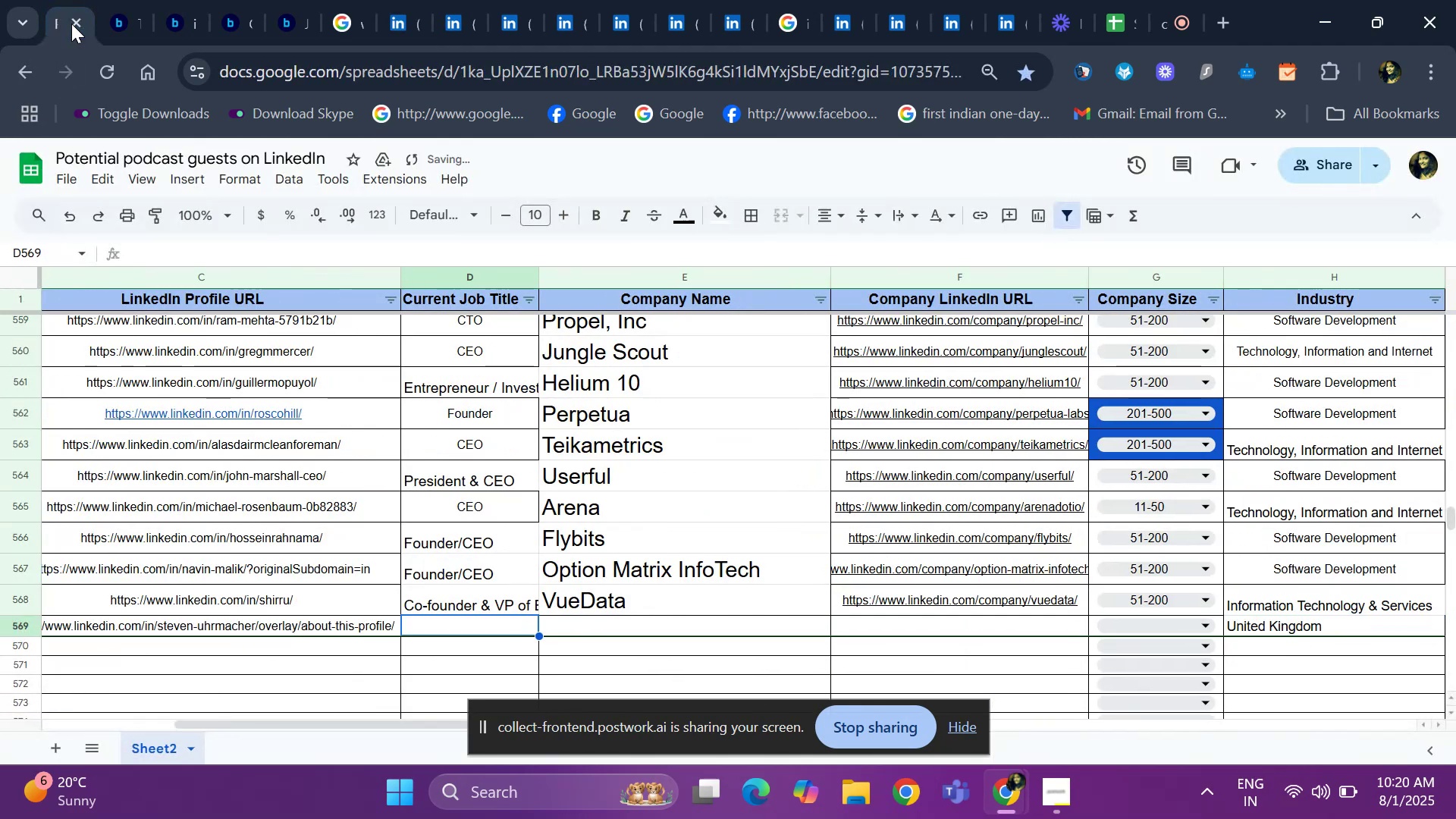 
key(ArrowLeft)
 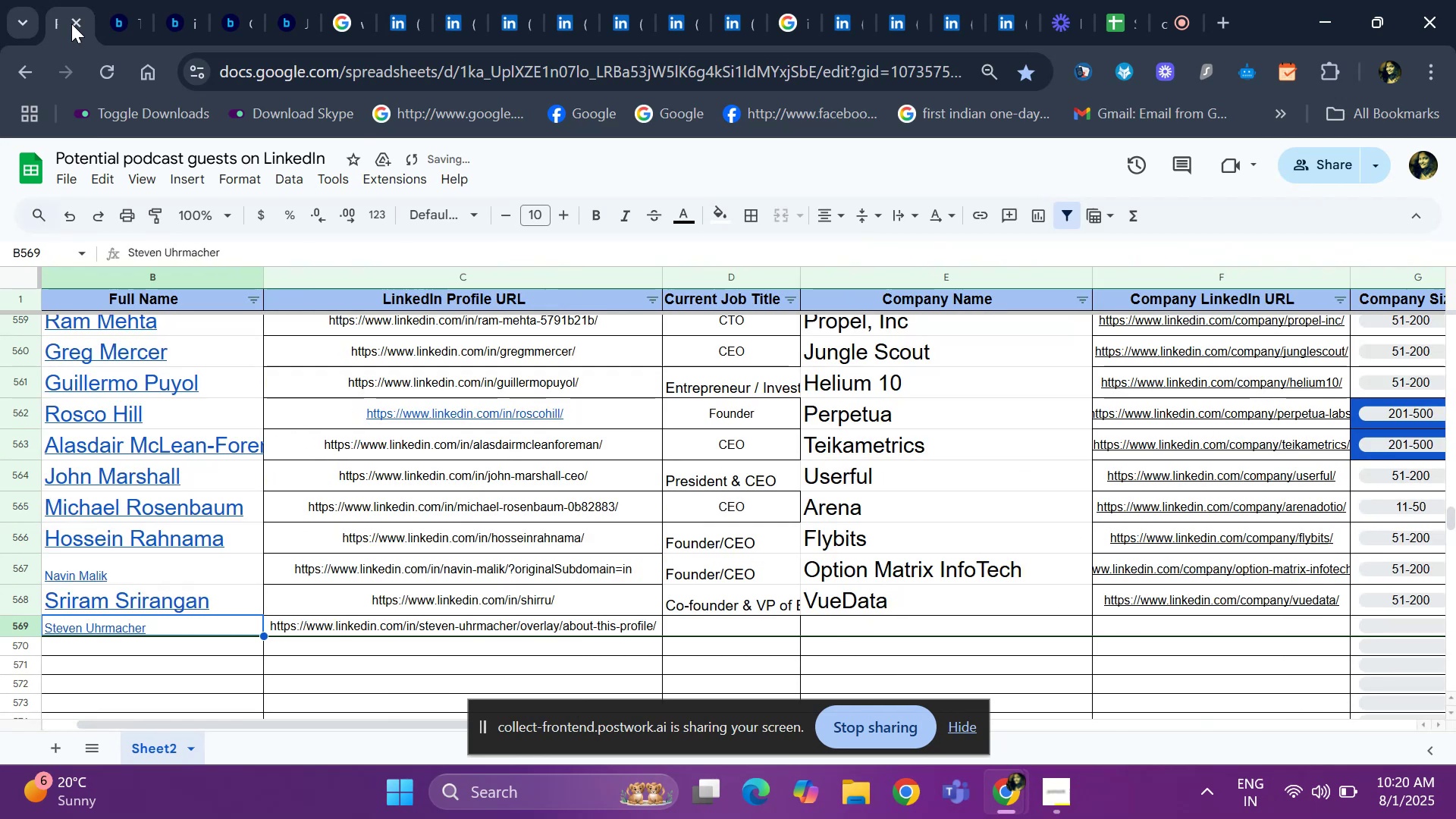 
key(ArrowRight)
 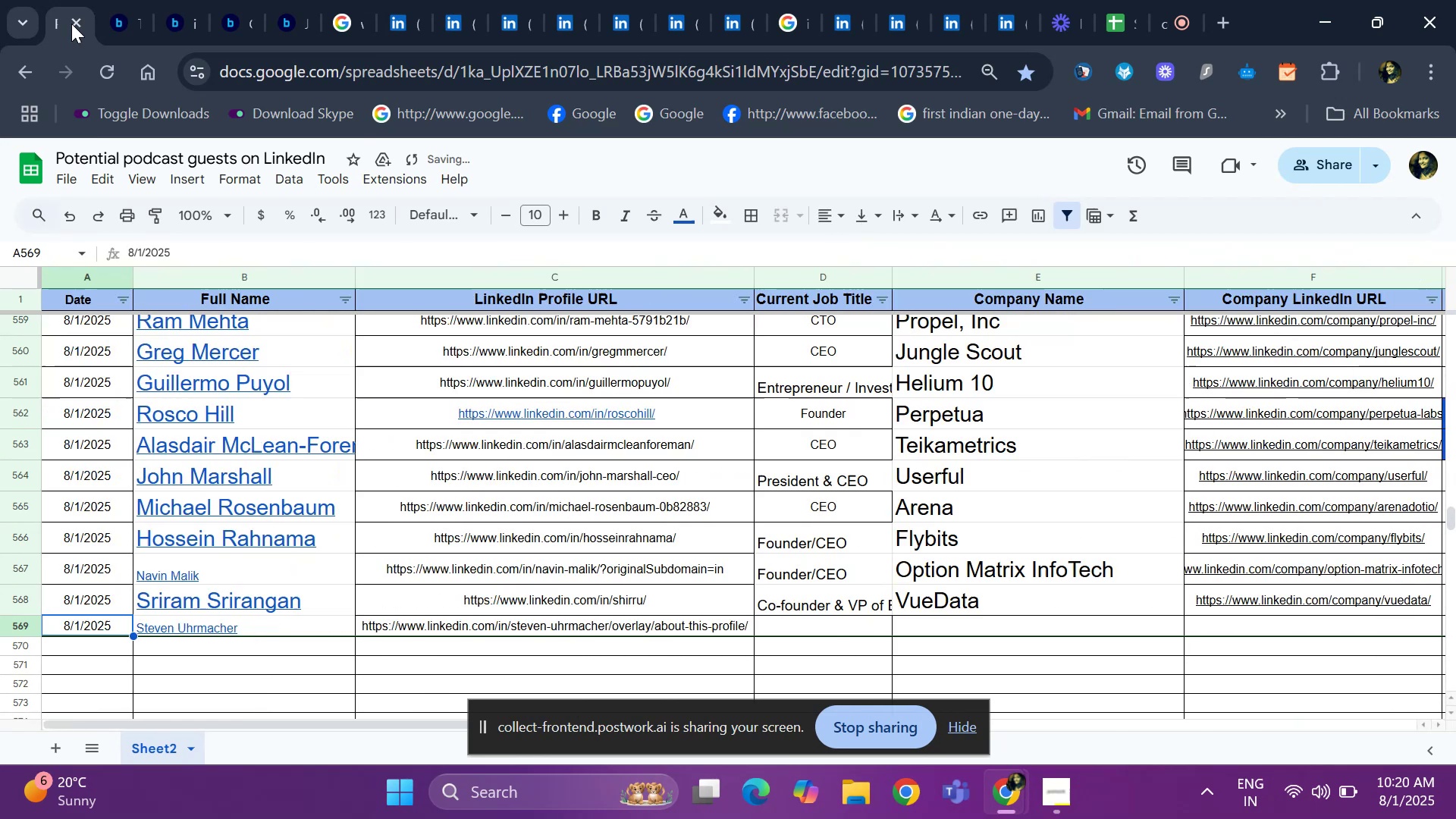 
key(ArrowRight)
 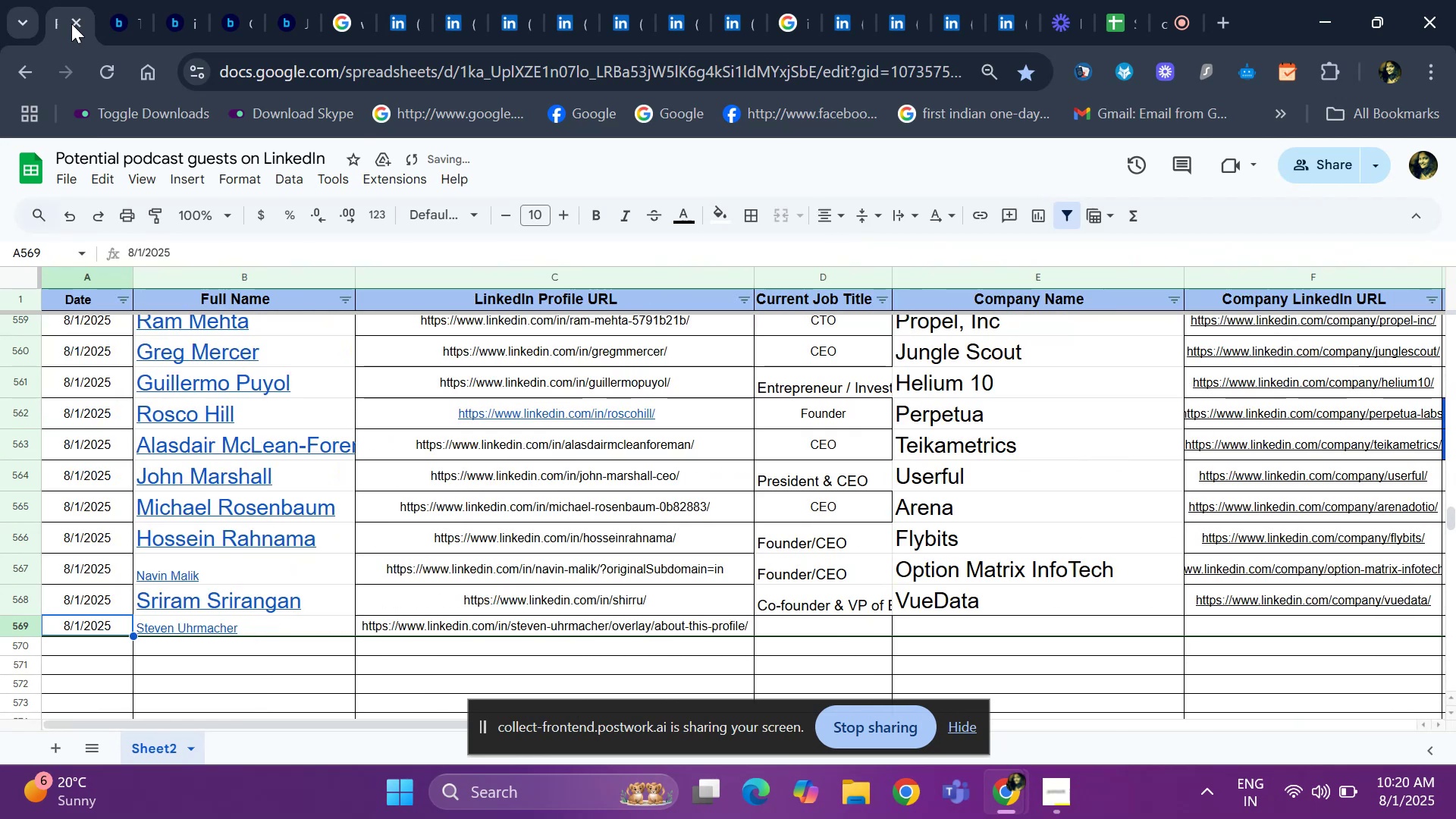 
key(ArrowRight)
 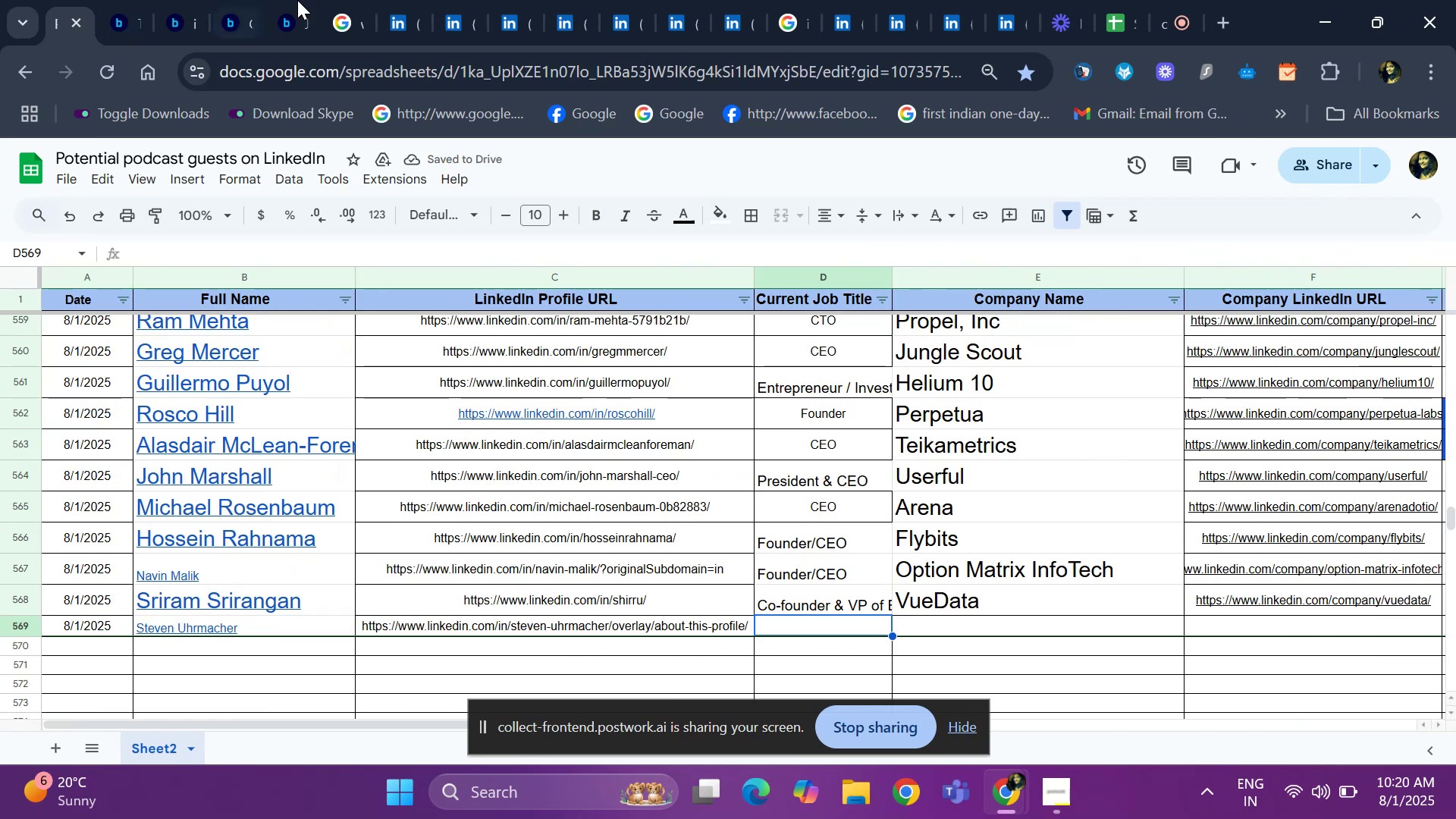 
left_click([400, 20])
 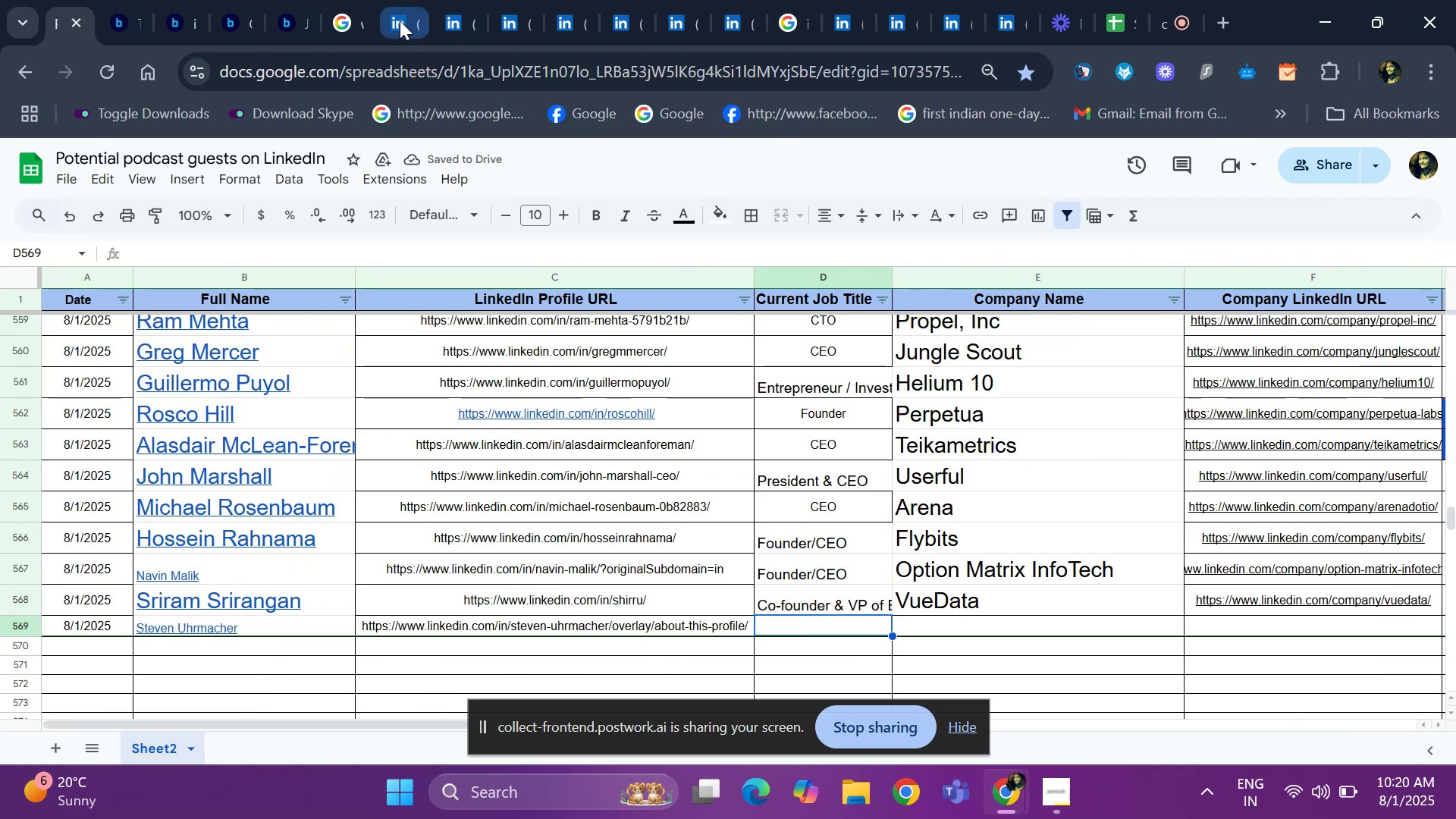 
hold_key(key=ArrowDown, duration=0.69)
 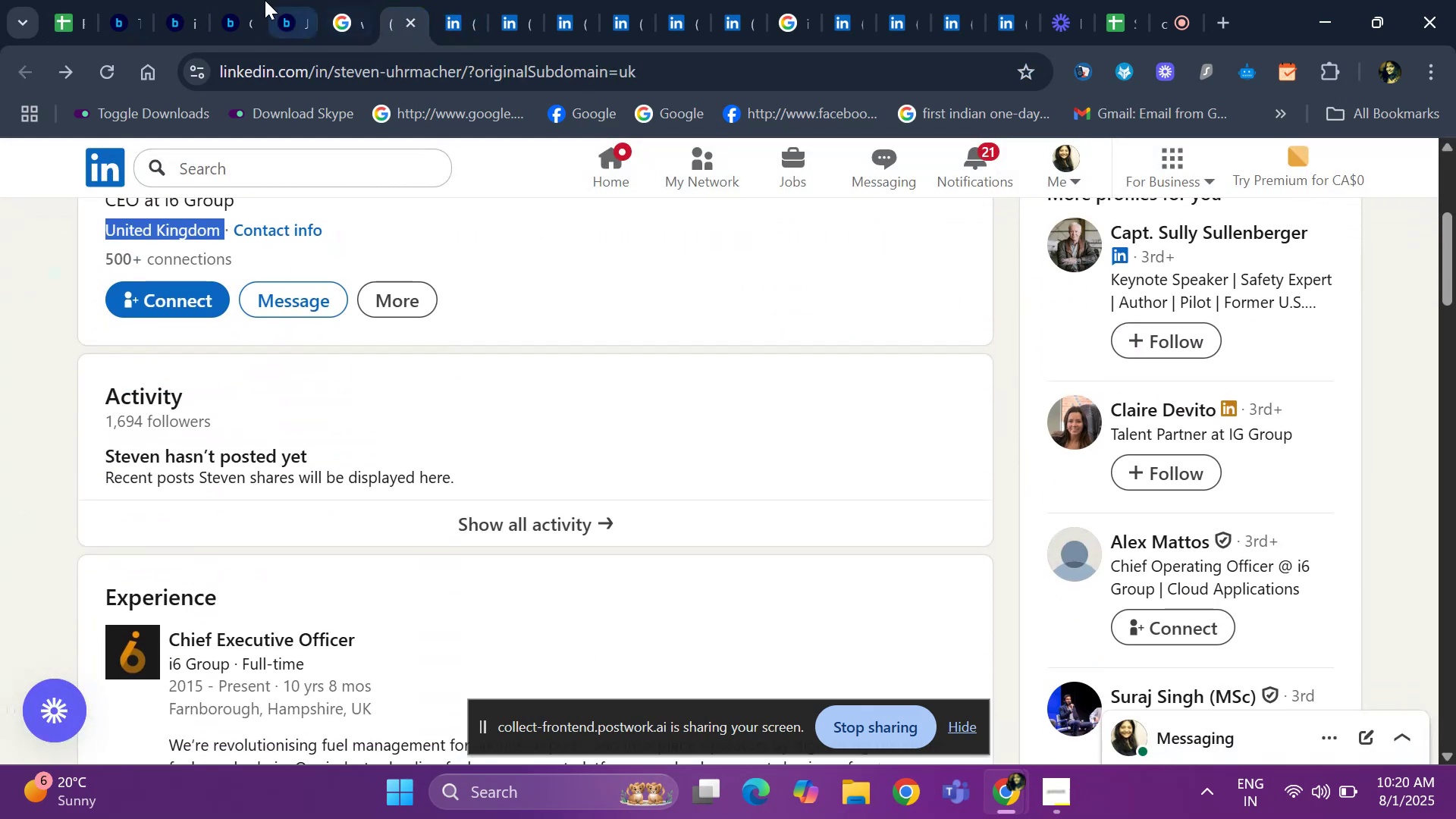 
left_click([58, 0])
 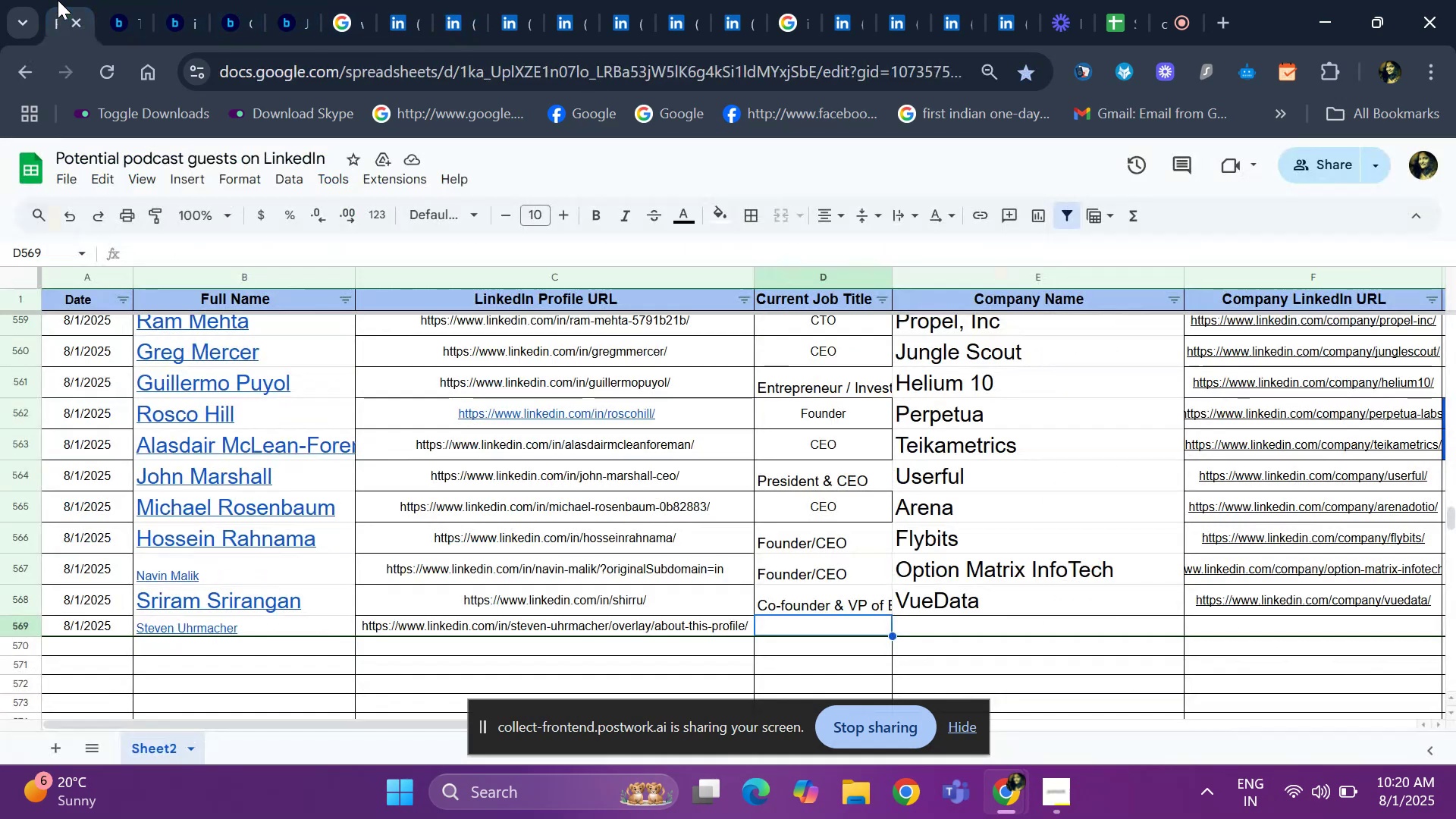 
type(CEO)
 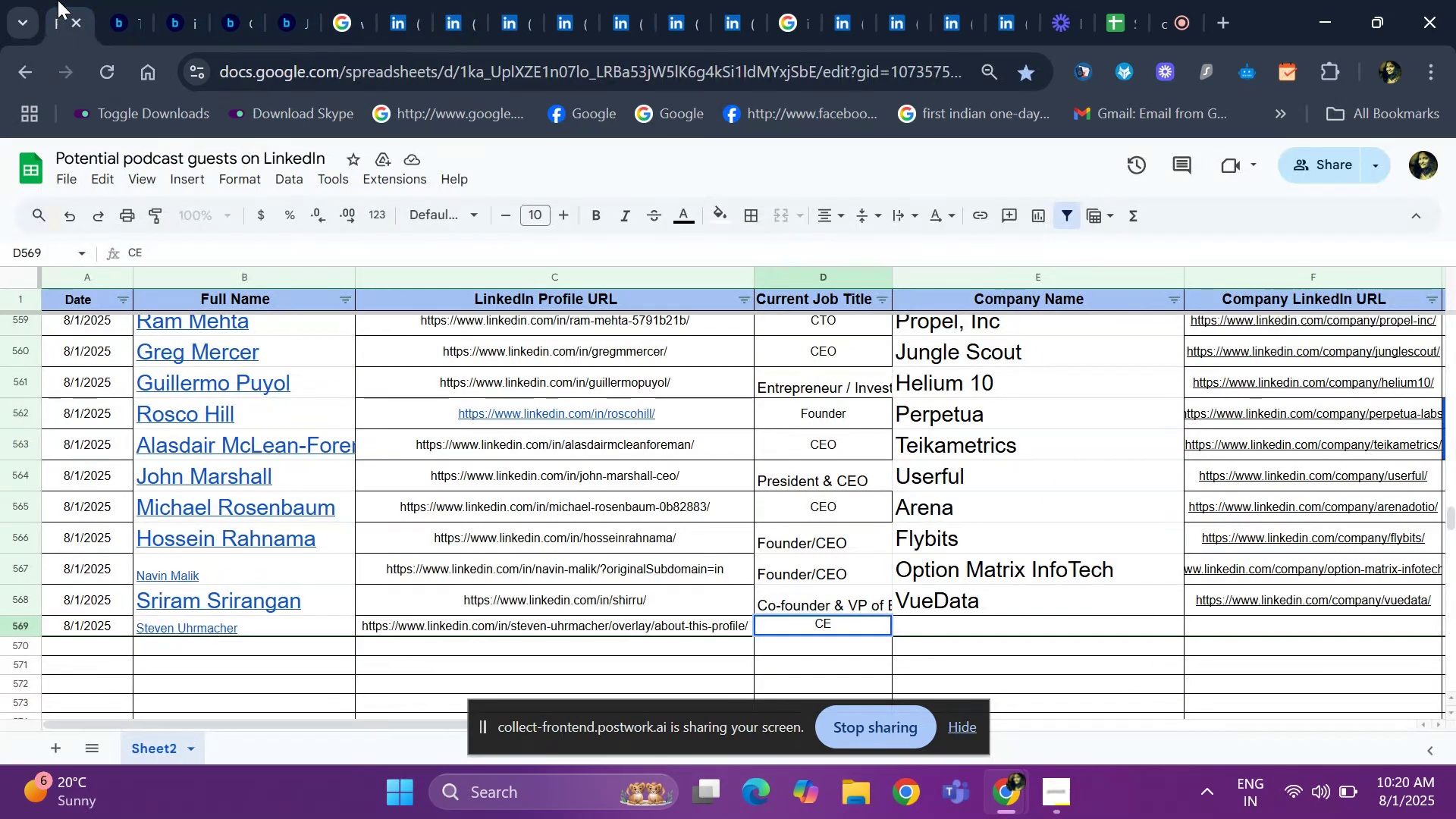 
key(ArrowRight)
 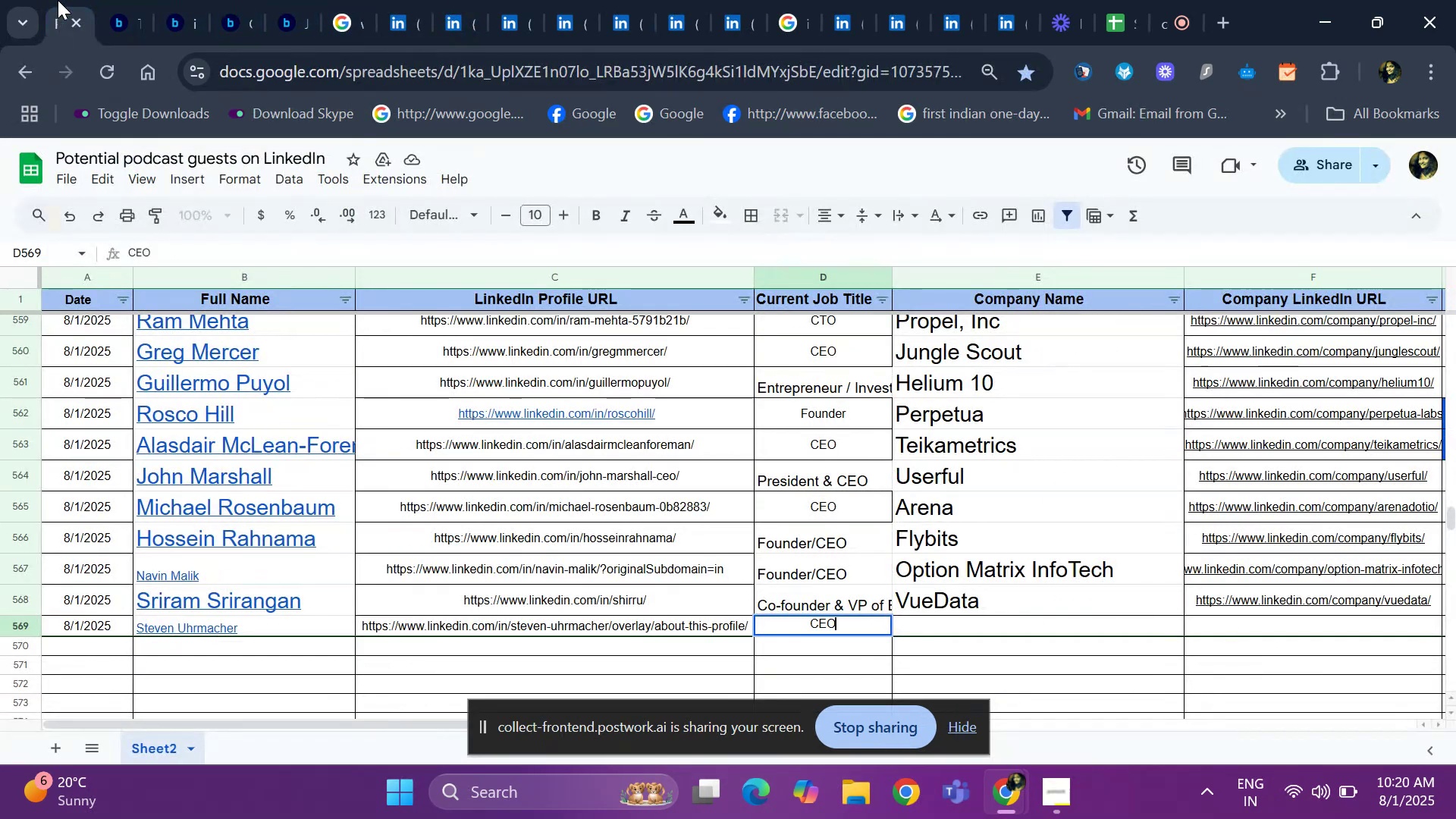 
key(ArrowRight)
 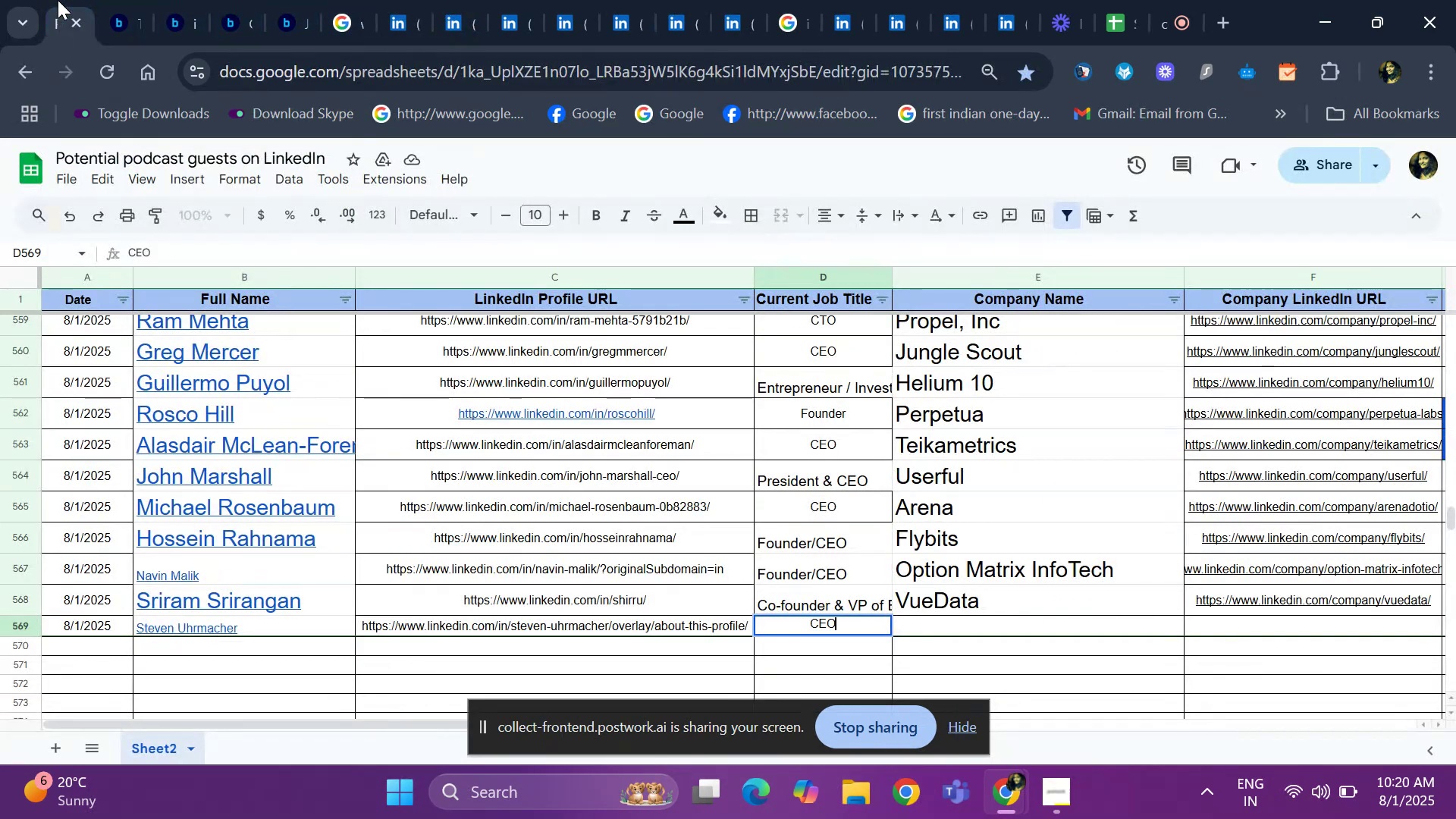 
key(ArrowLeft)
 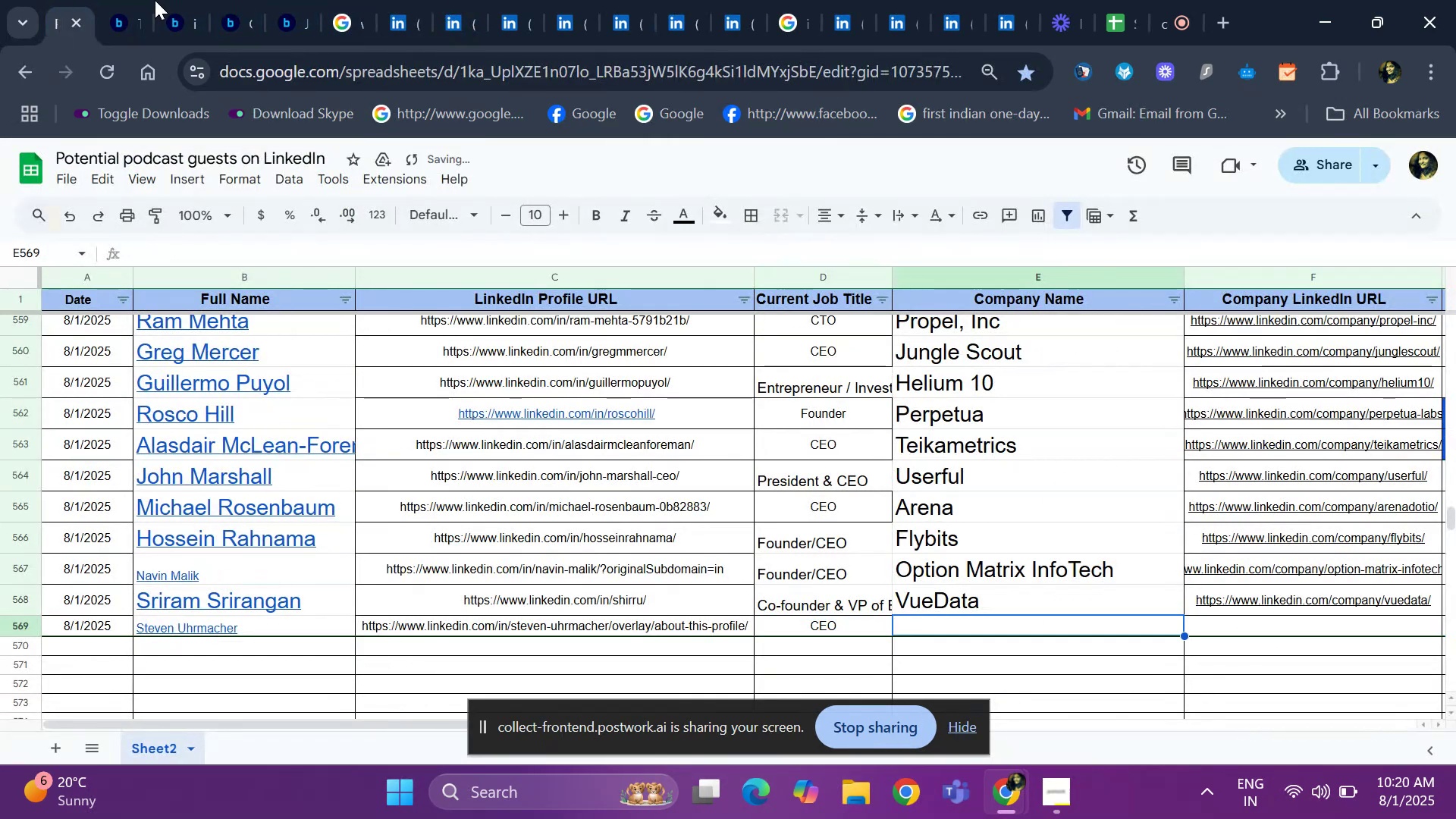 
left_click([387, 8])
 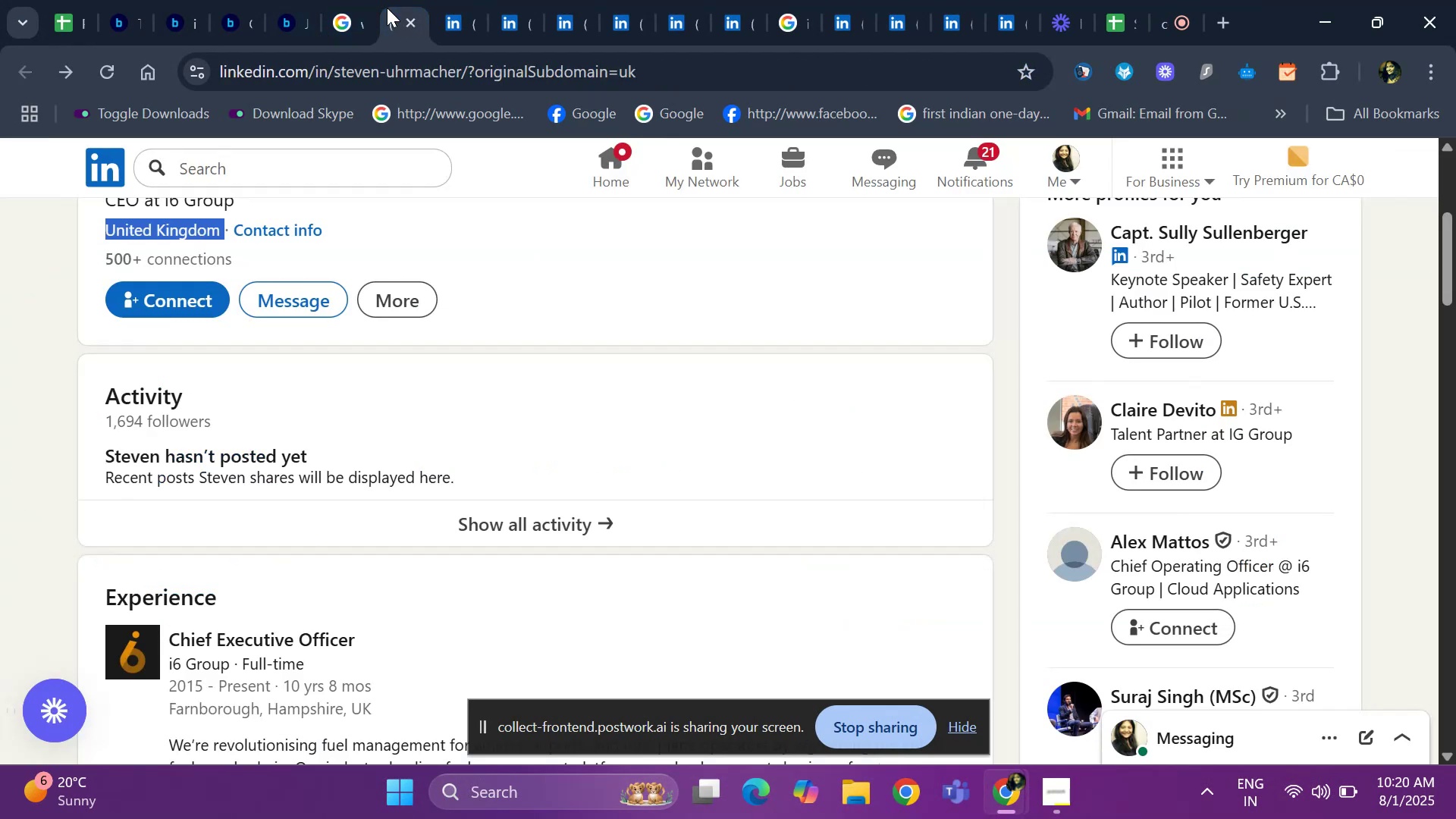 
key(ArrowUp)
 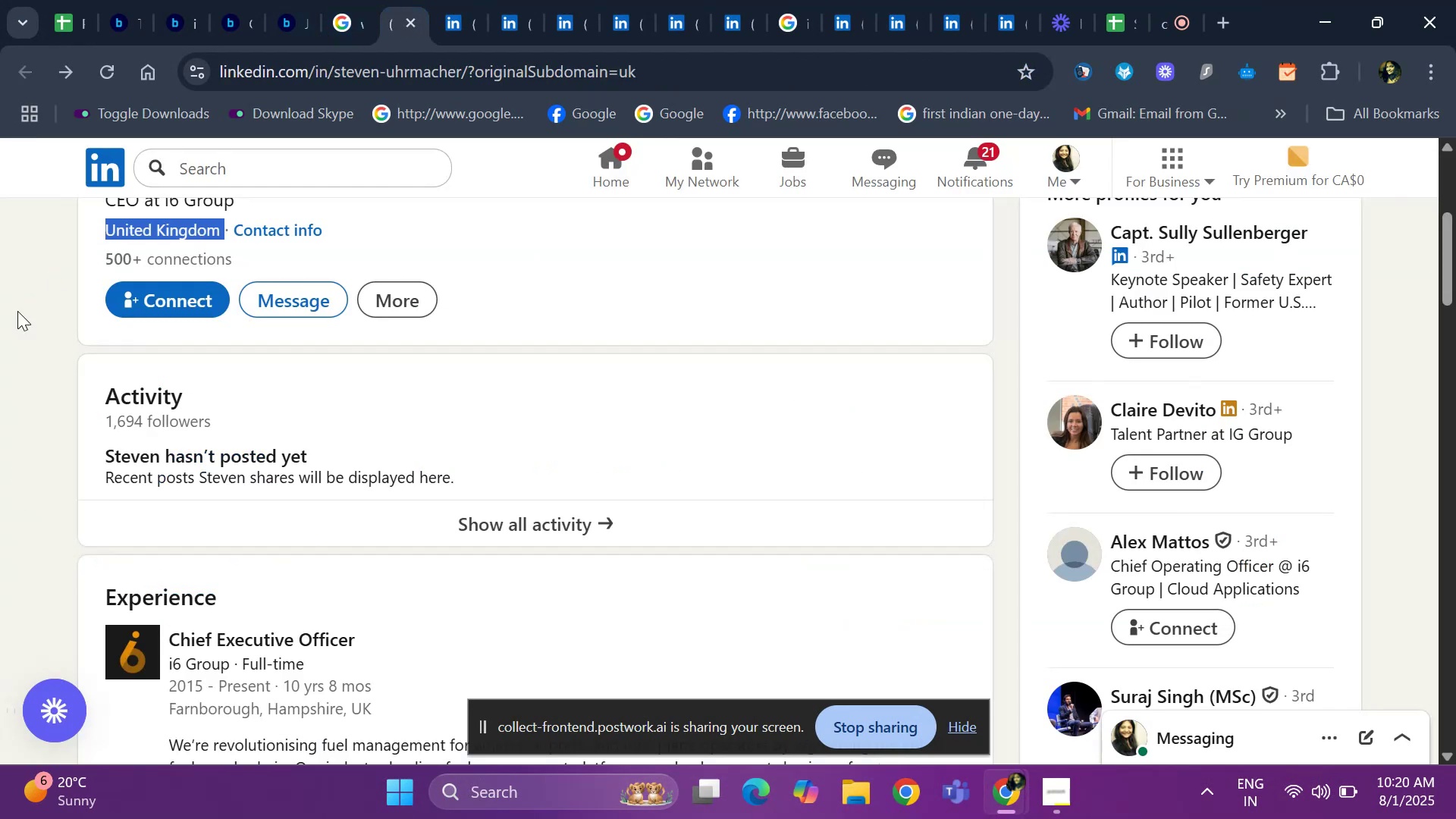 
key(ArrowUp)
 